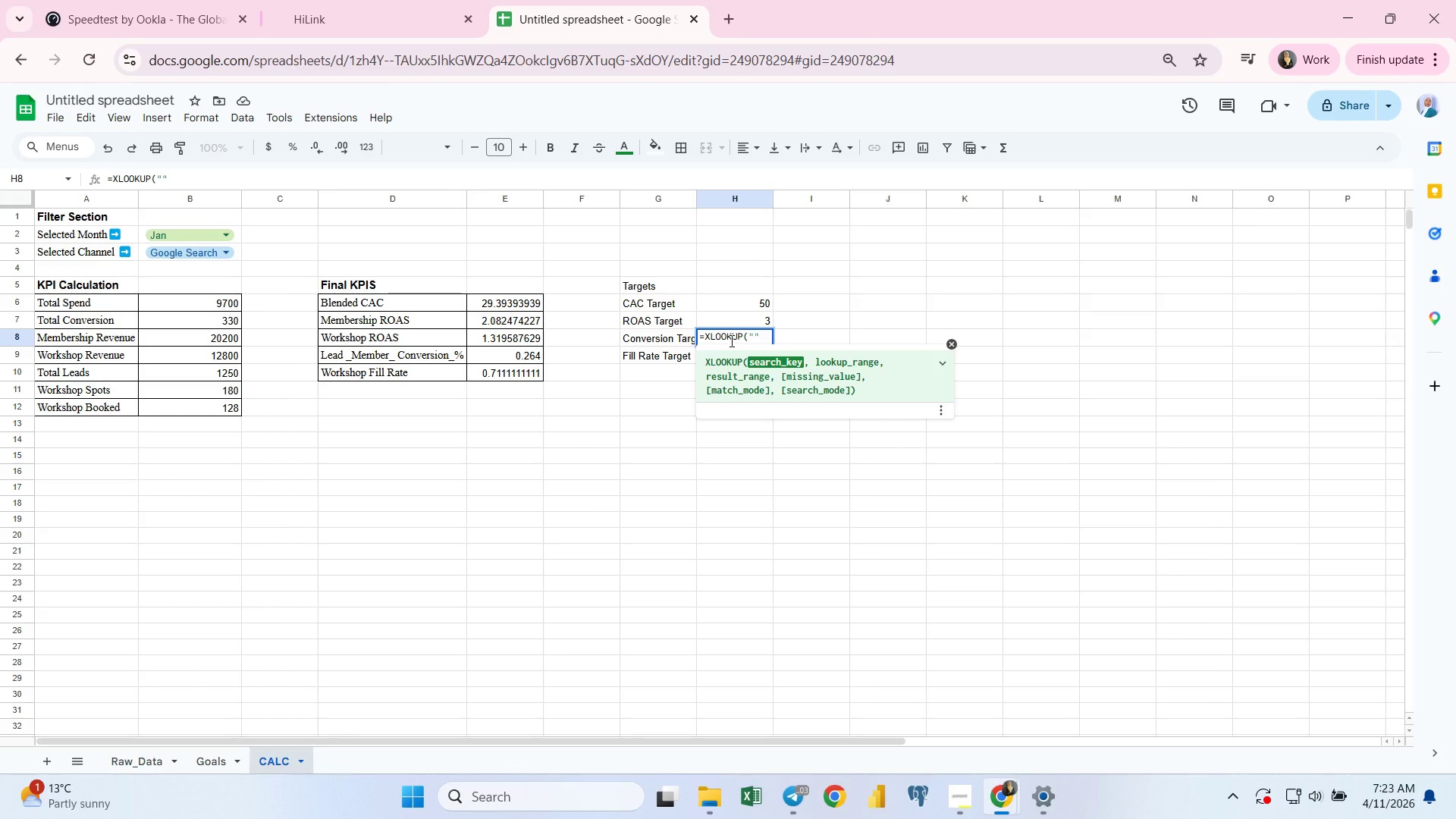 
type(Lead_to_Member)
 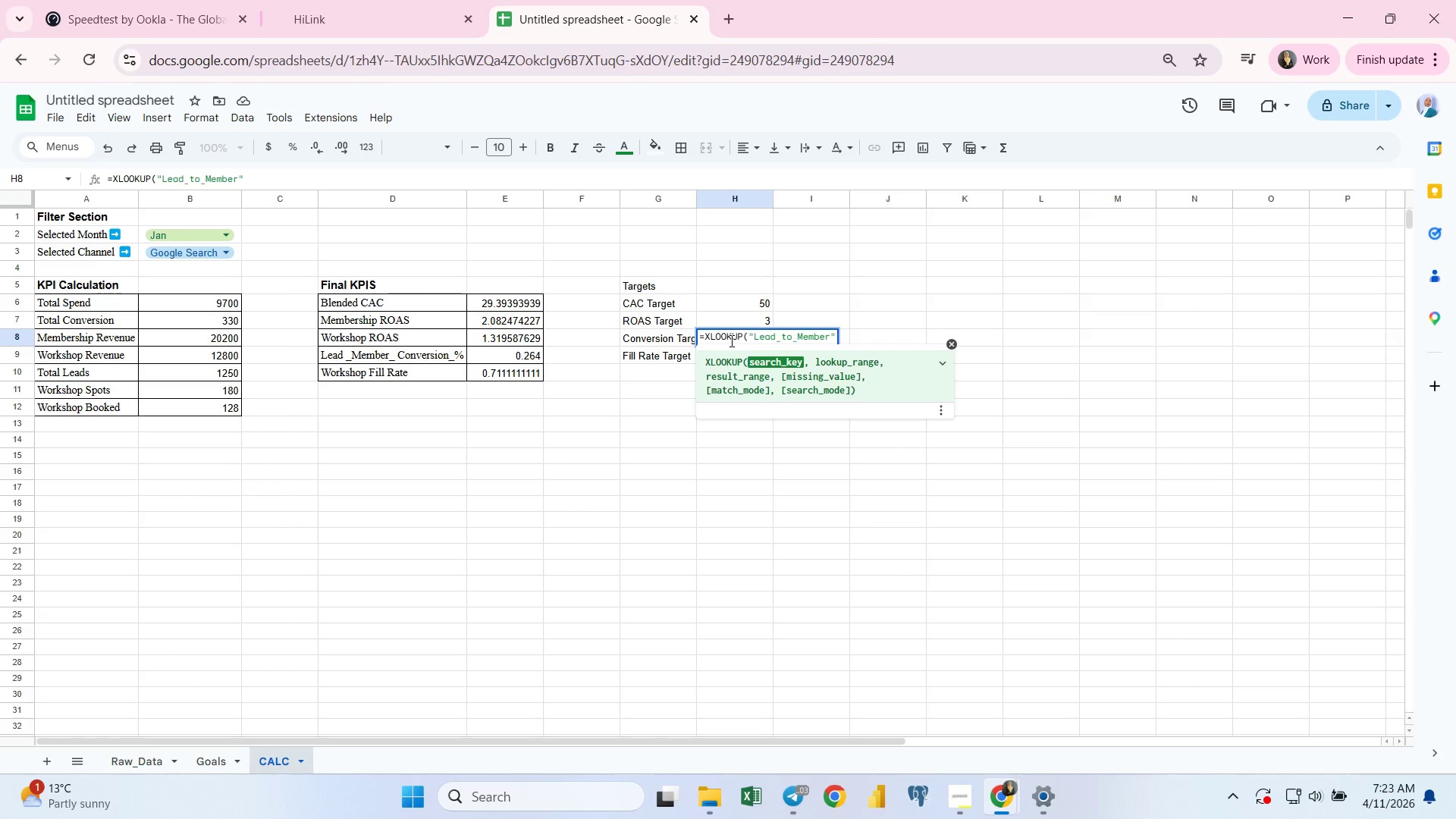 
wait(9.05)
 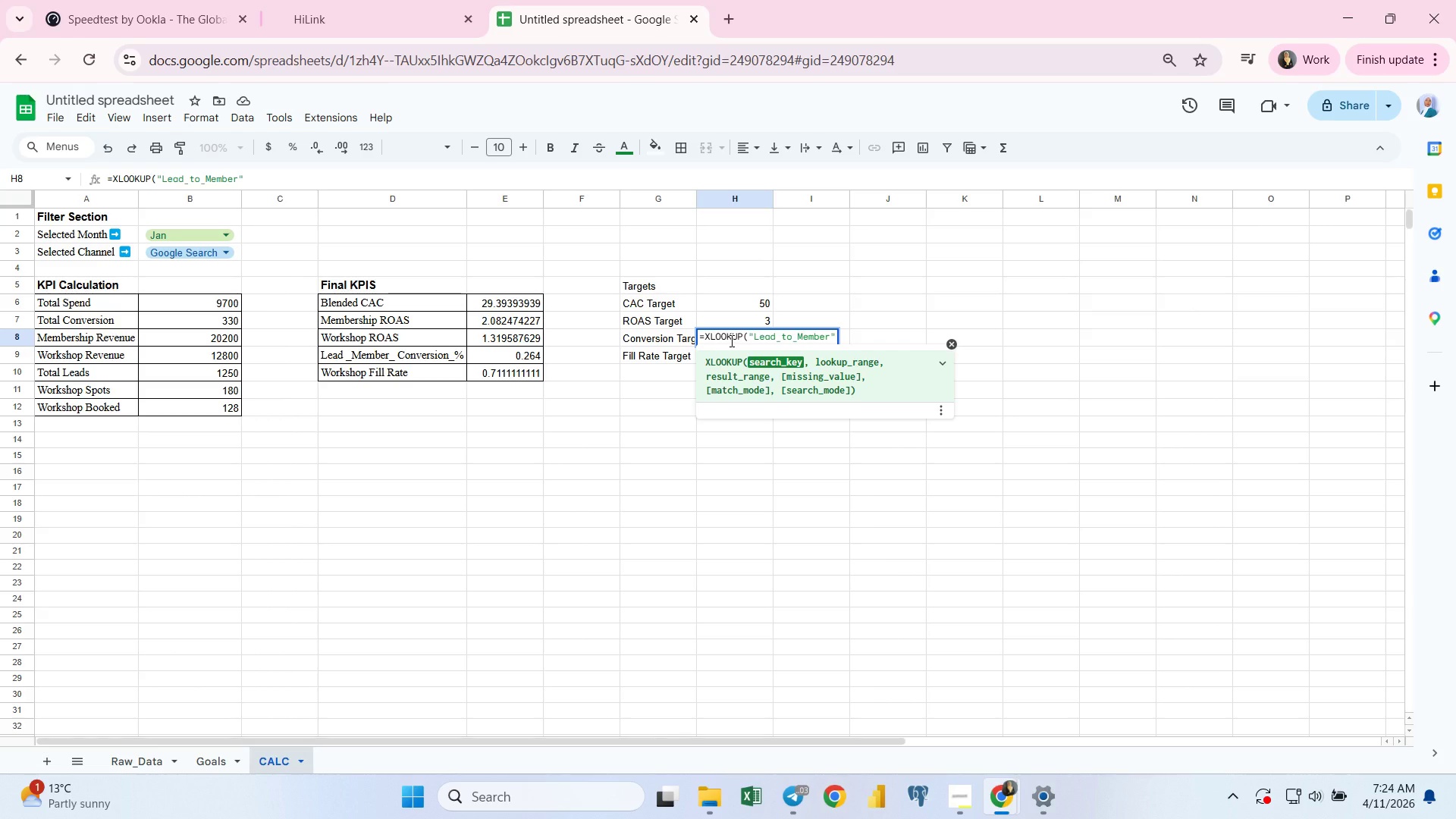 
key(Shift+Minus)
 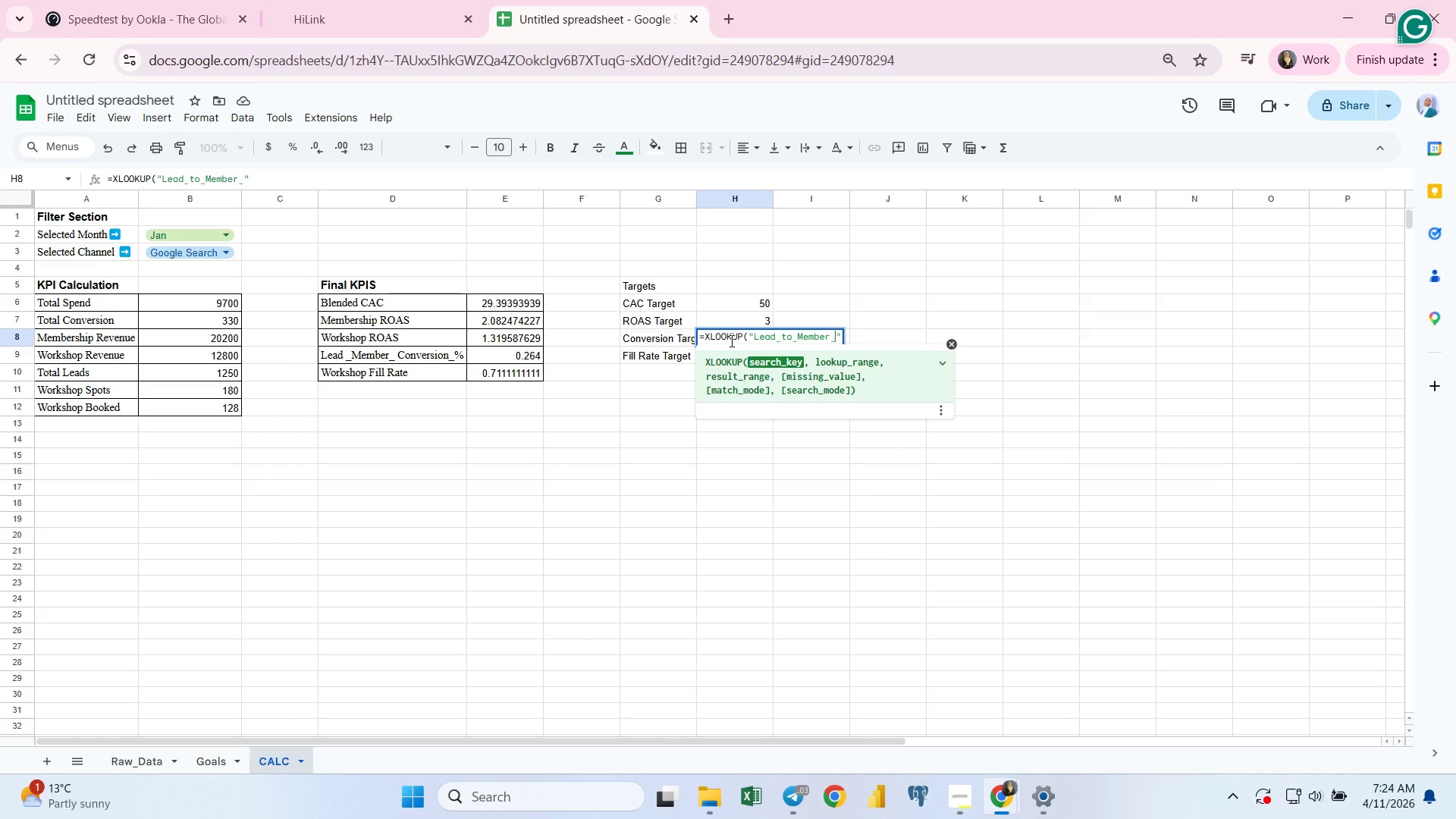 
key(Shift+7)
 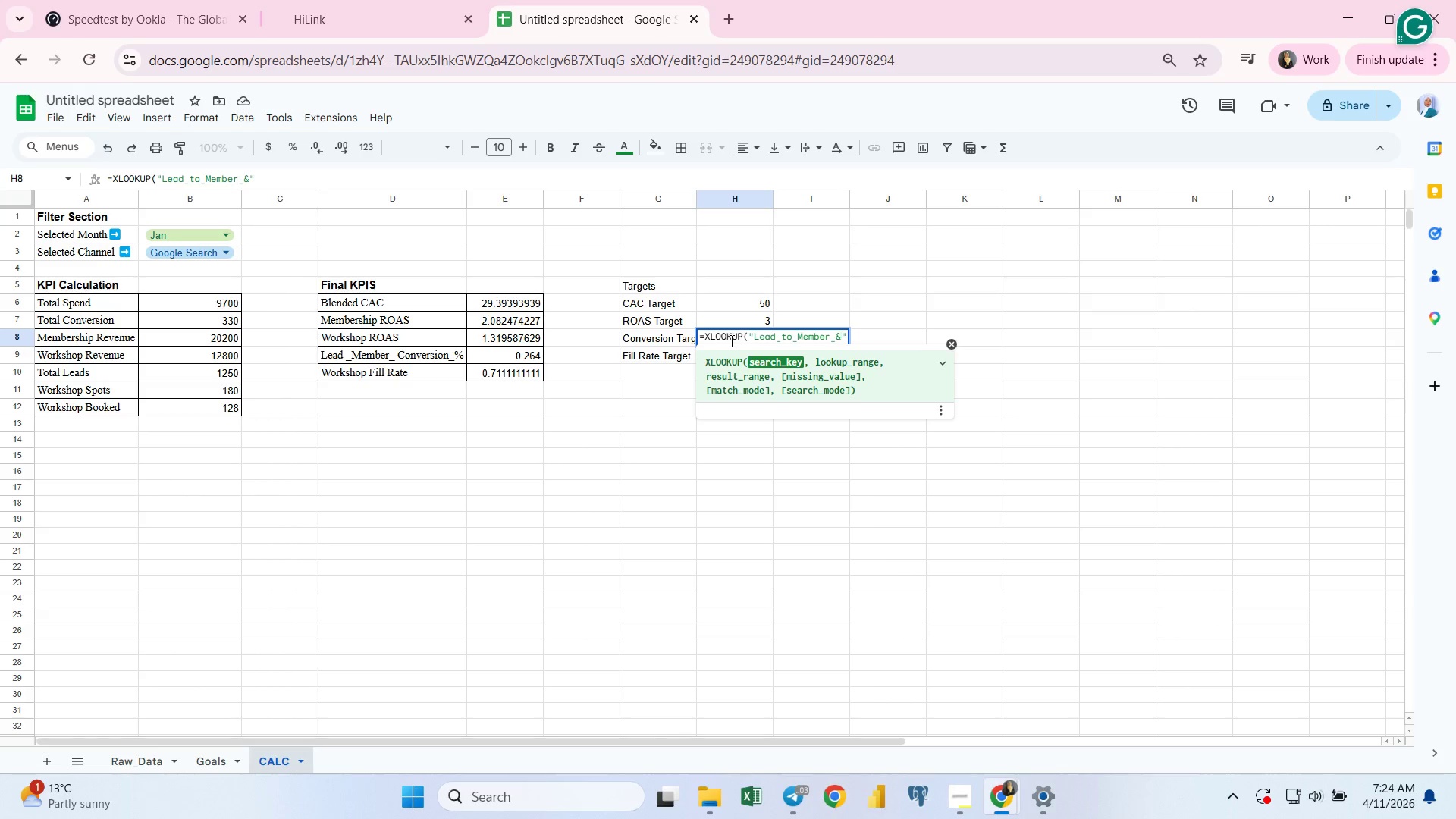 
key(Shift+Backspace)
 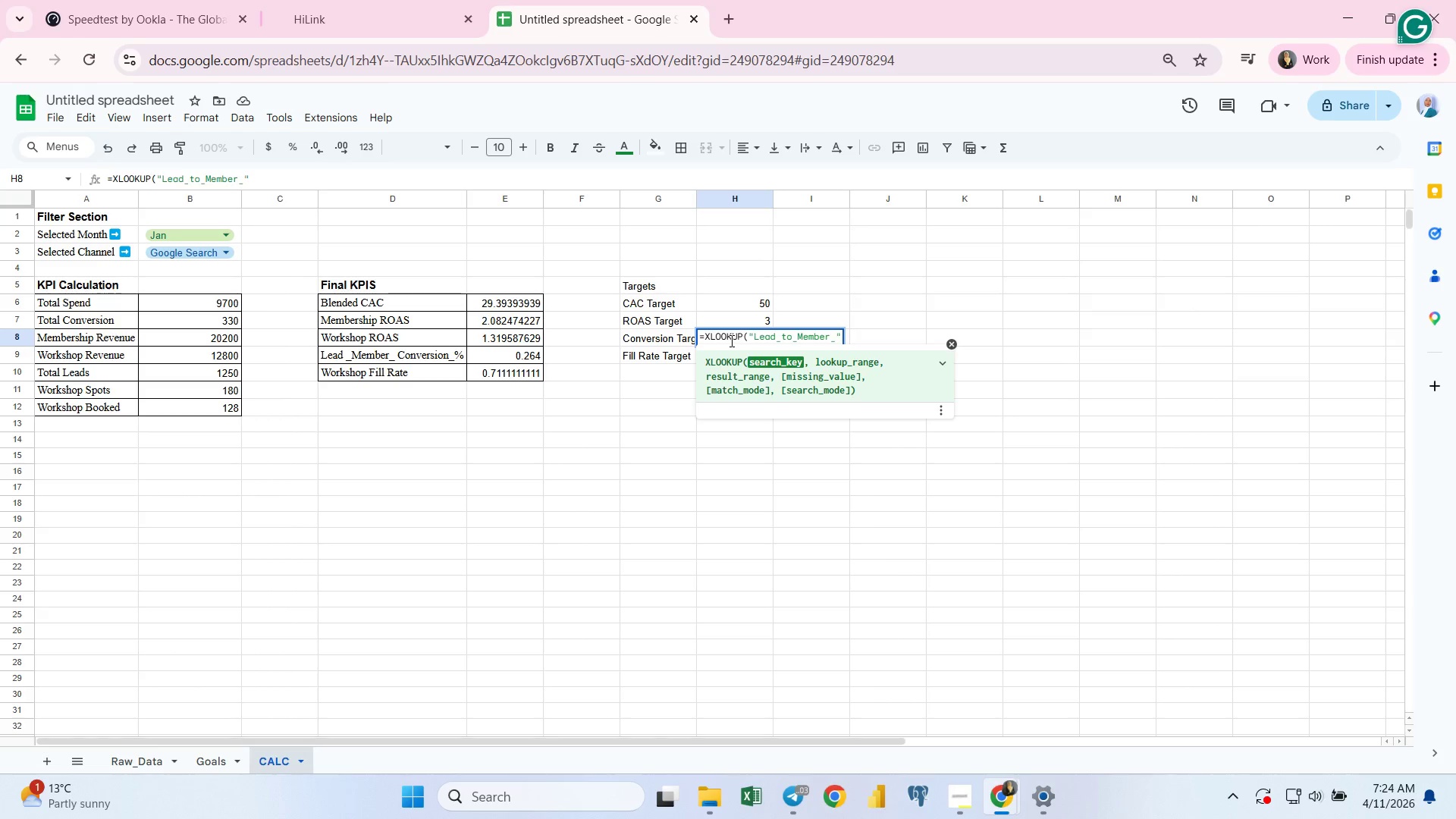 
key(Shift+5)
 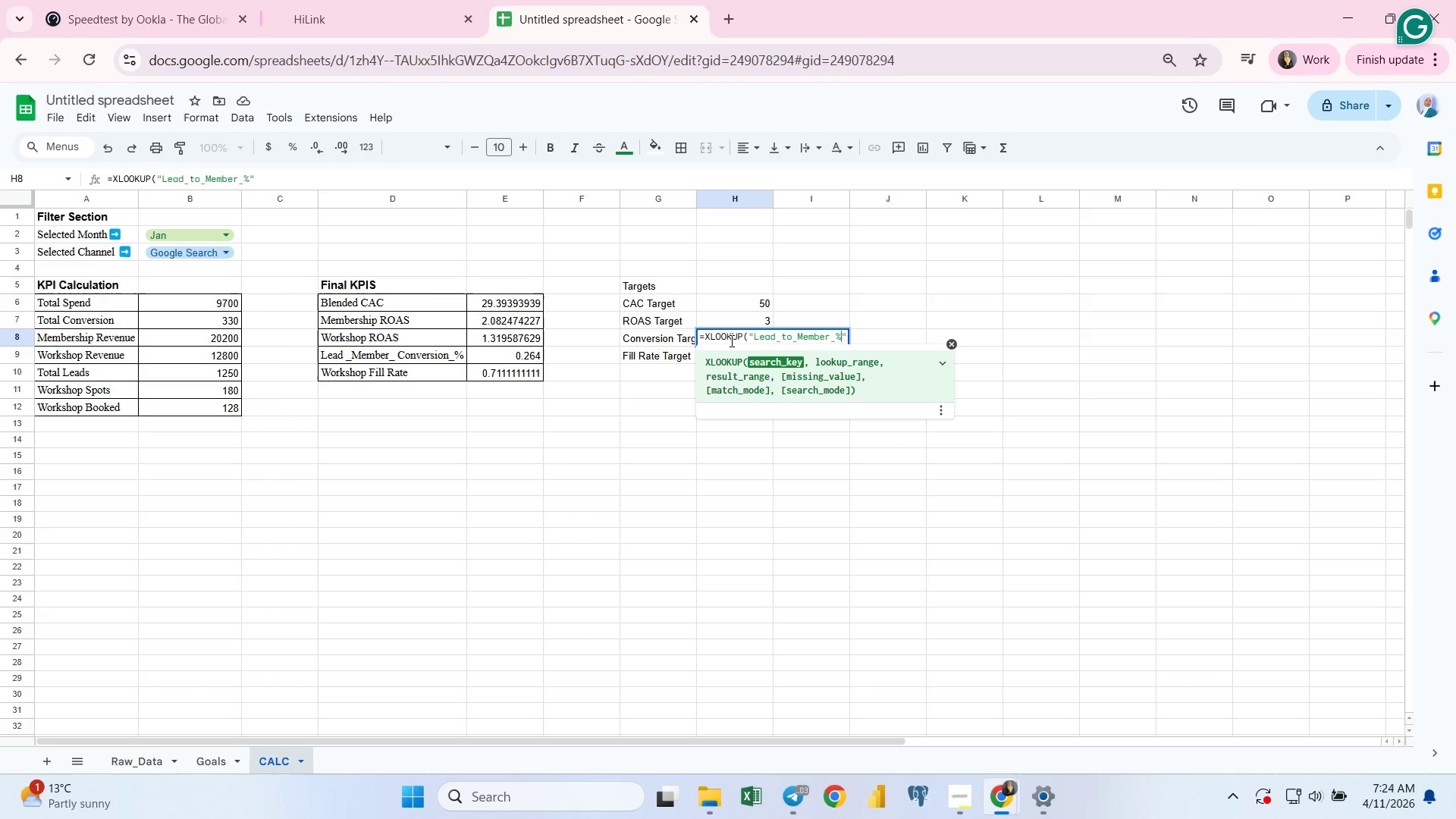 
key(ArrowRight)
 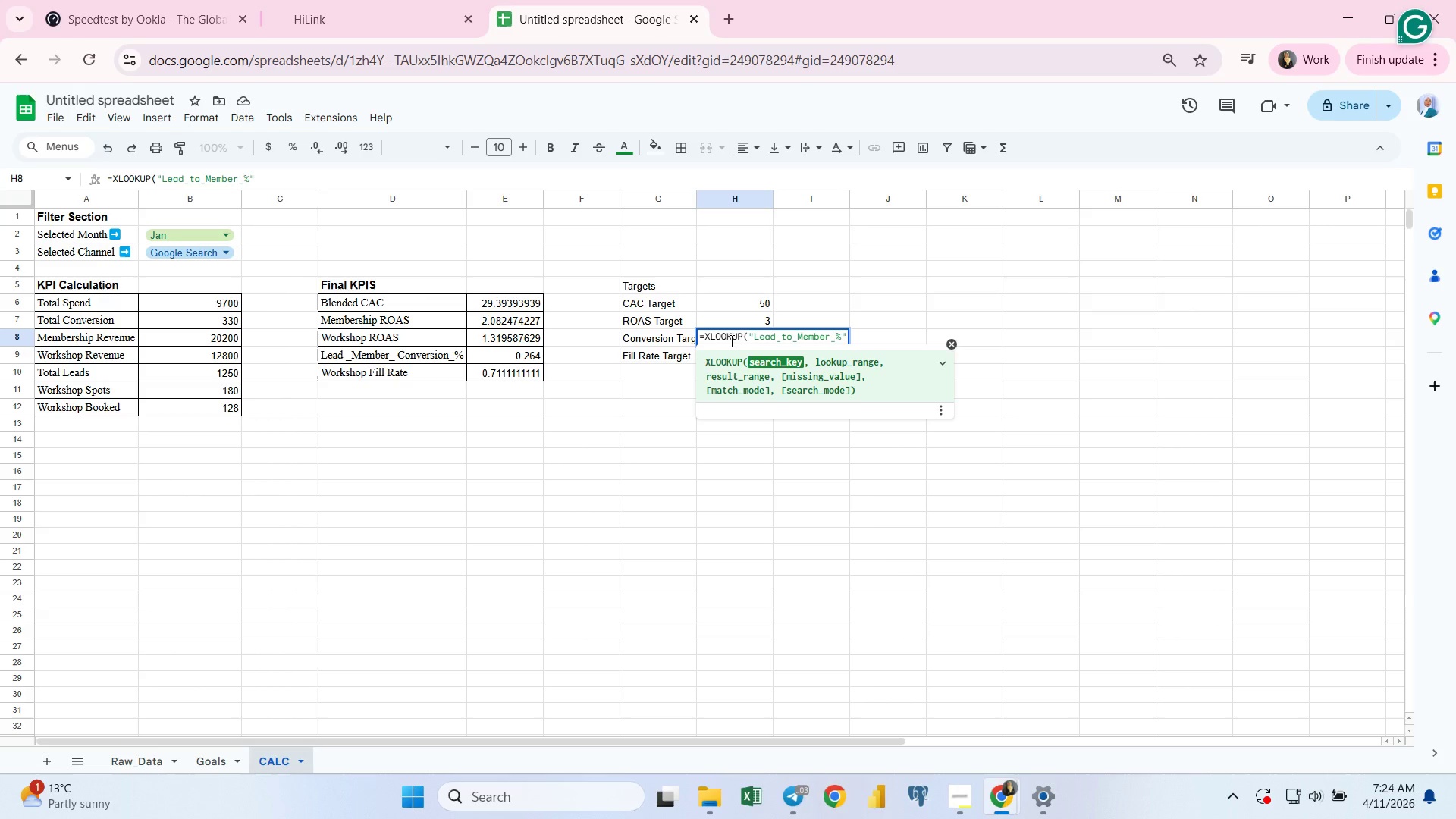 
key(Comma)
 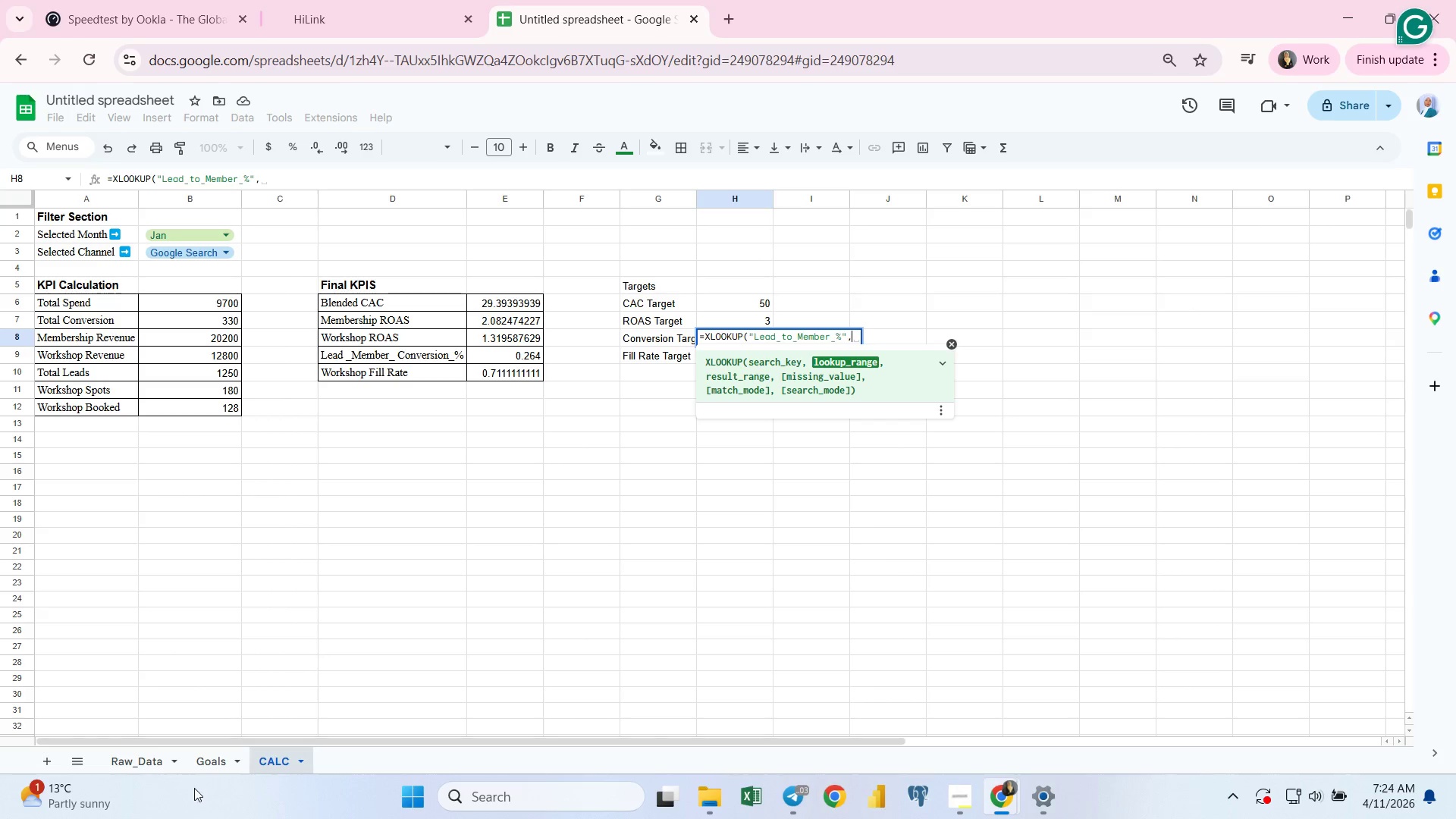 
left_click([209, 761])
 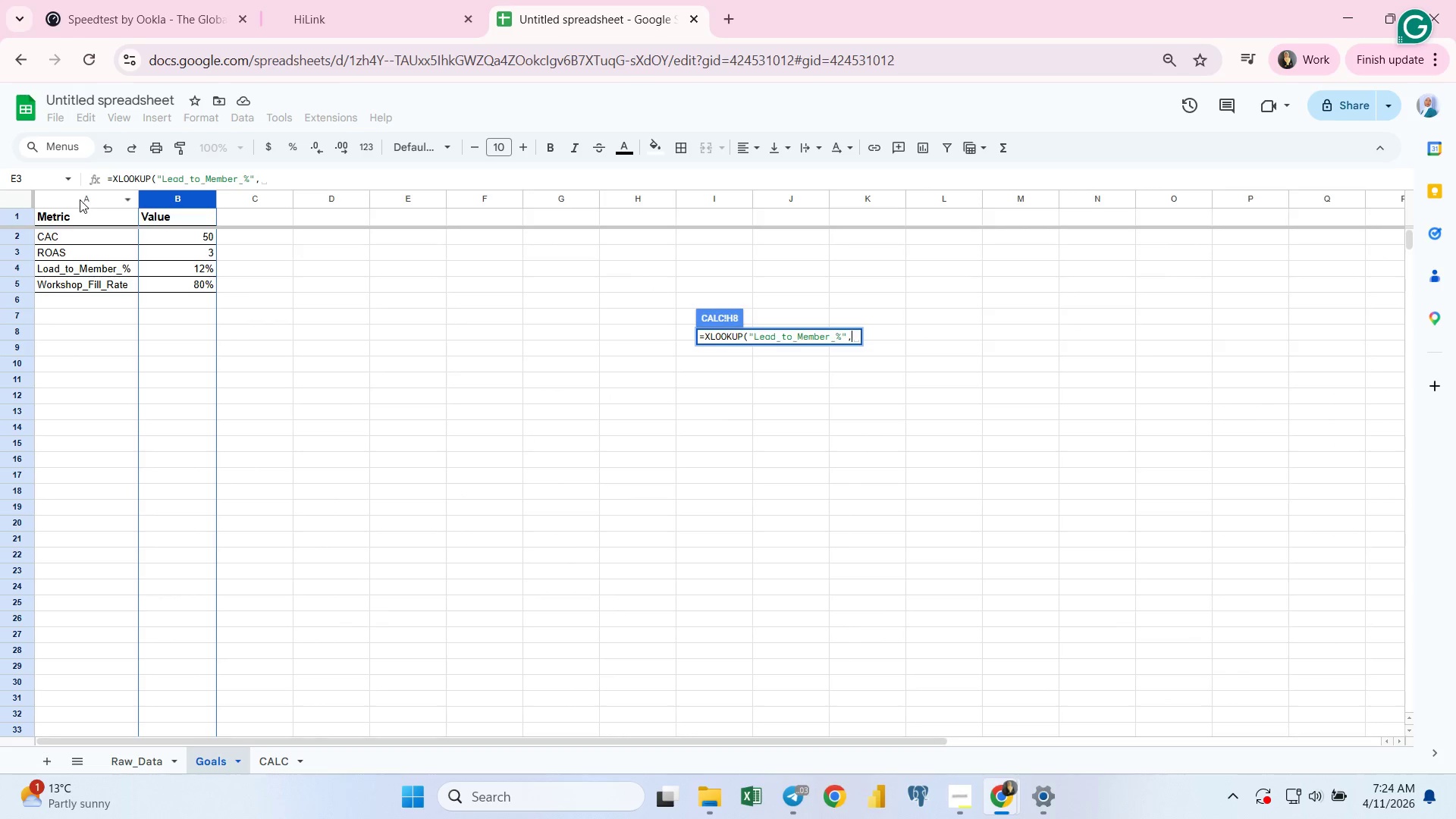 
left_click([77, 193])
 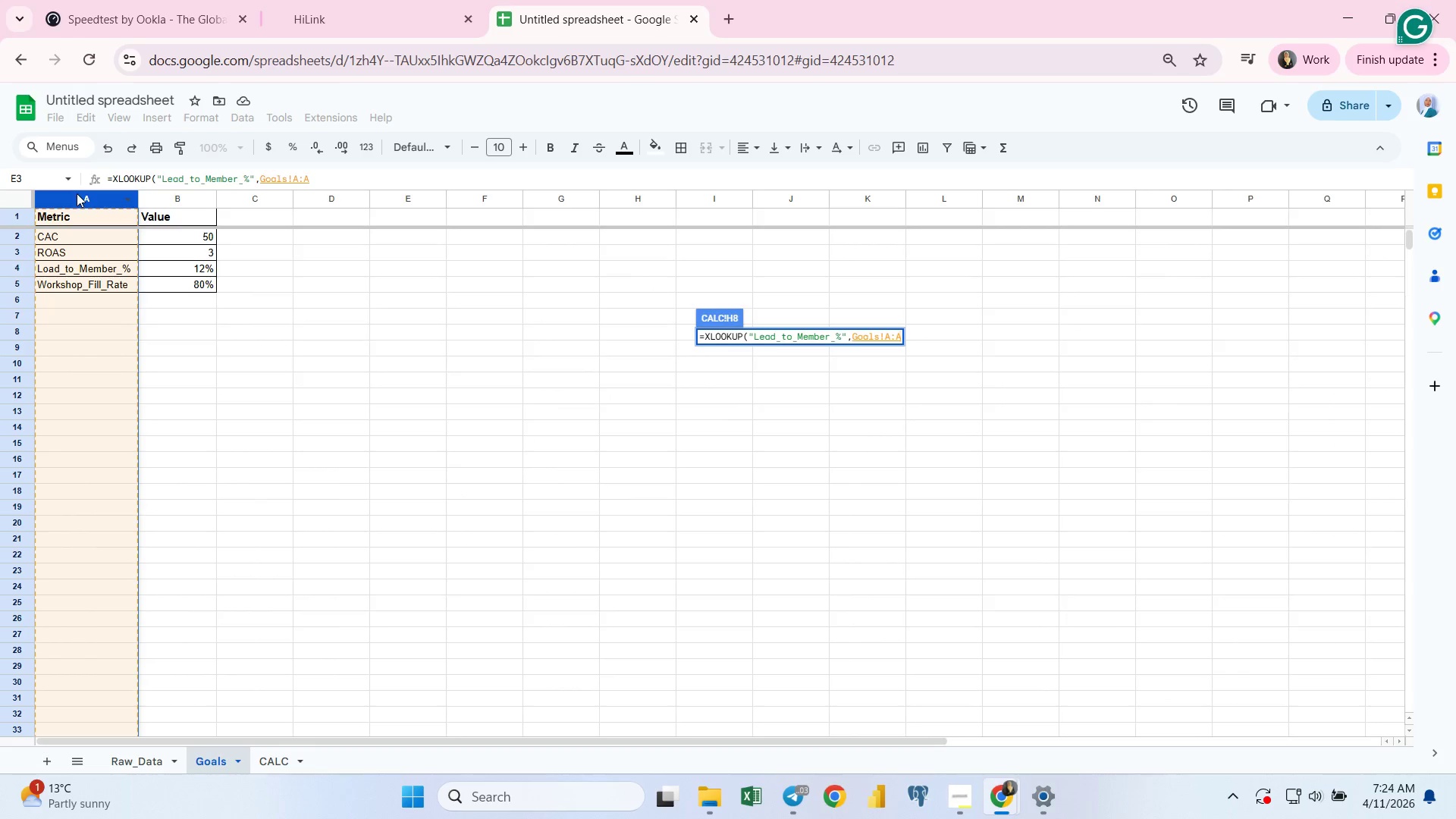 
key(Comma)
 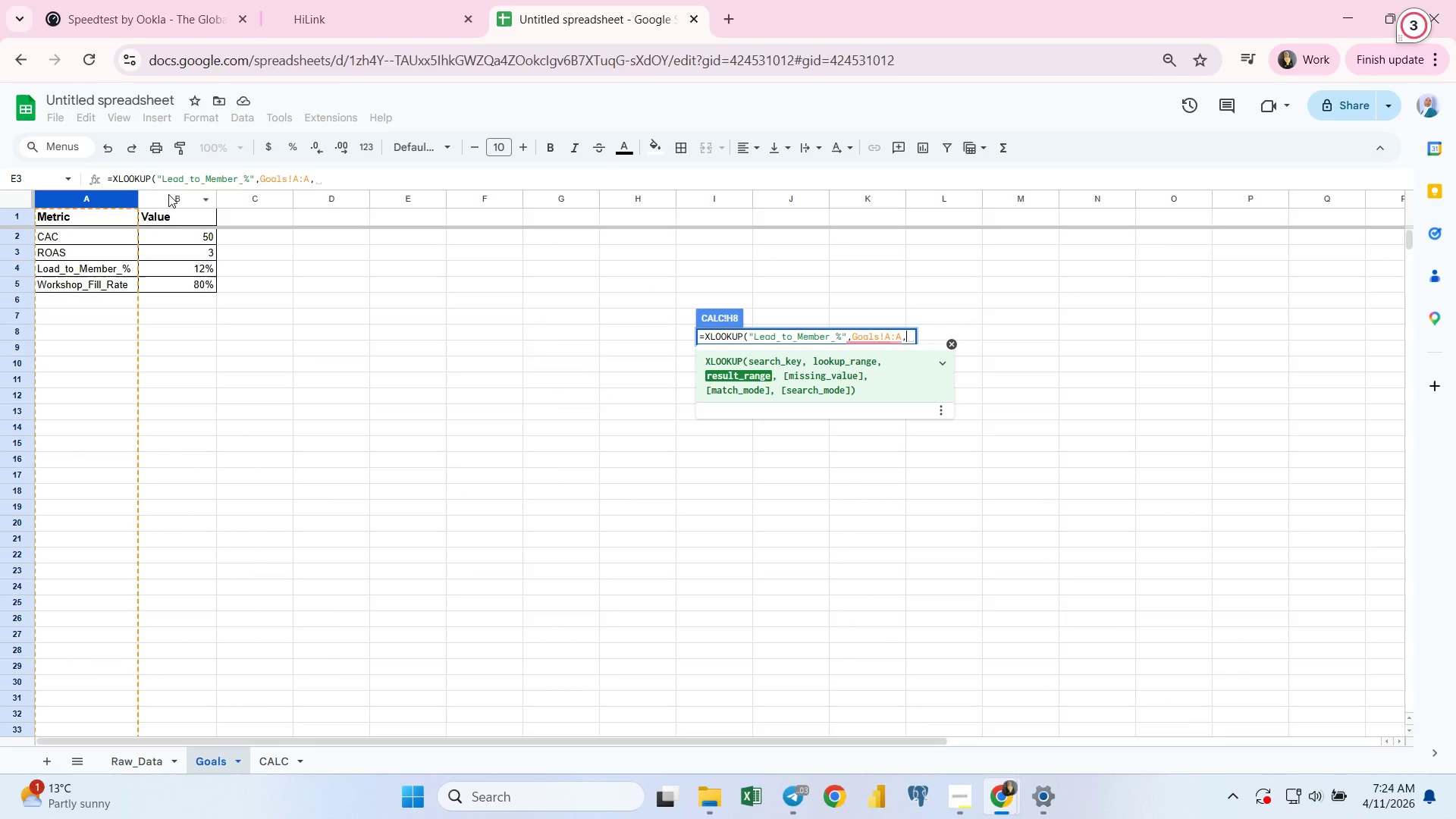 
left_click([169, 195])
 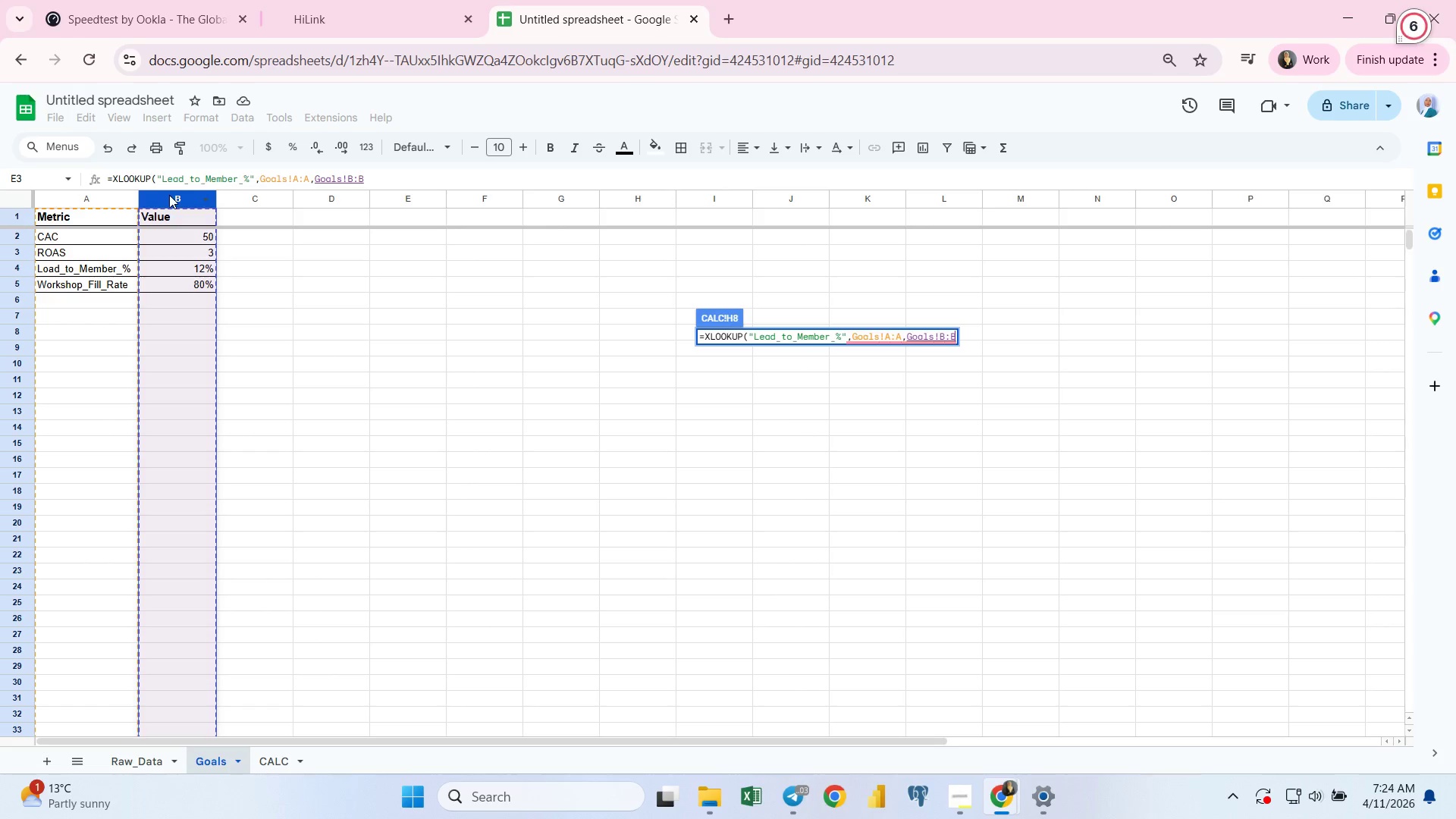 
key(Enter)
 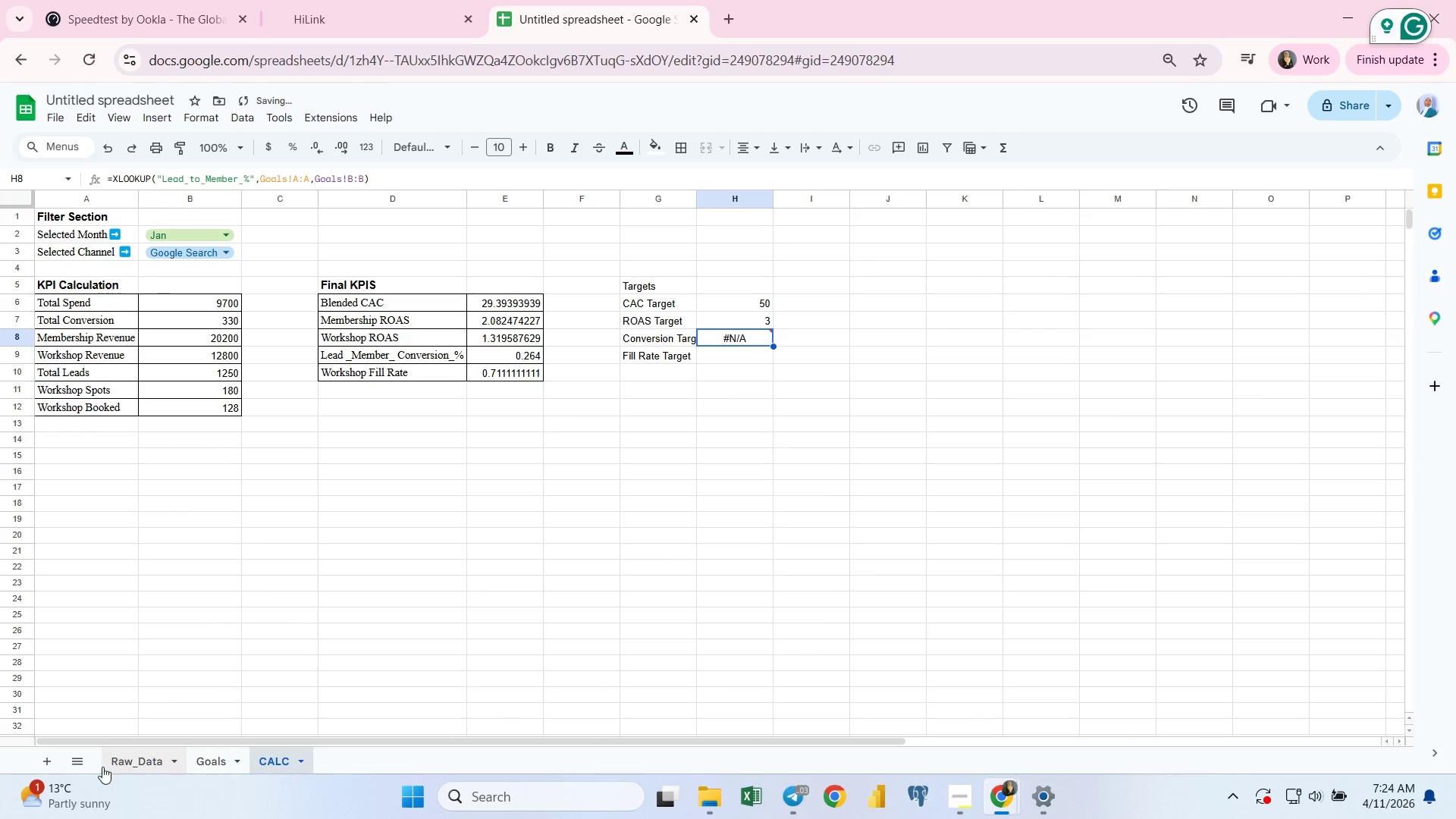 
mouse_move([208, 763])
 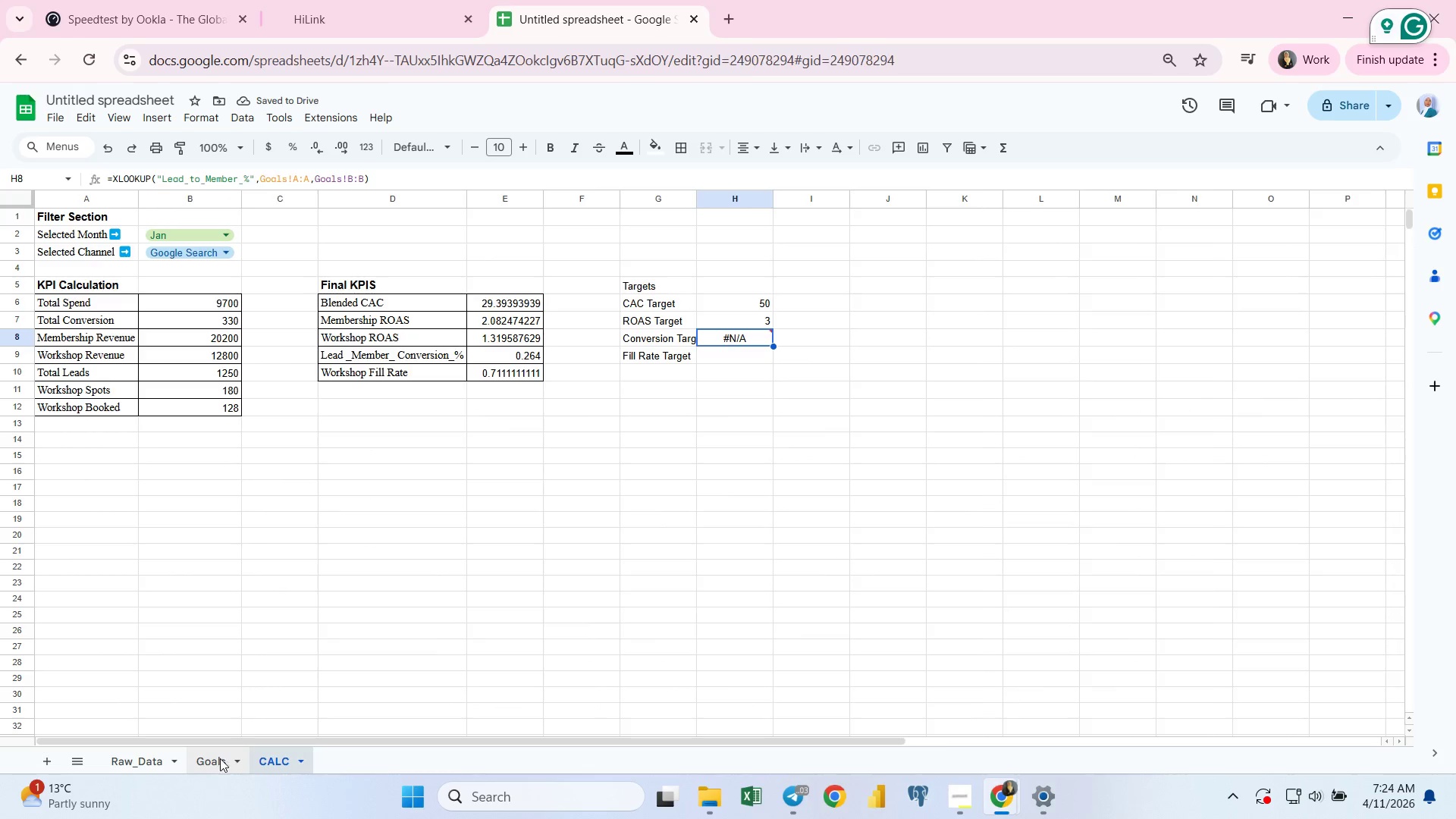 
left_click([220, 758])
 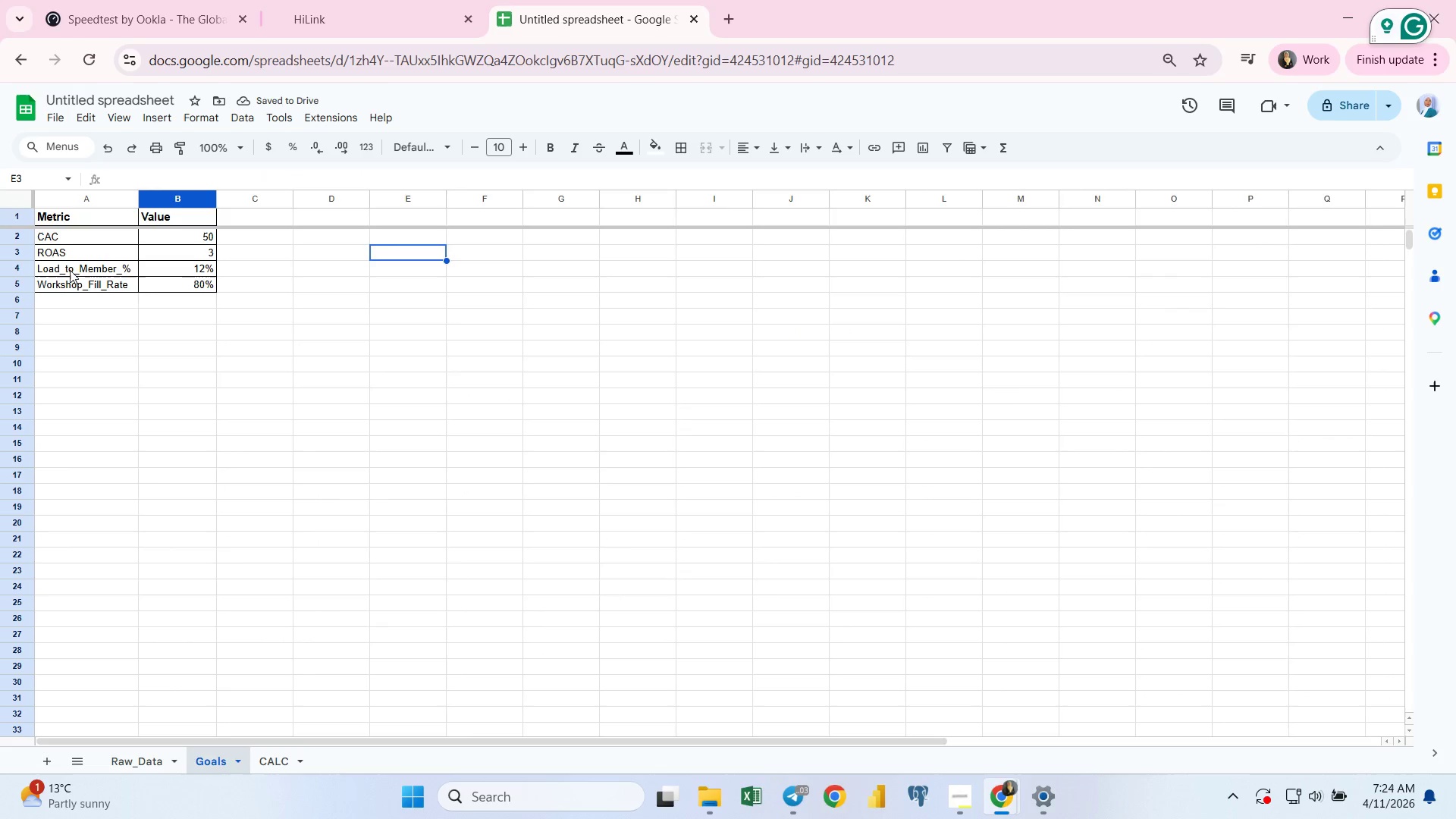 
left_click([68, 270])
 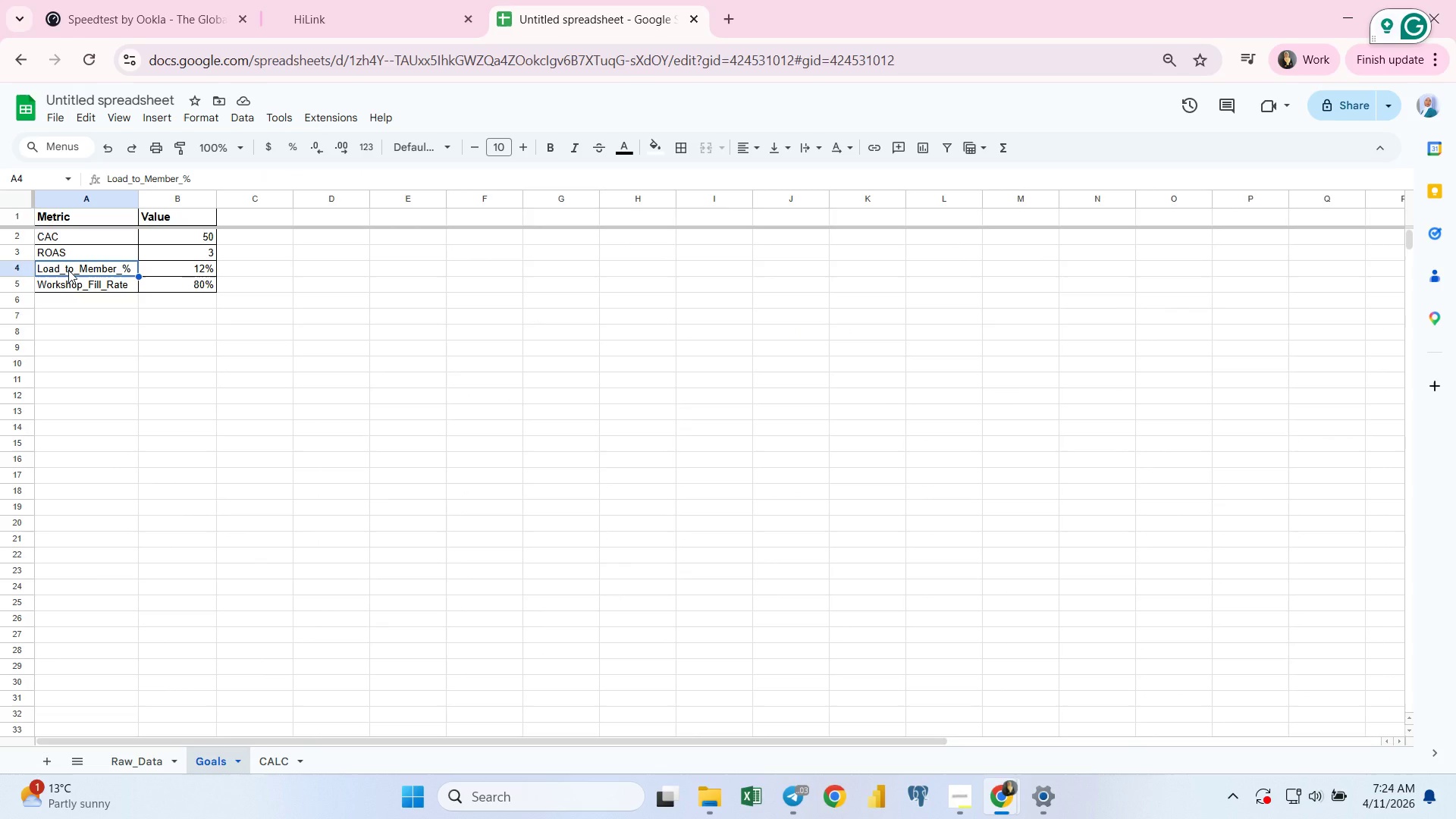 
key(Control+ControlLeft)
 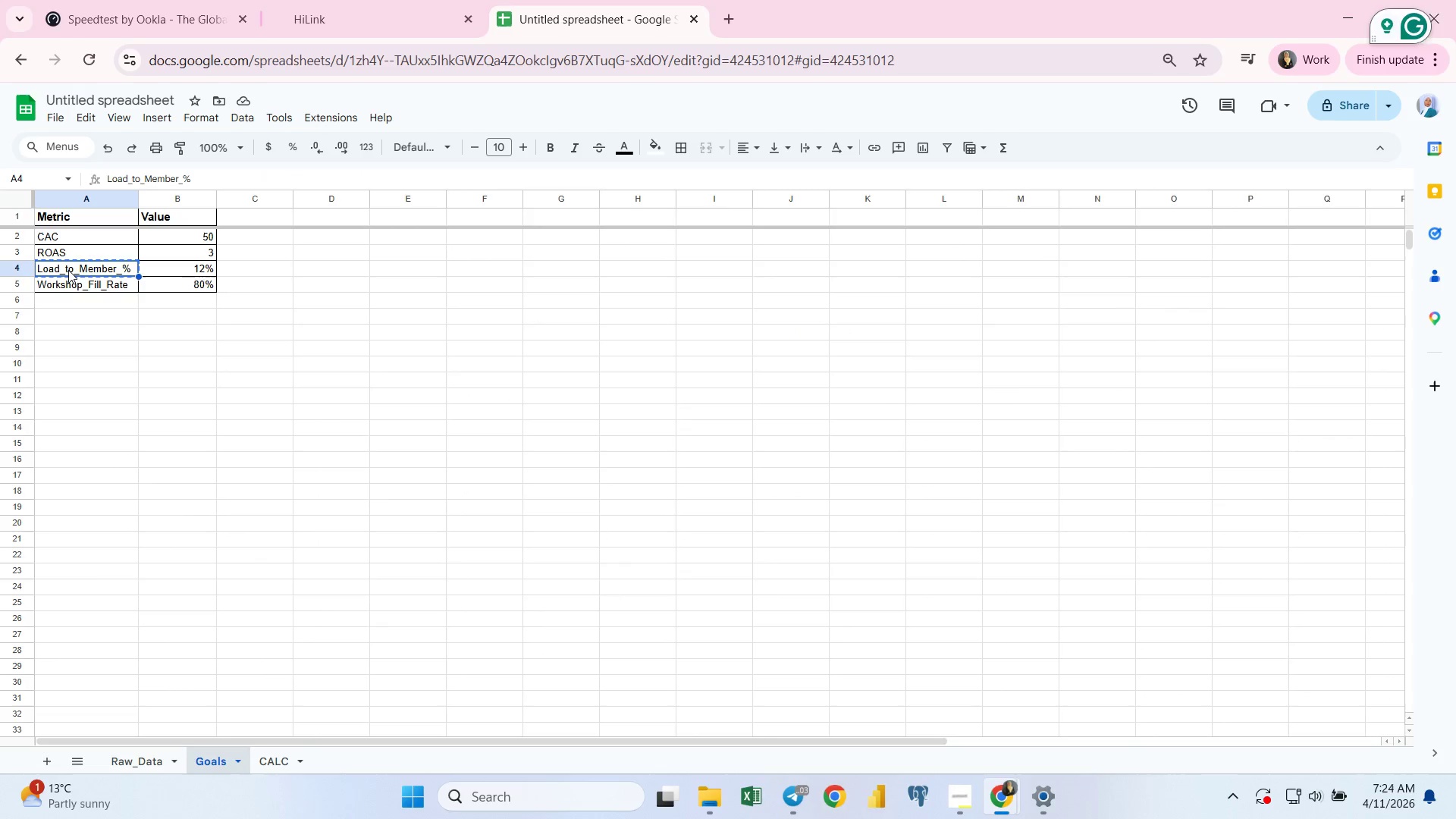 
key(Control+C)
 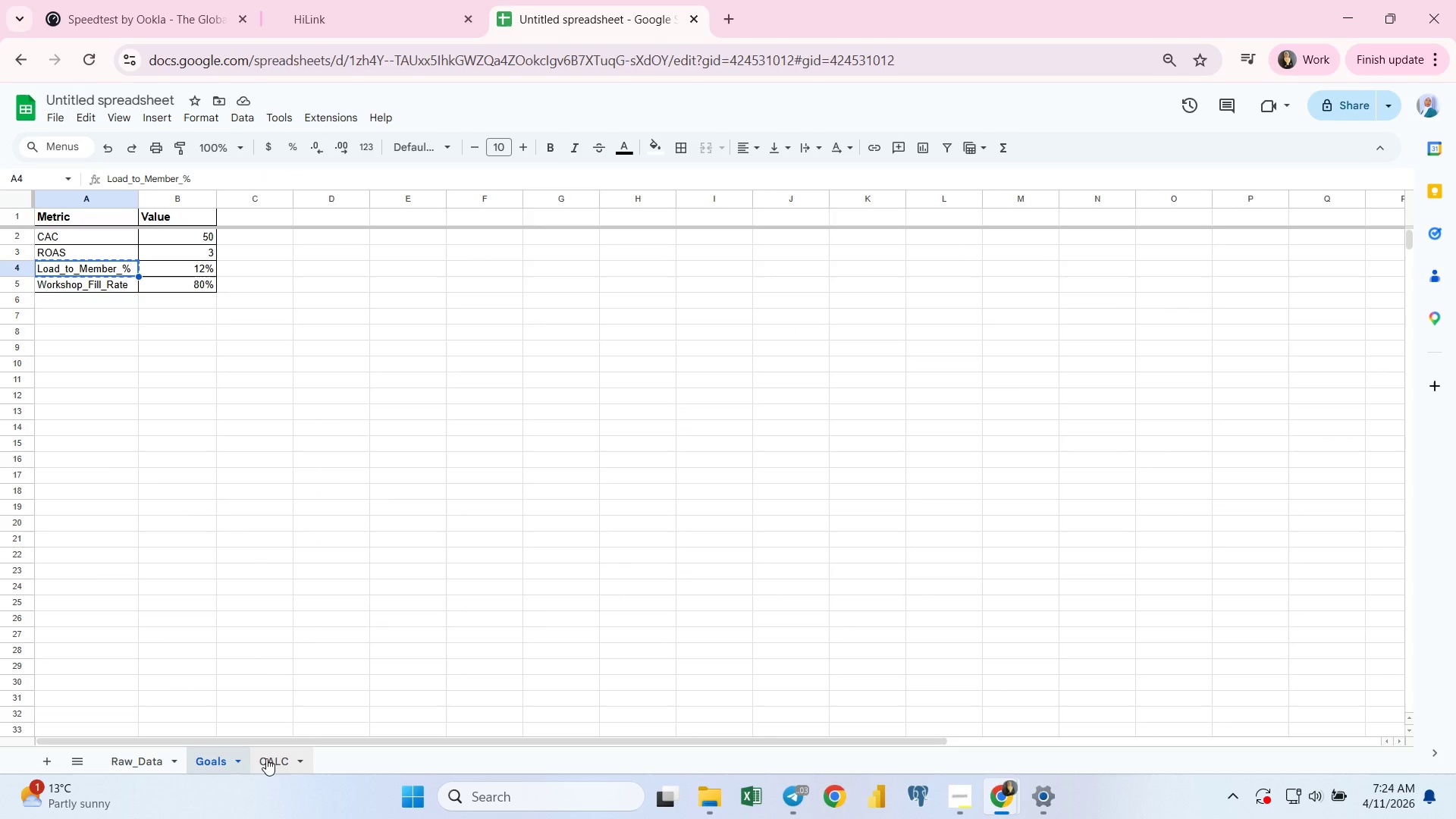 
left_click([266, 758])
 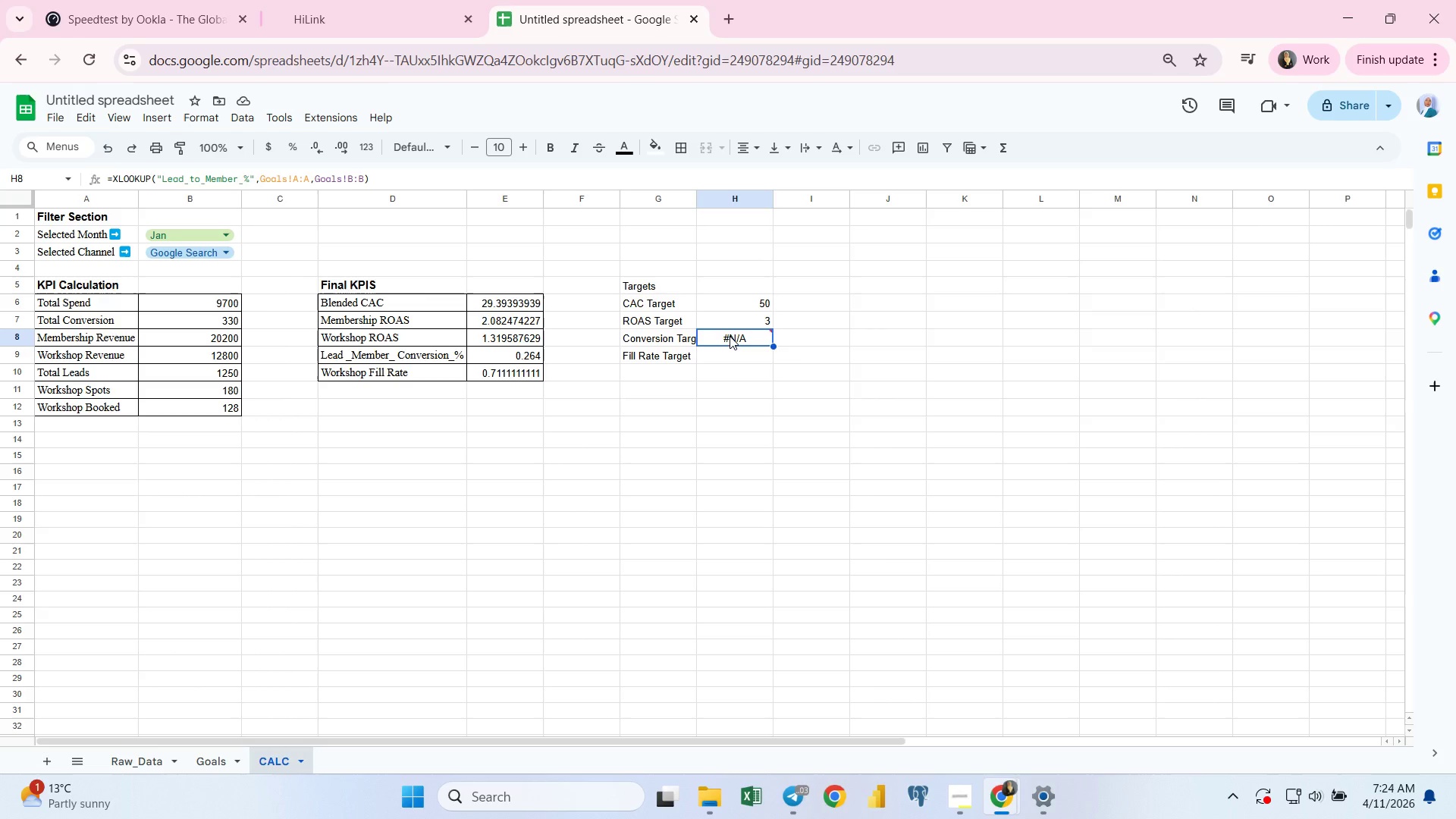 
double_click([730, 336])
 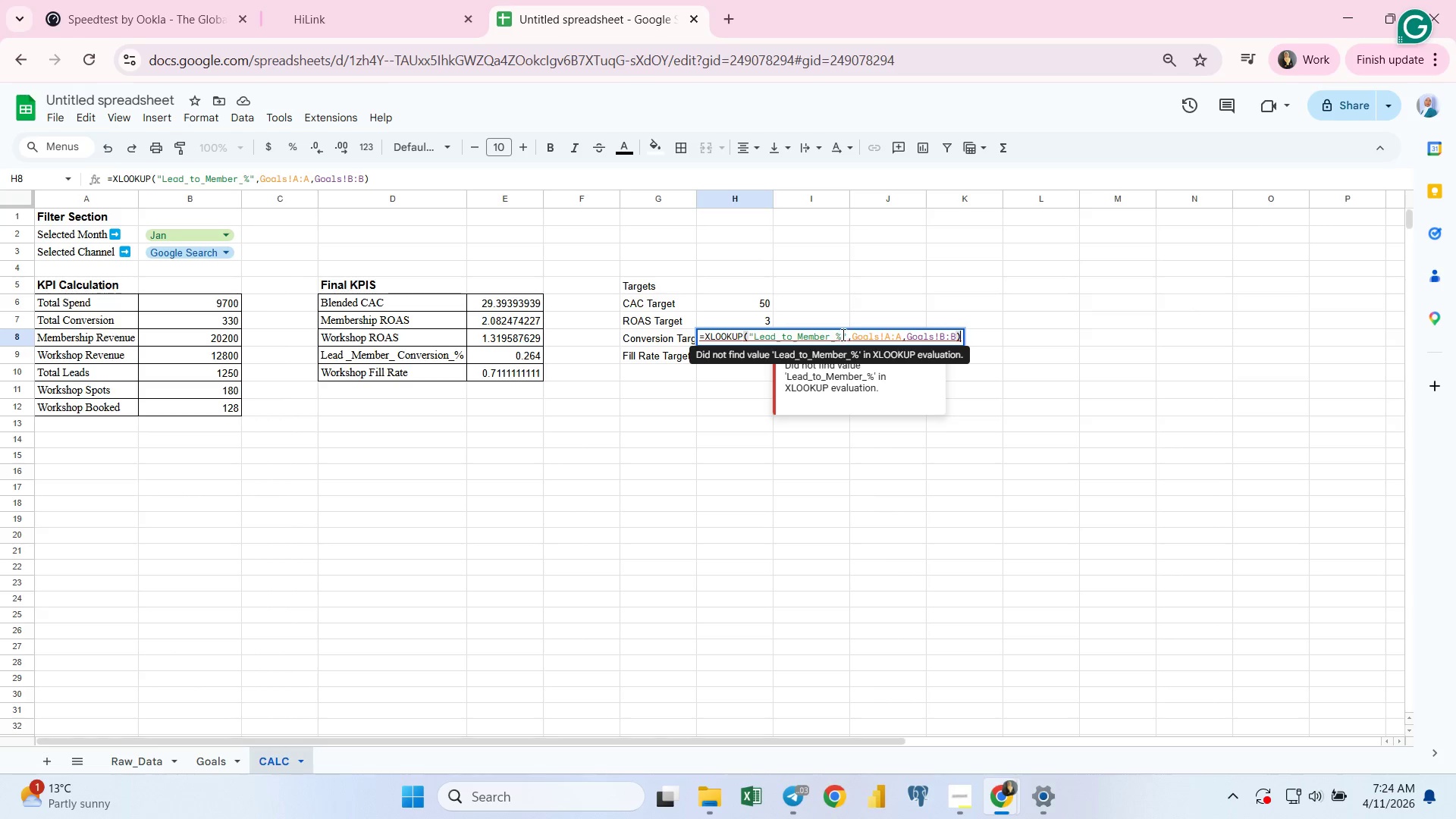 
left_click([840, 335])
 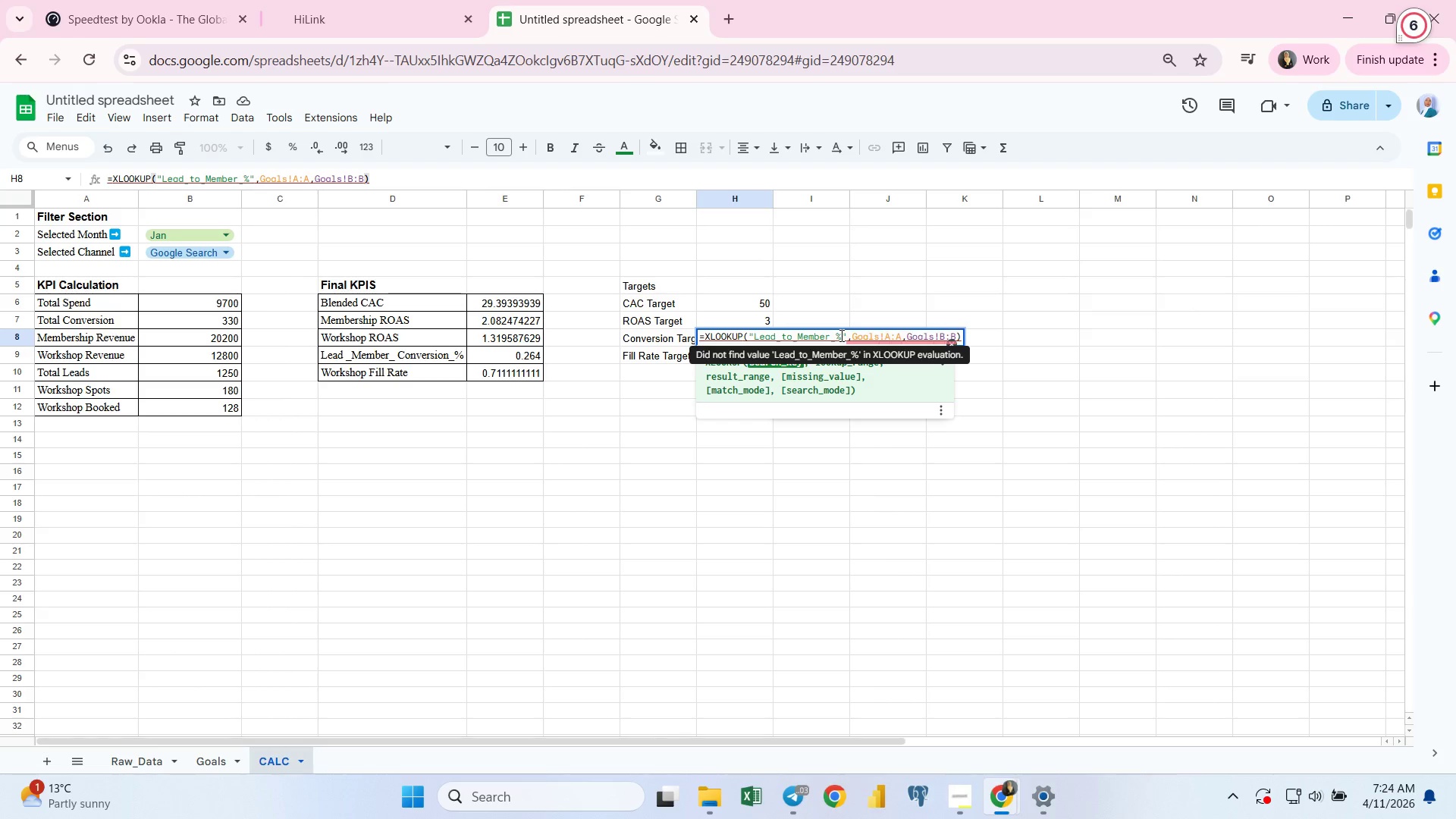 
hold_key(key=ArrowLeft, duration=0.77)
 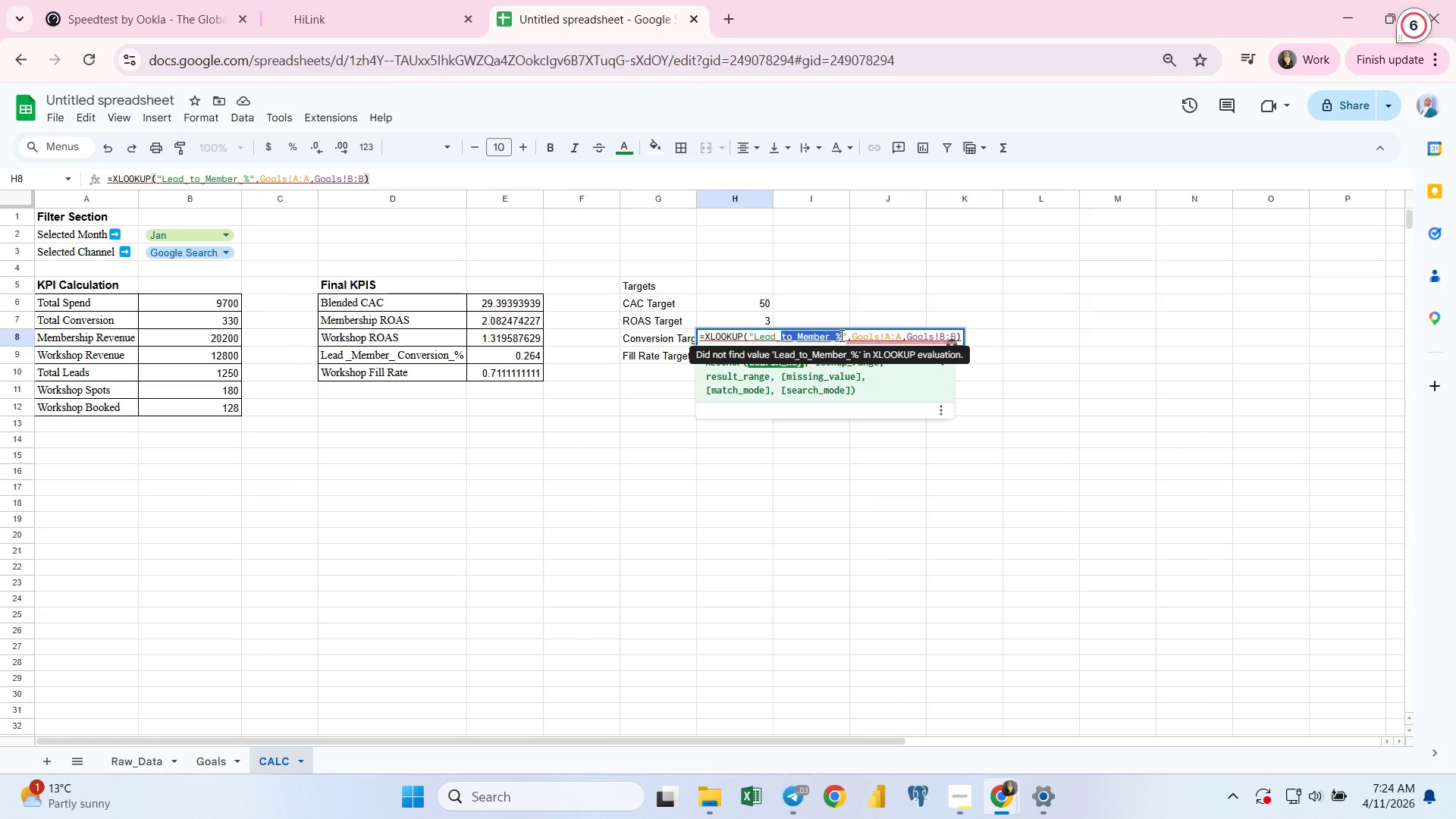 
key(Shift+ArrowLeft)
 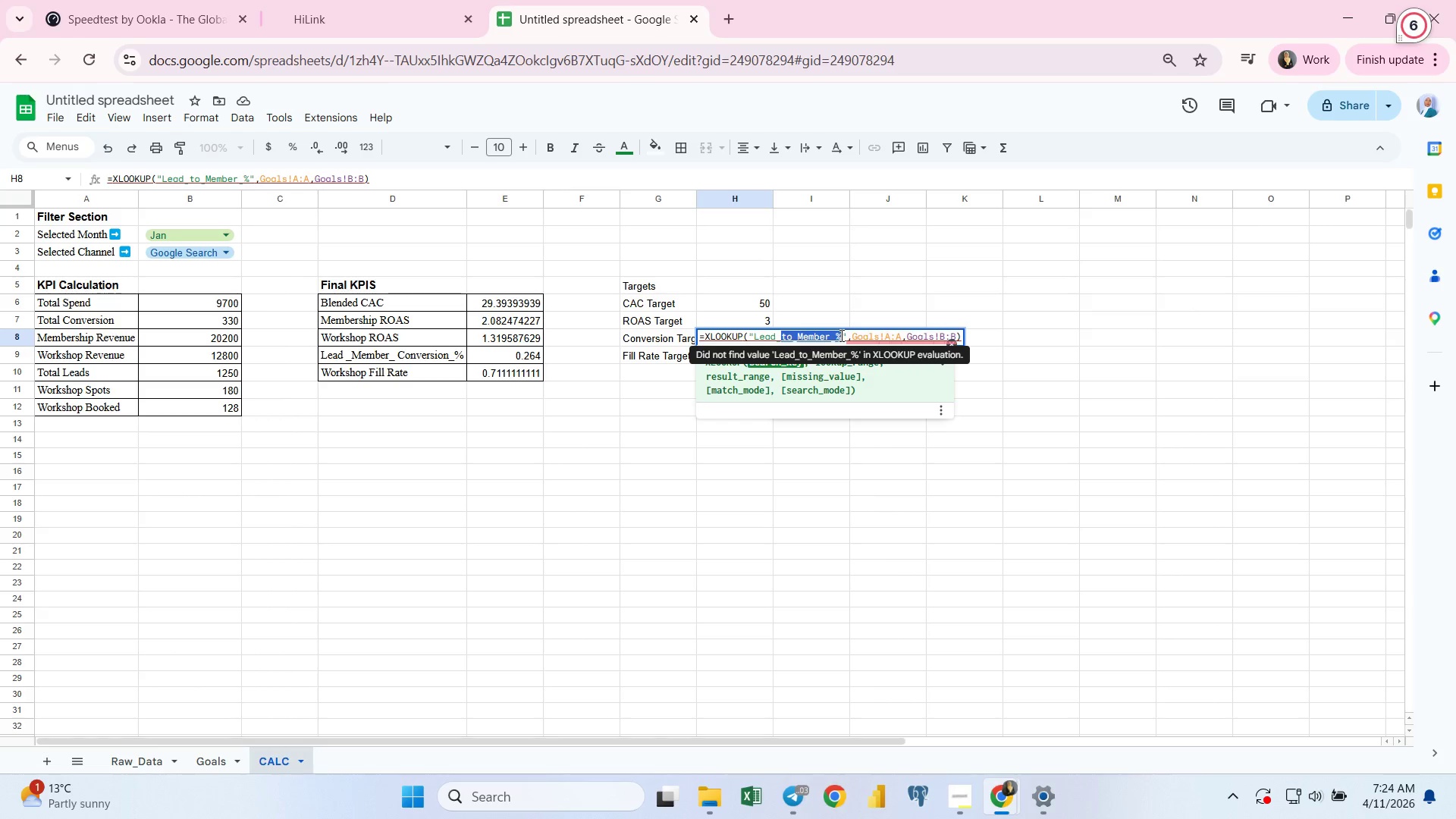 
key(Shift+ArrowLeft)
 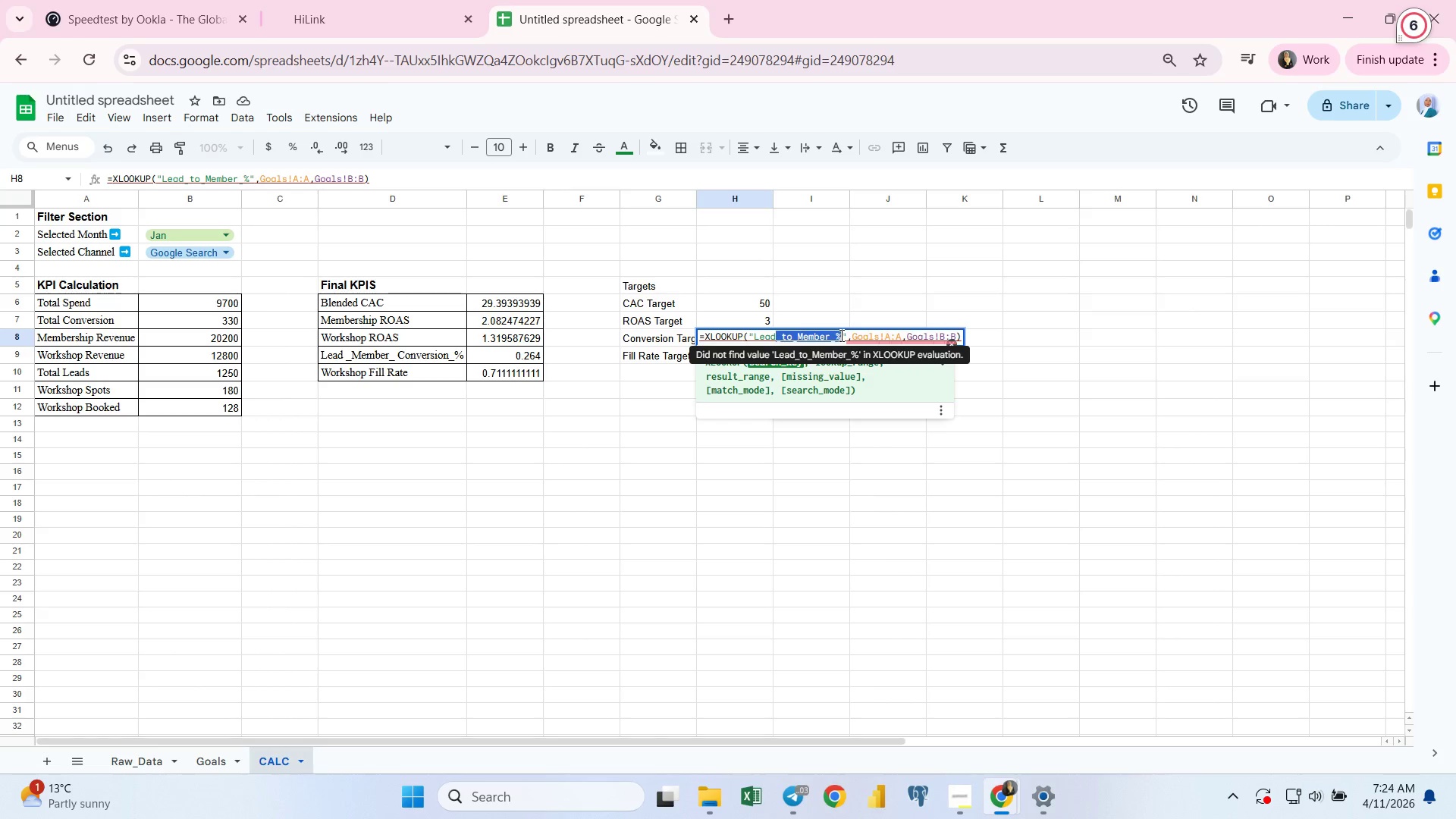 
key(Shift+ArrowLeft)
 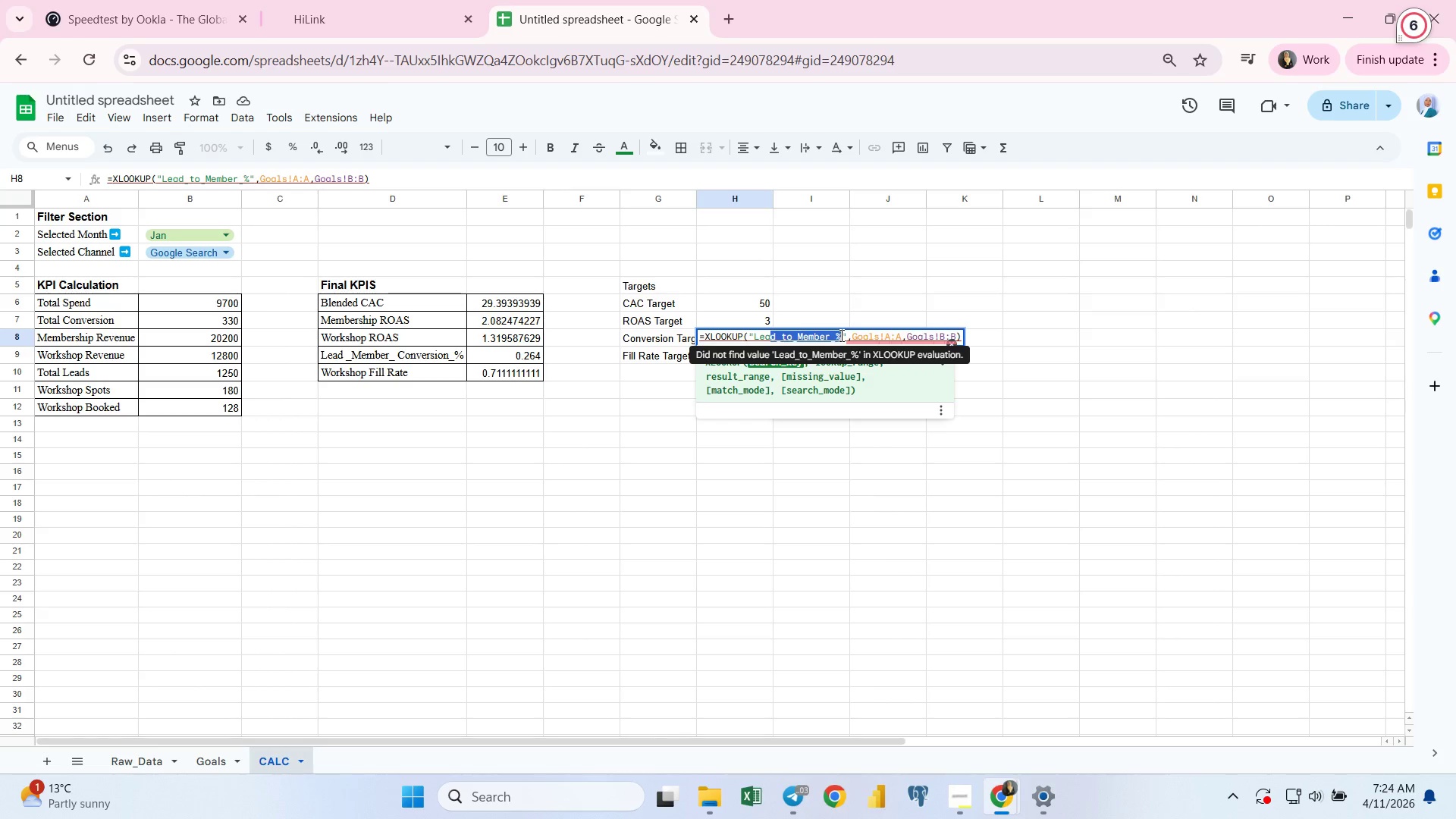 
key(Shift+ArrowLeft)
 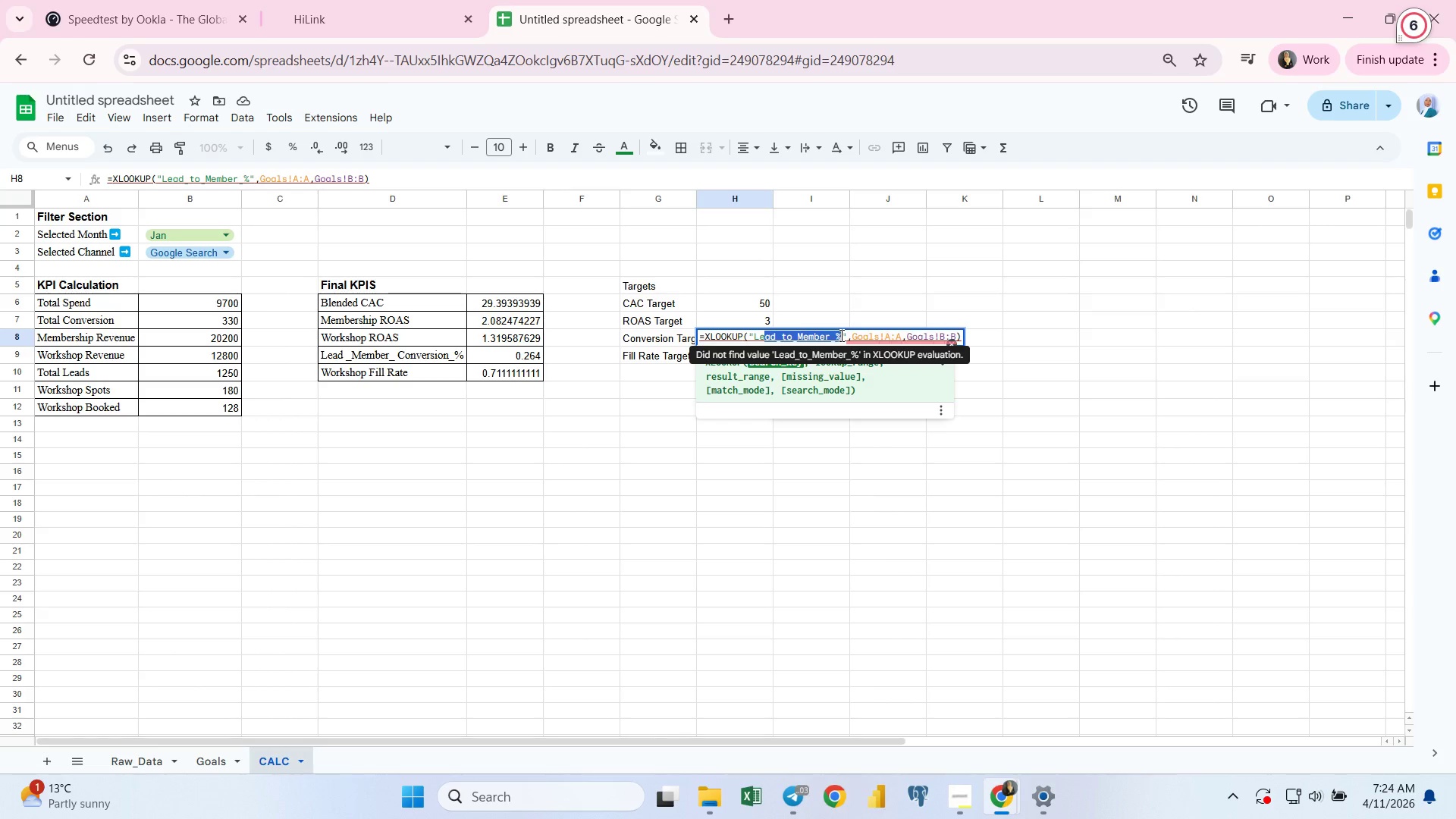 
key(Shift+ArrowLeft)
 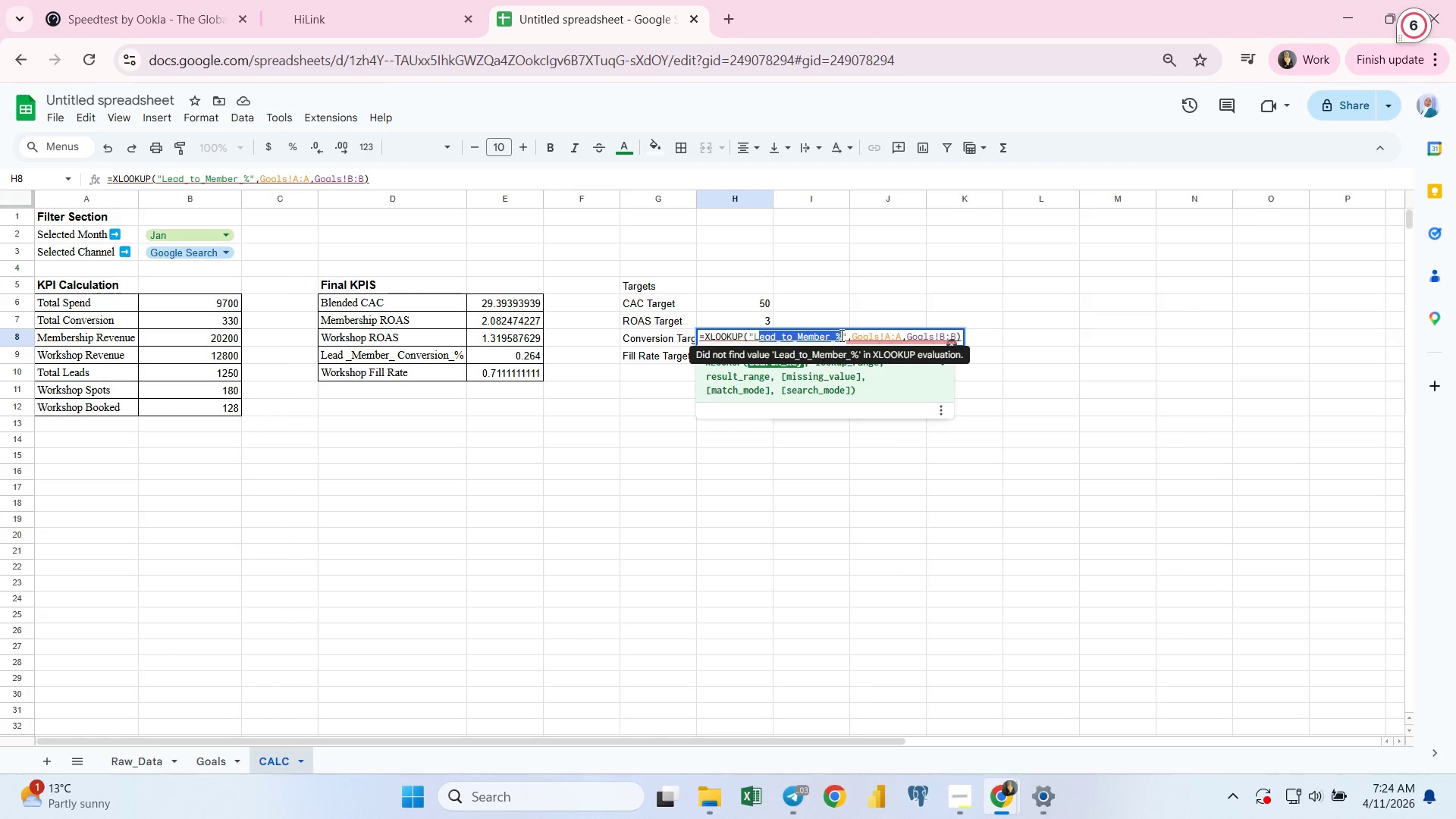 
key(Shift+ArrowLeft)
 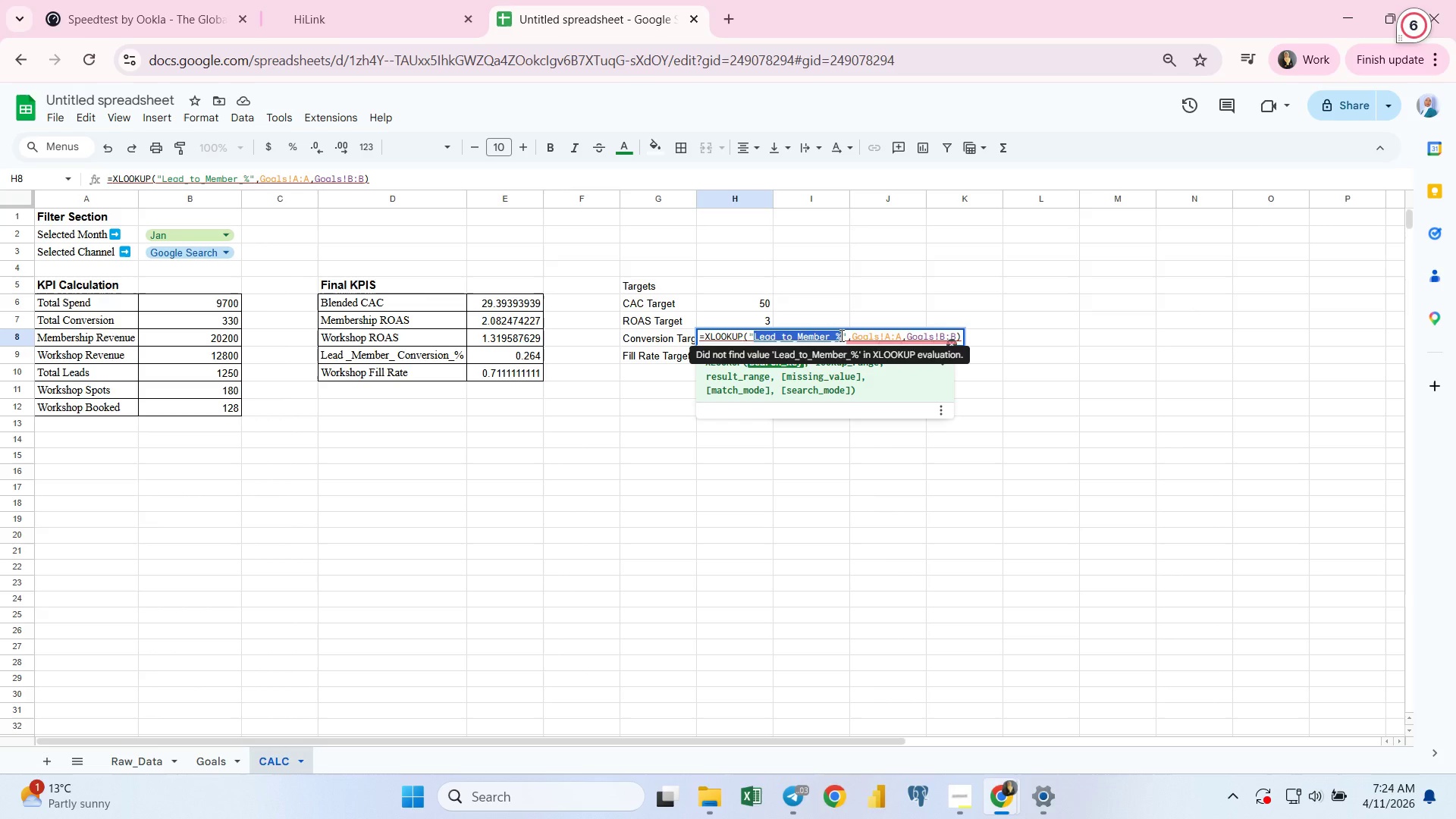 
key(Control+ControlLeft)
 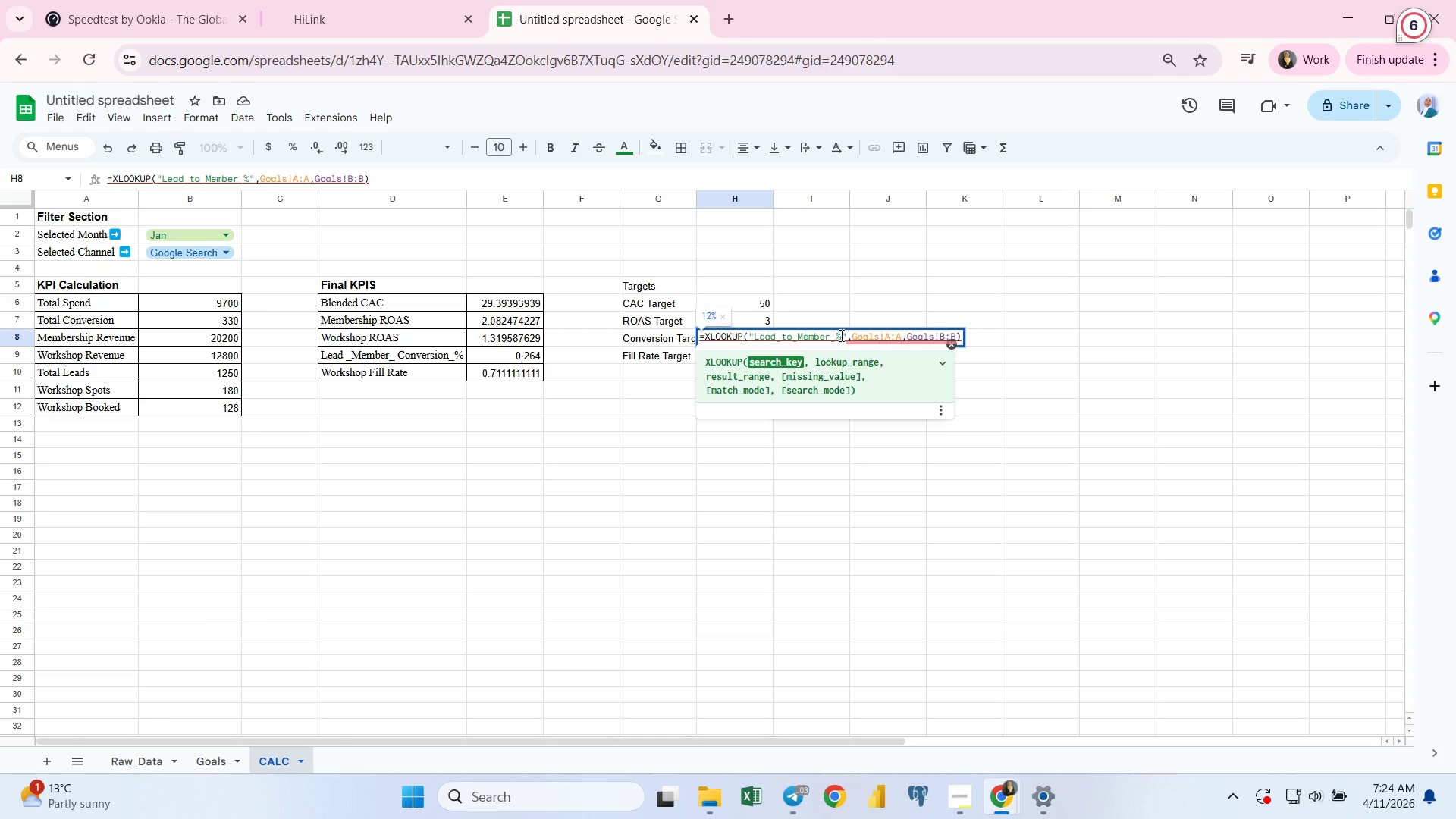 
key(Control+V)
 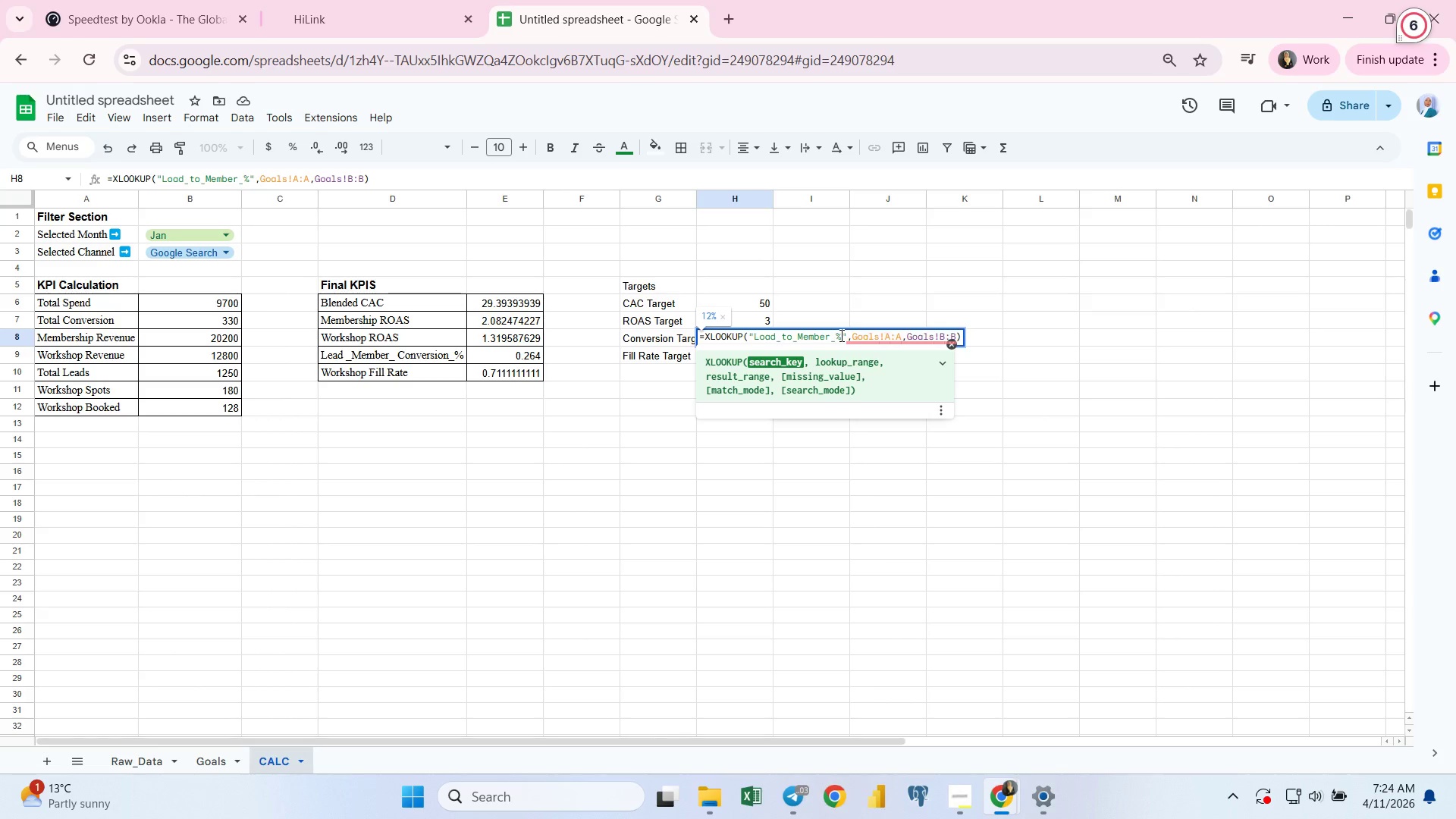 
key(Enter)
 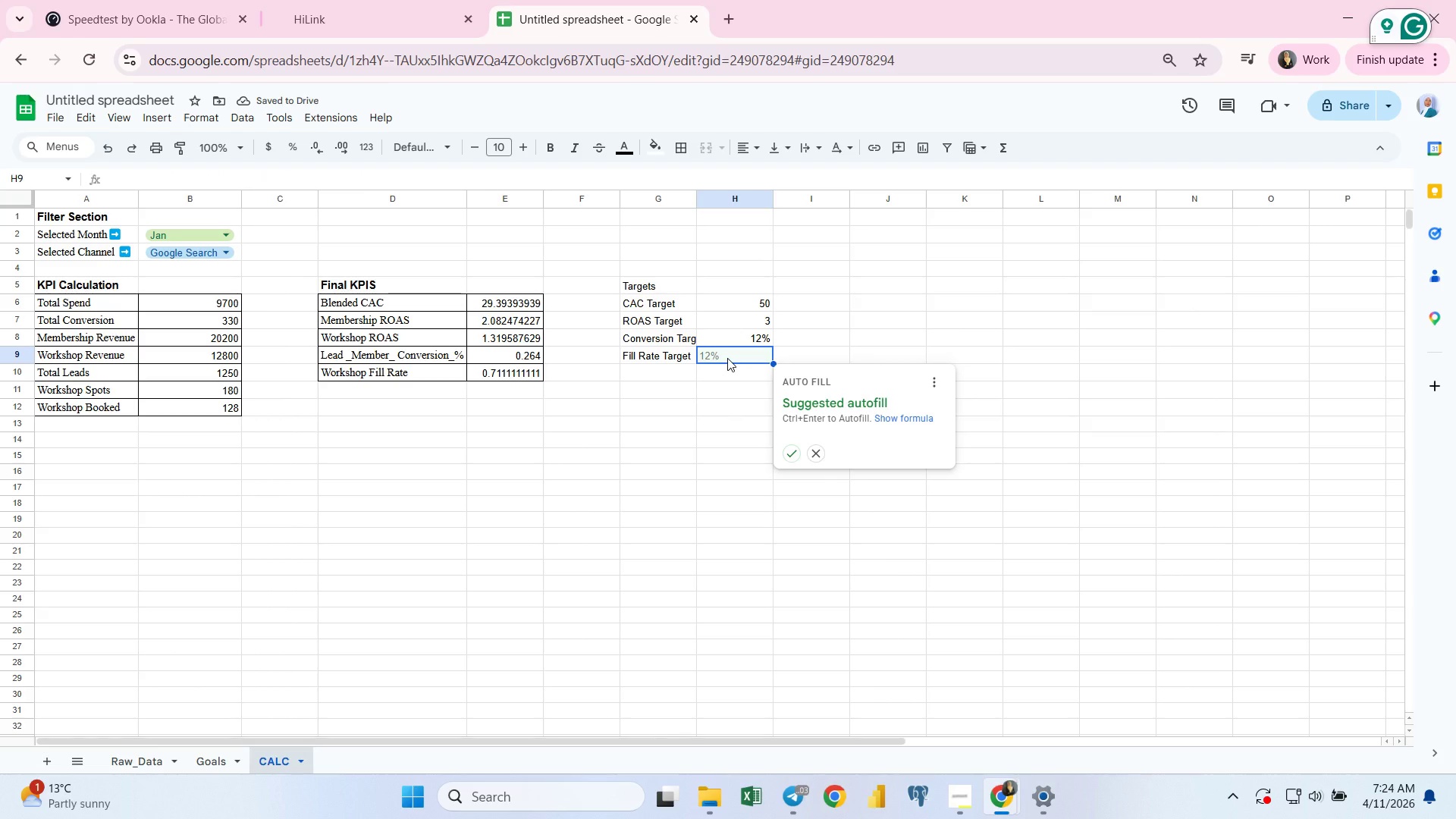 
wait(5.09)
 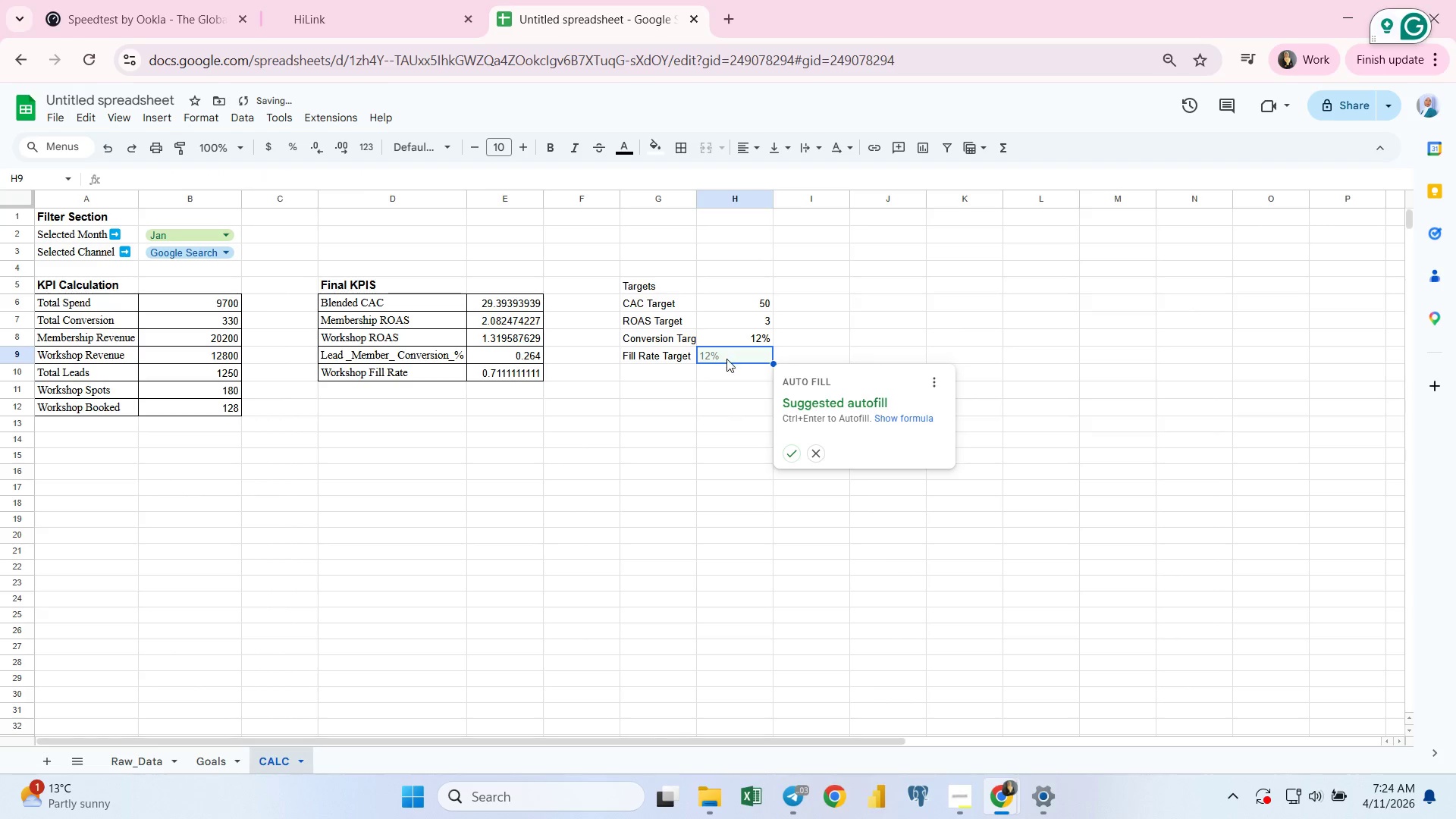 
type(=xlo)
 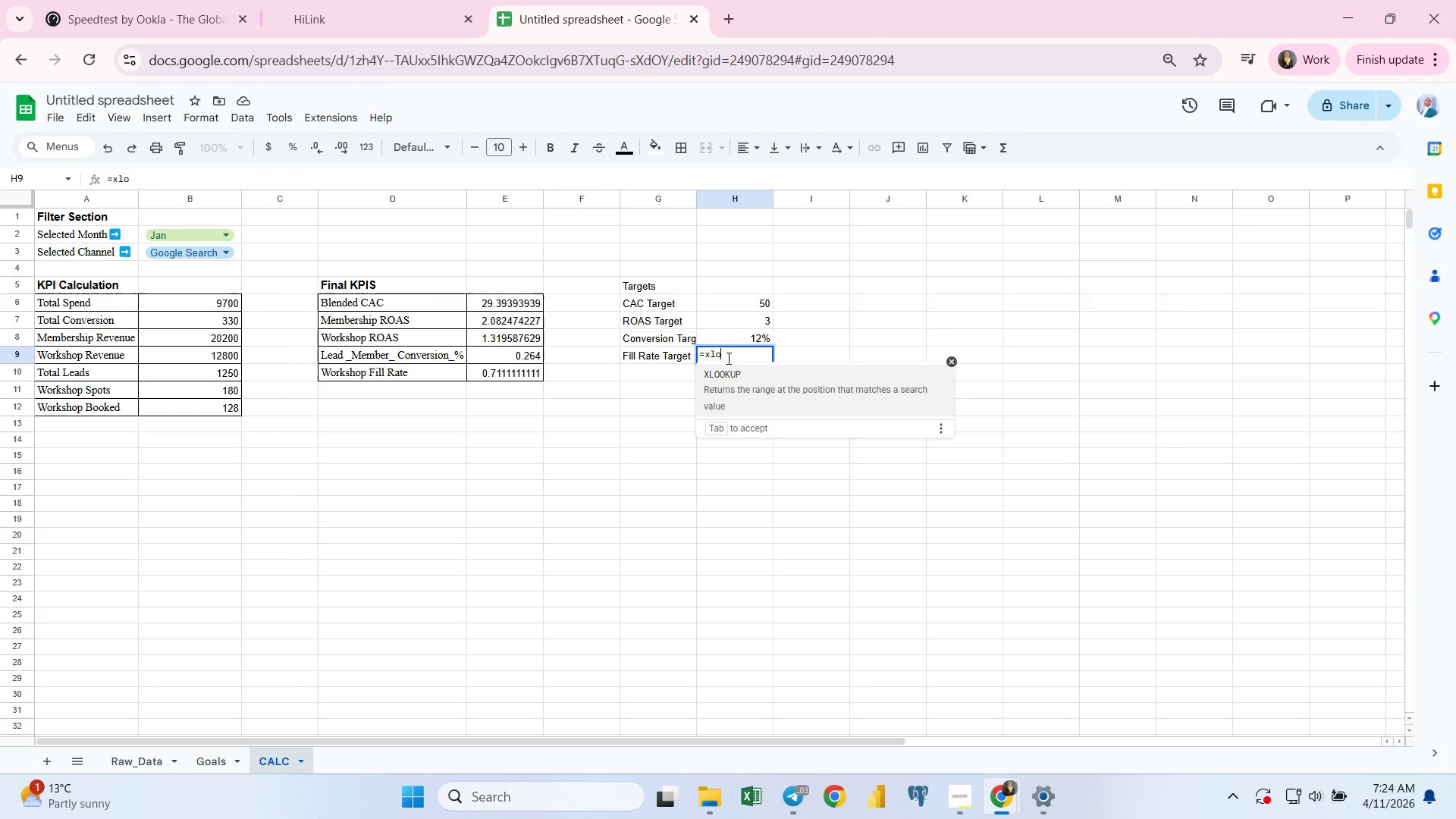 
key(Enter)
 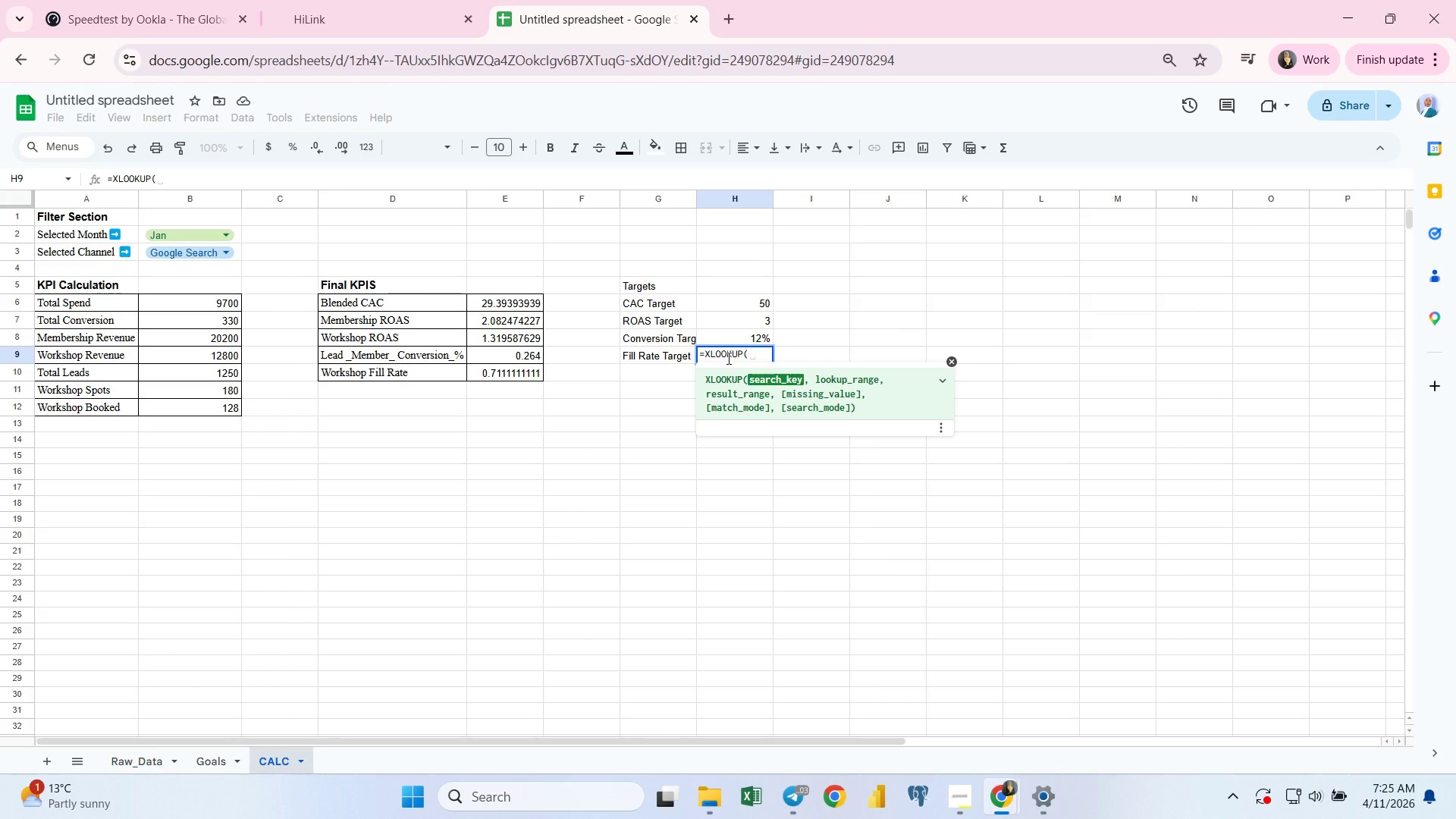 
wait(8.02)
 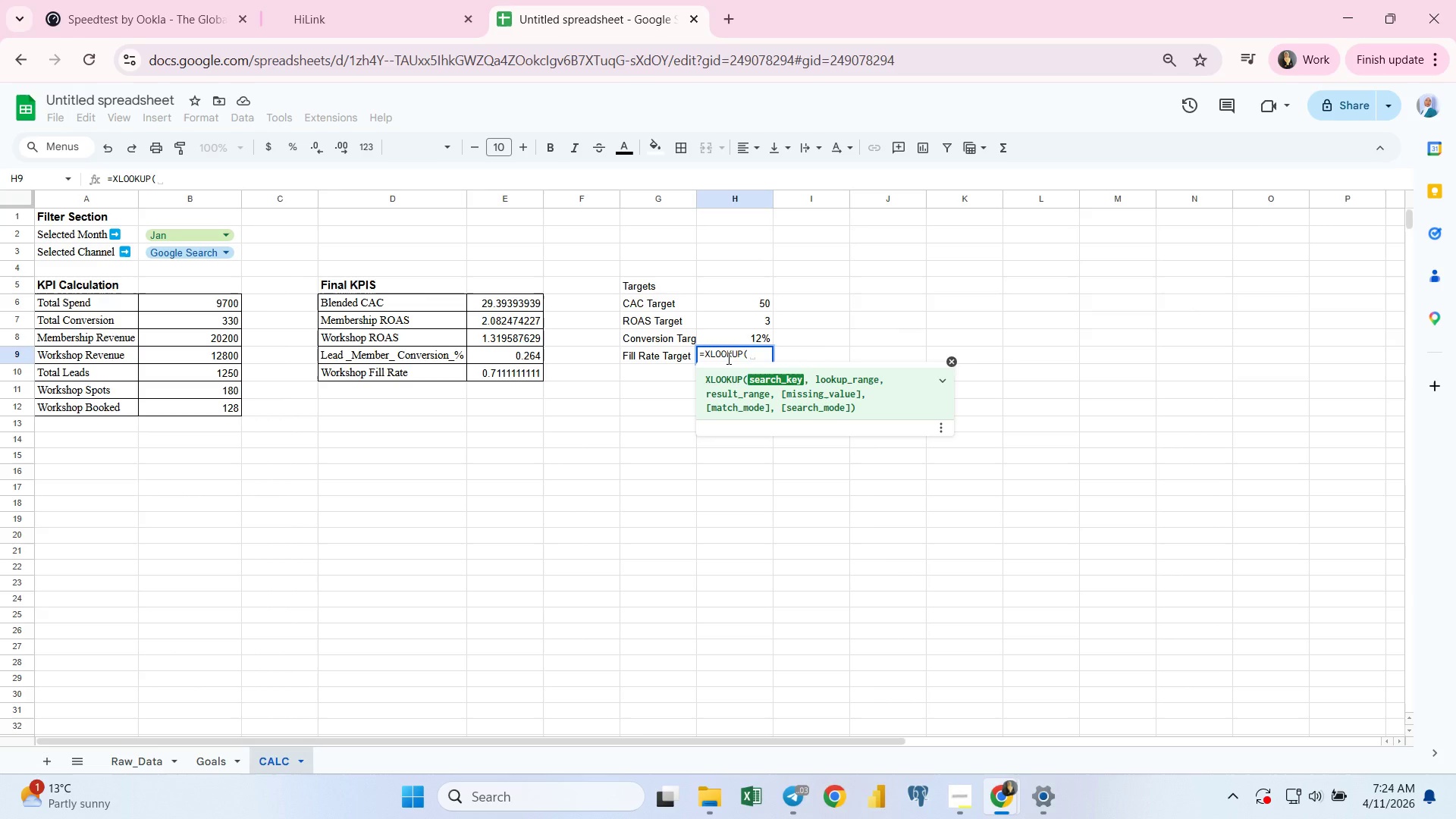 
key(Shift+Quote)
 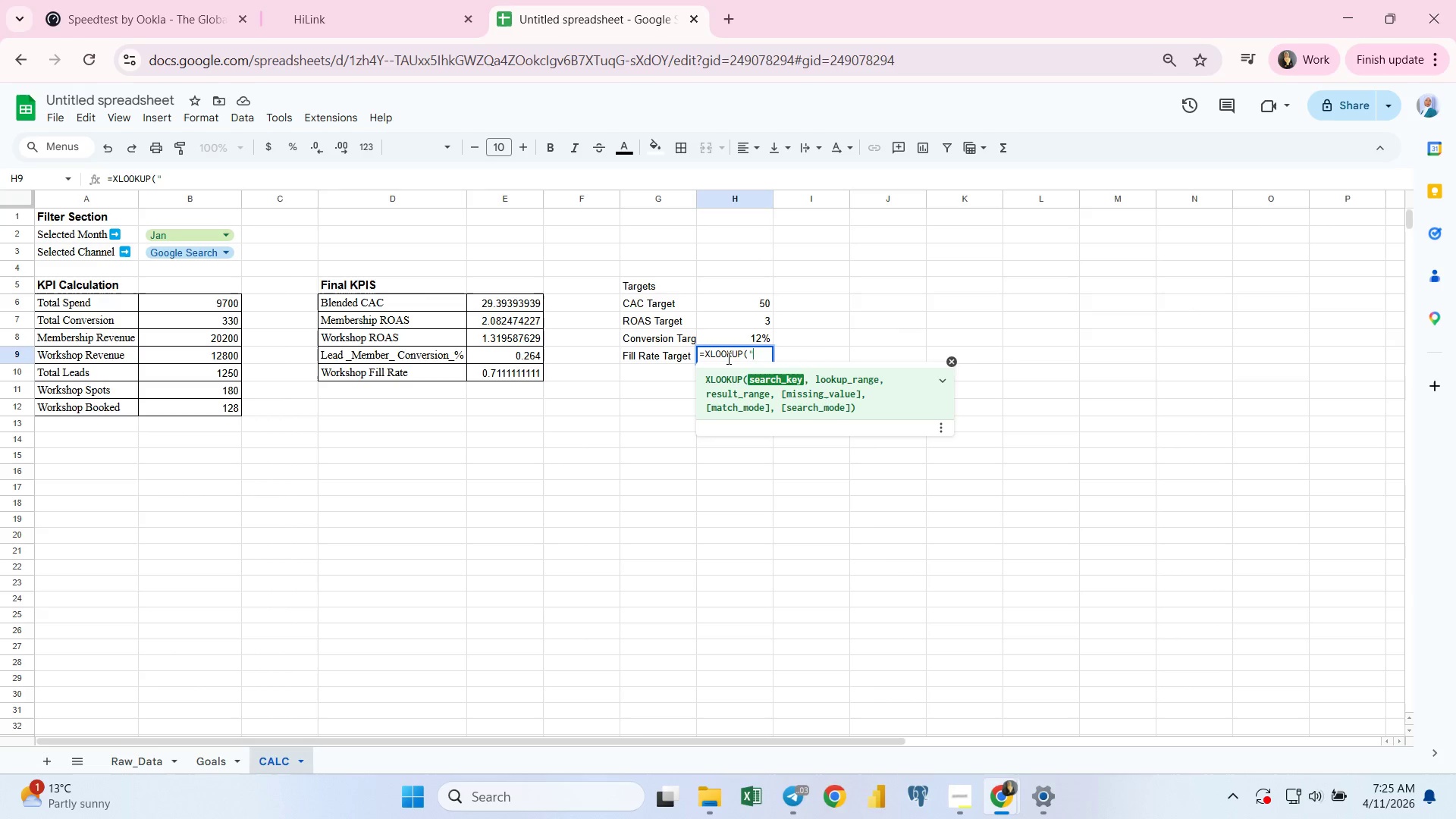 
key(Shift+Quote)
 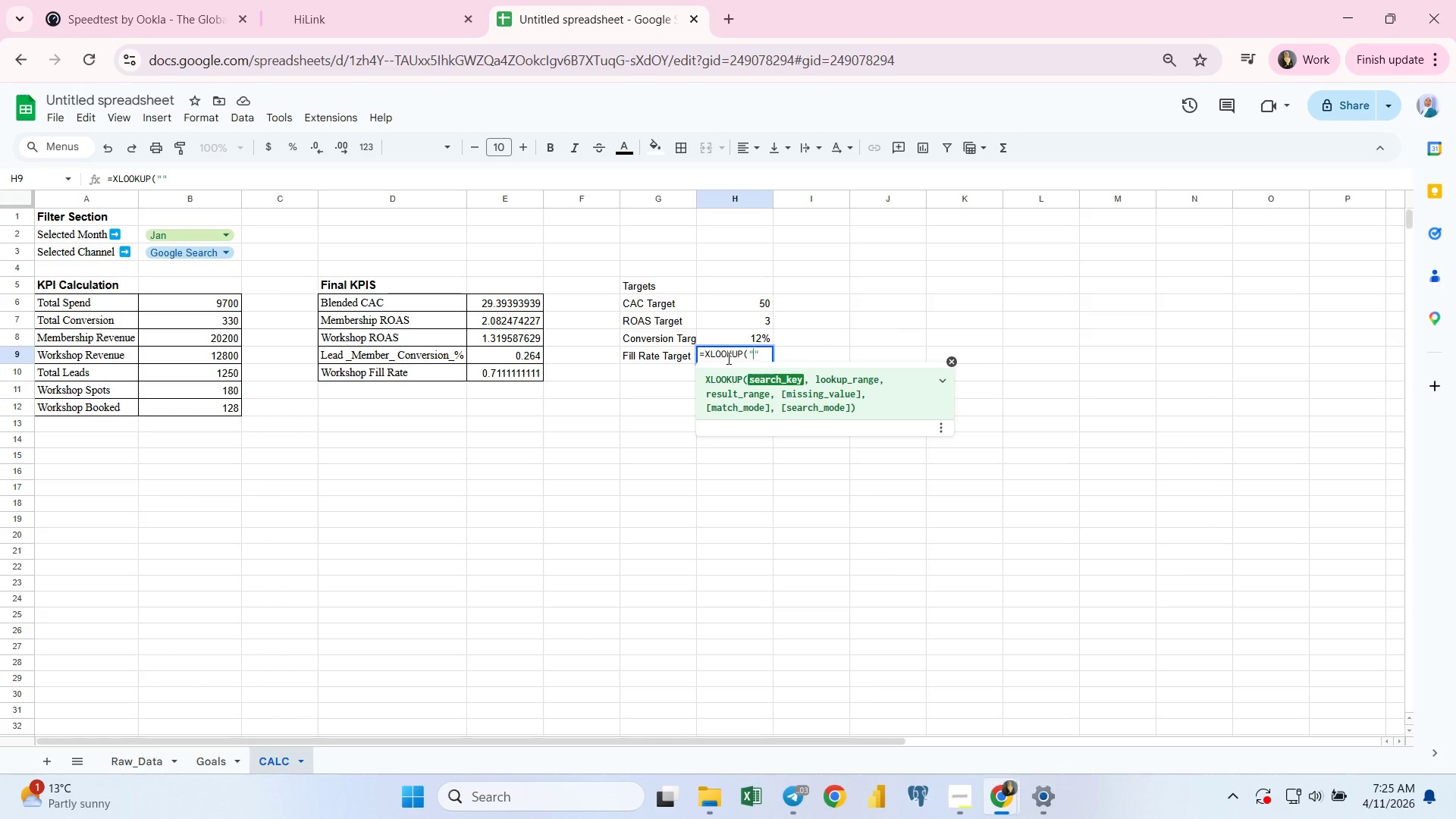 
key(ArrowLeft)
 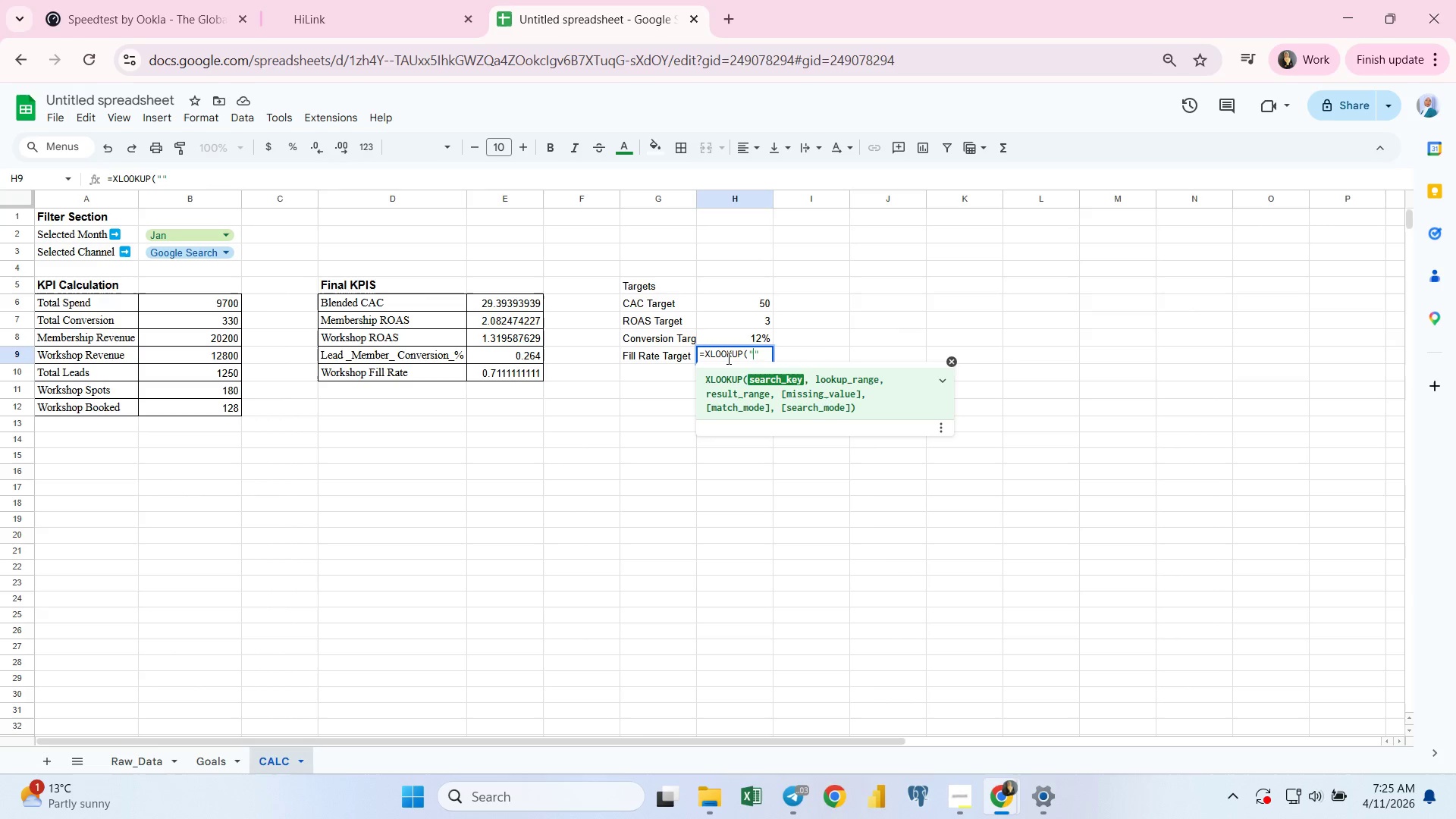 
type(Workshop_Fill_Rate)
 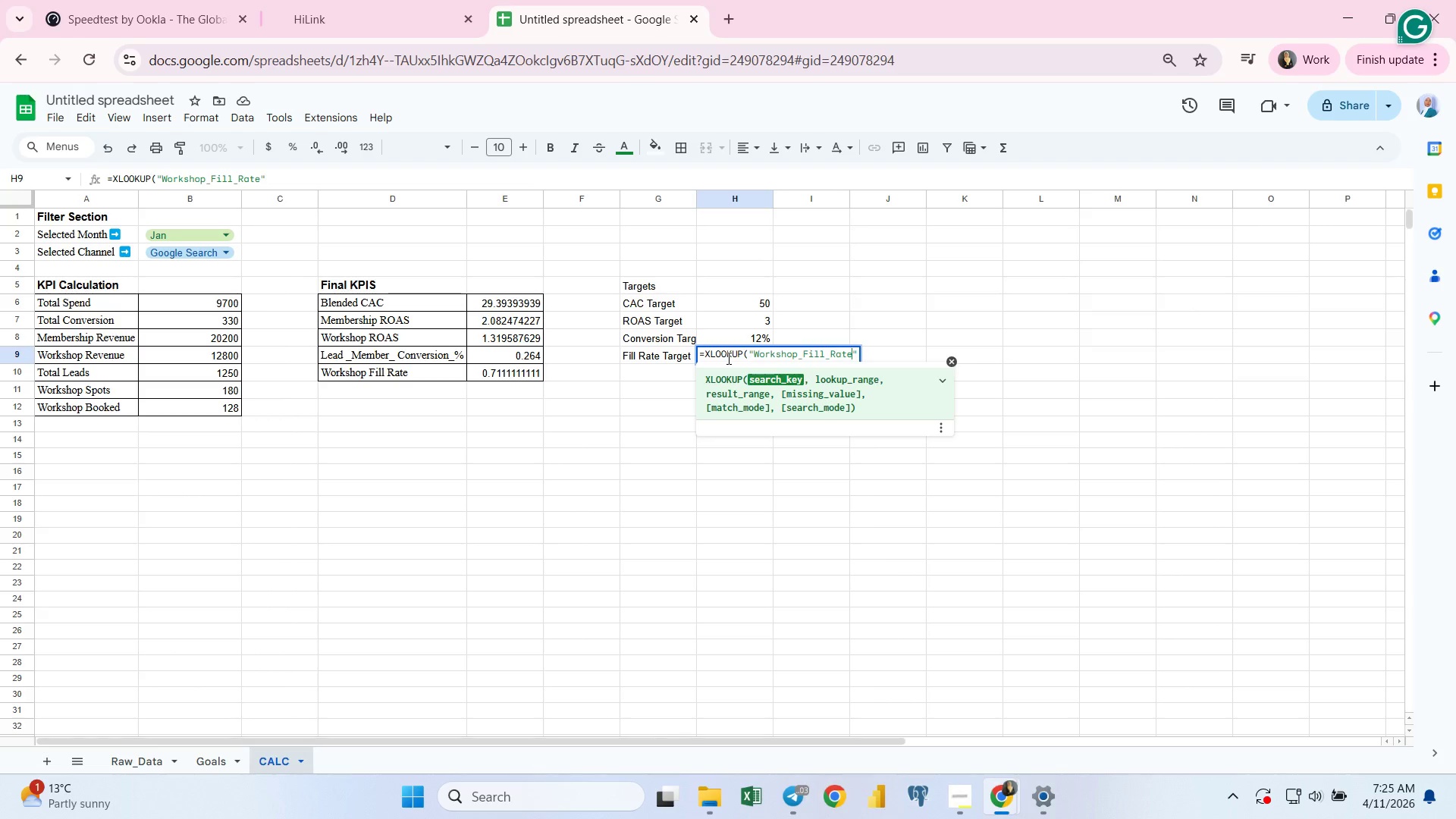 
key(ArrowRight)
 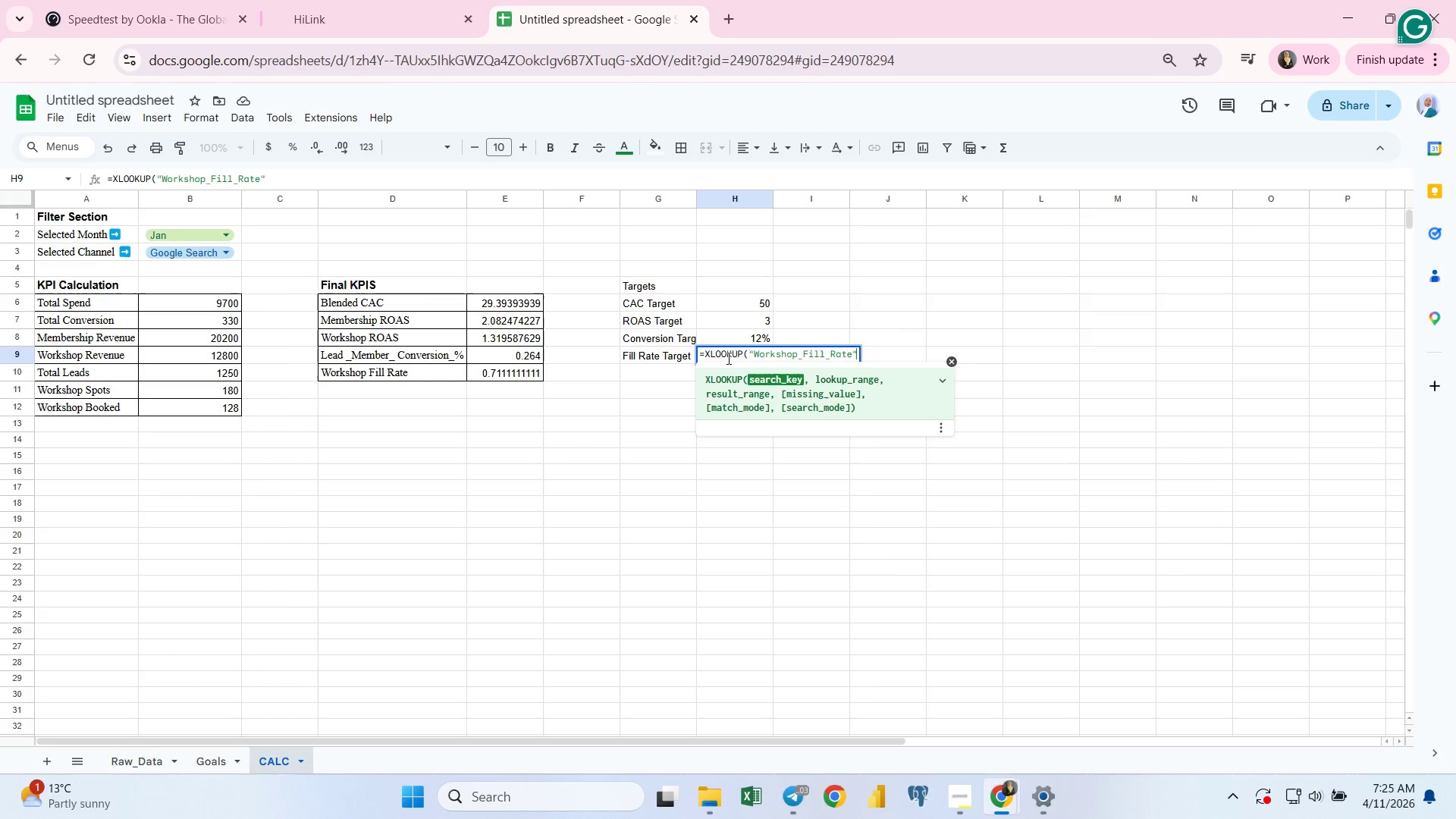 
key(Comma)
 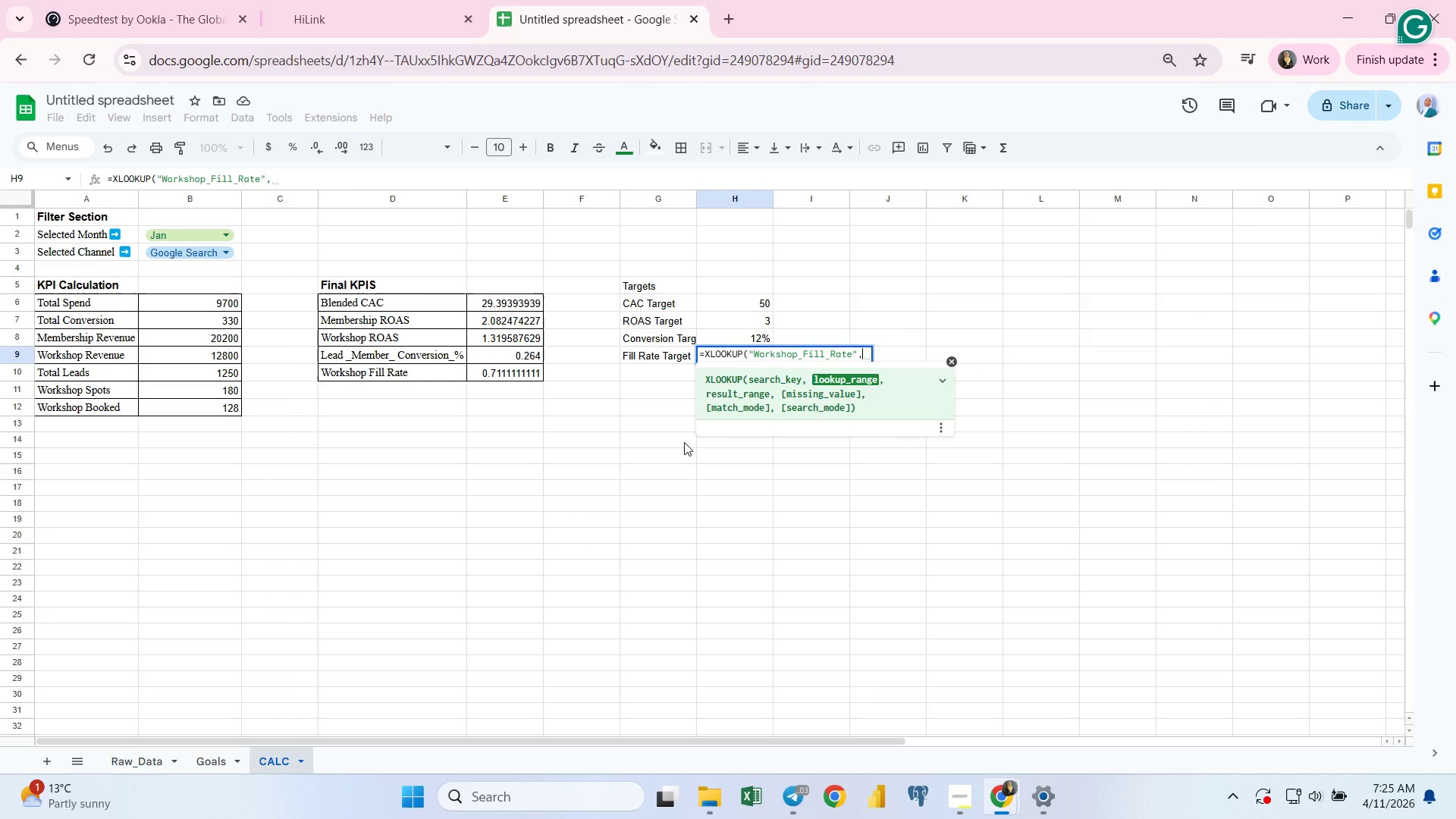 
wait(7.08)
 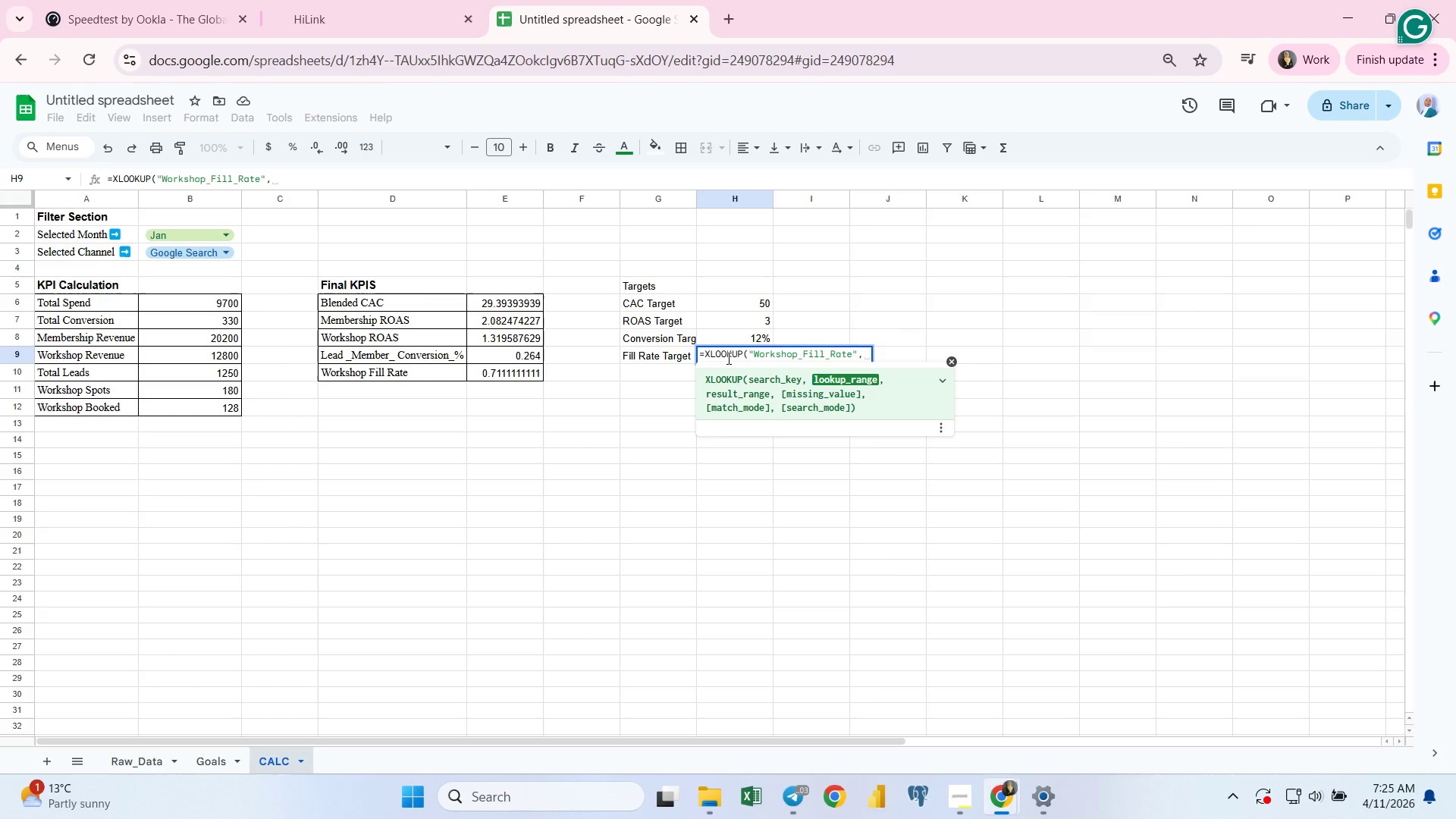 
left_click([209, 759])
 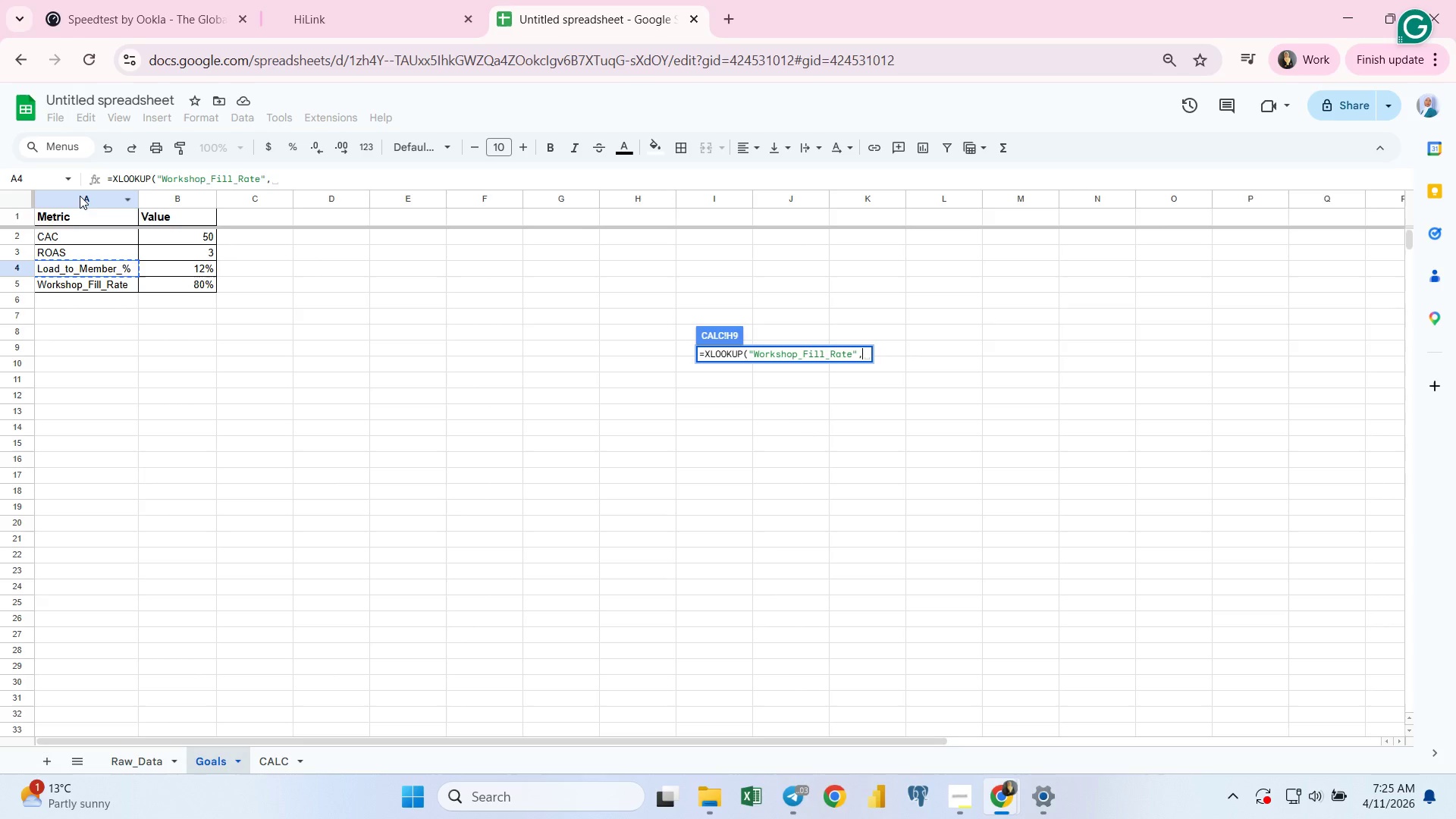 
left_click([78, 196])
 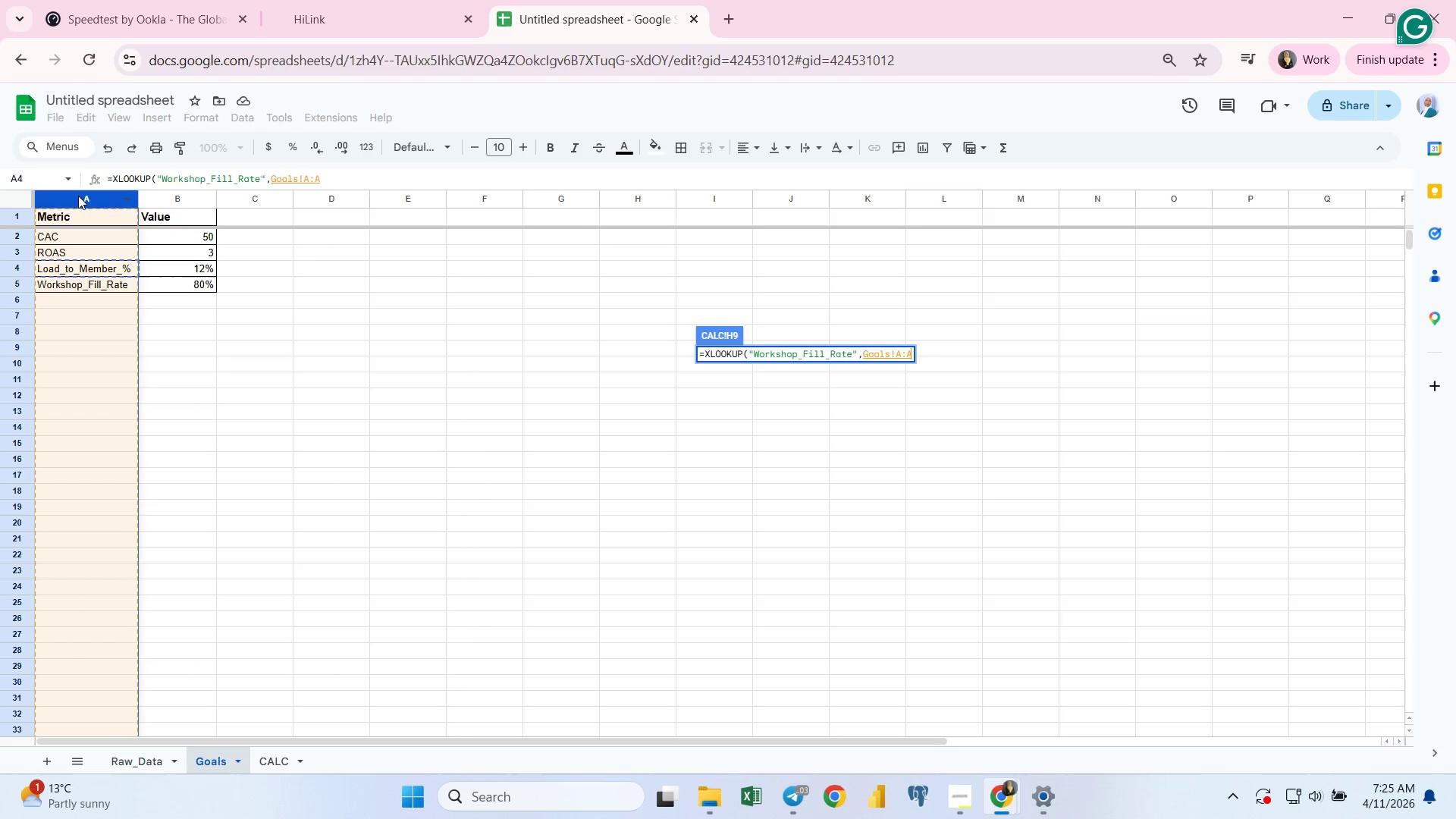 
key(Comma)
 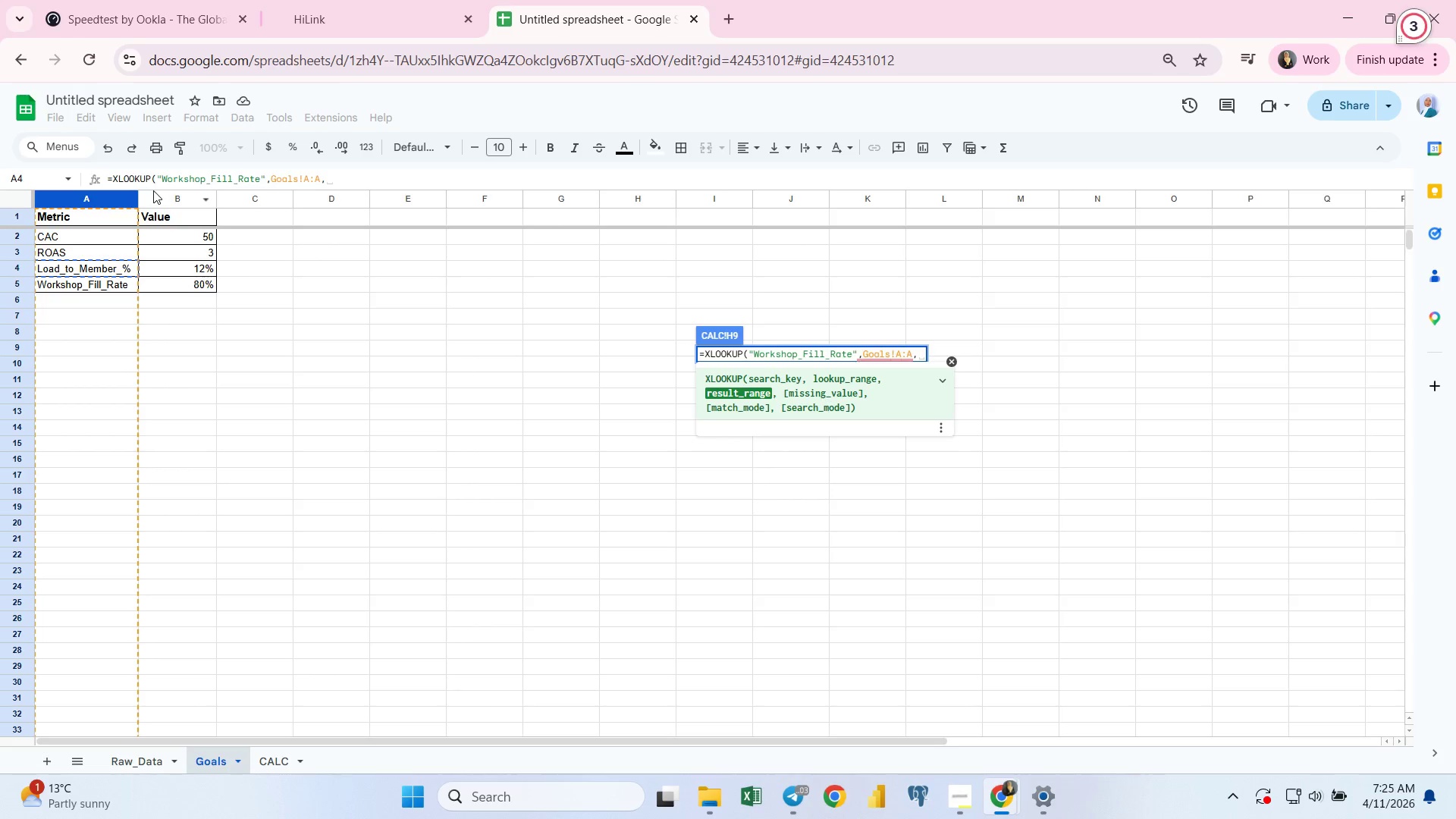 
left_click([154, 190])
 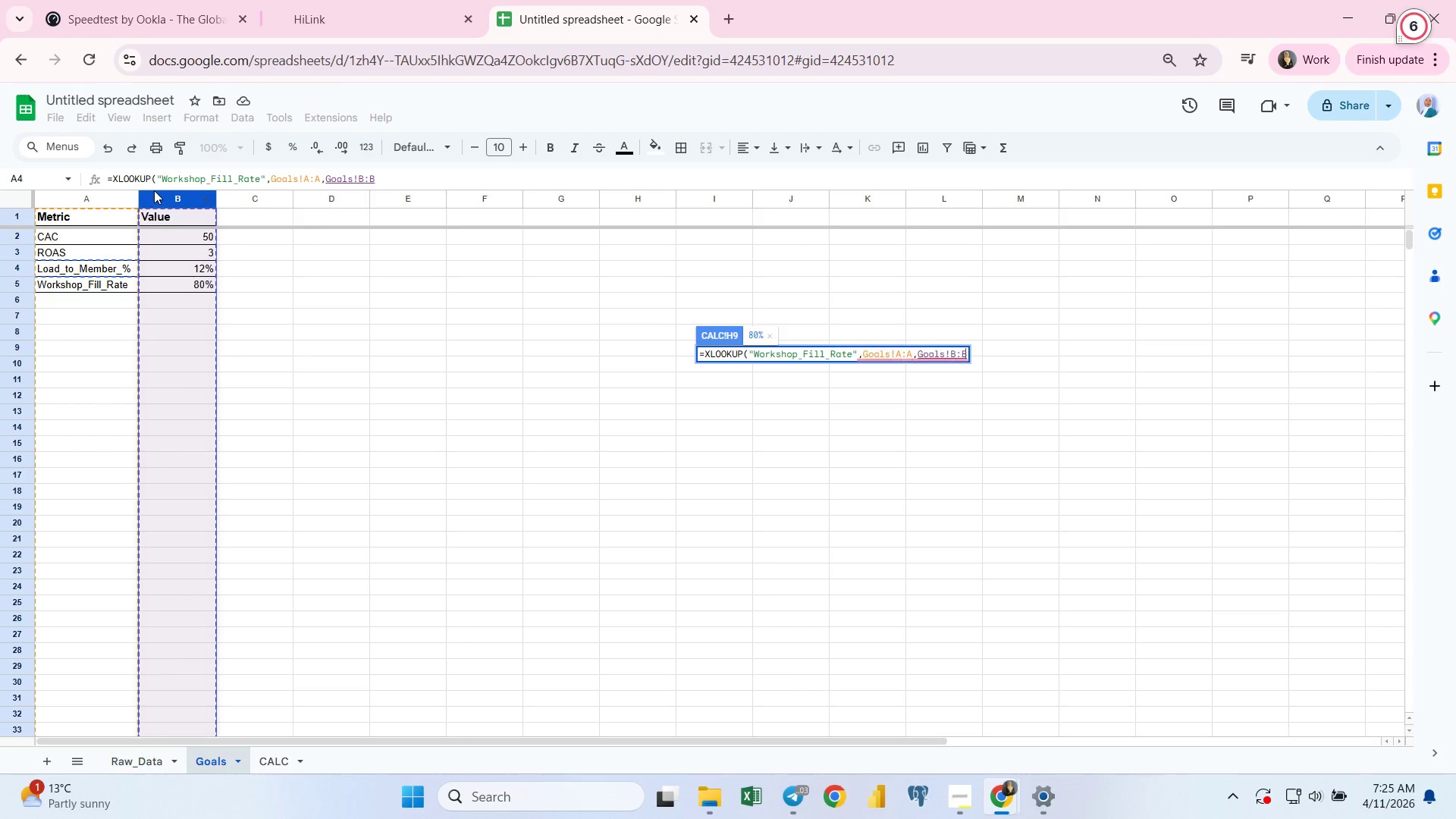 
key(Enter)
 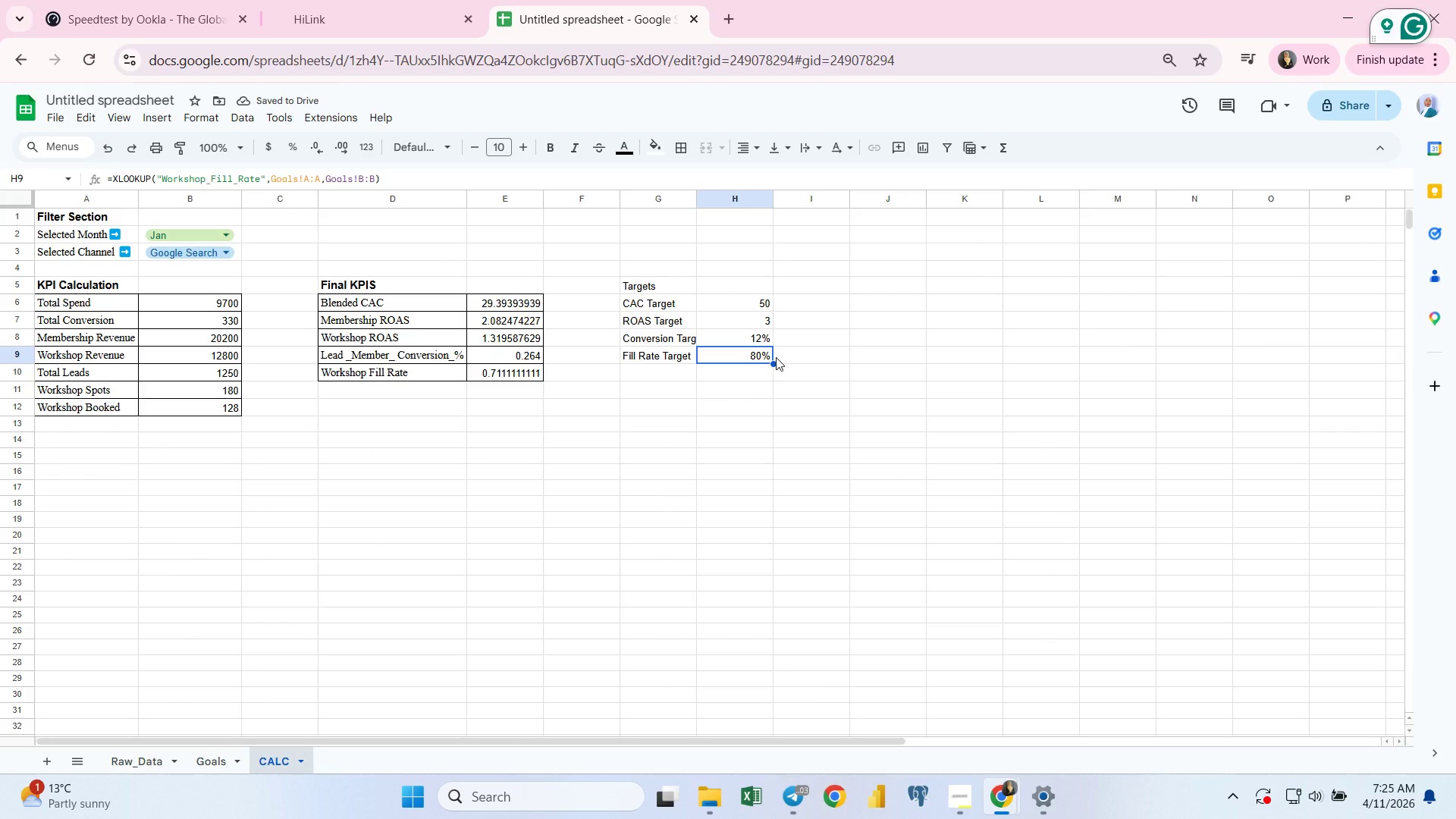 
wait(5.33)
 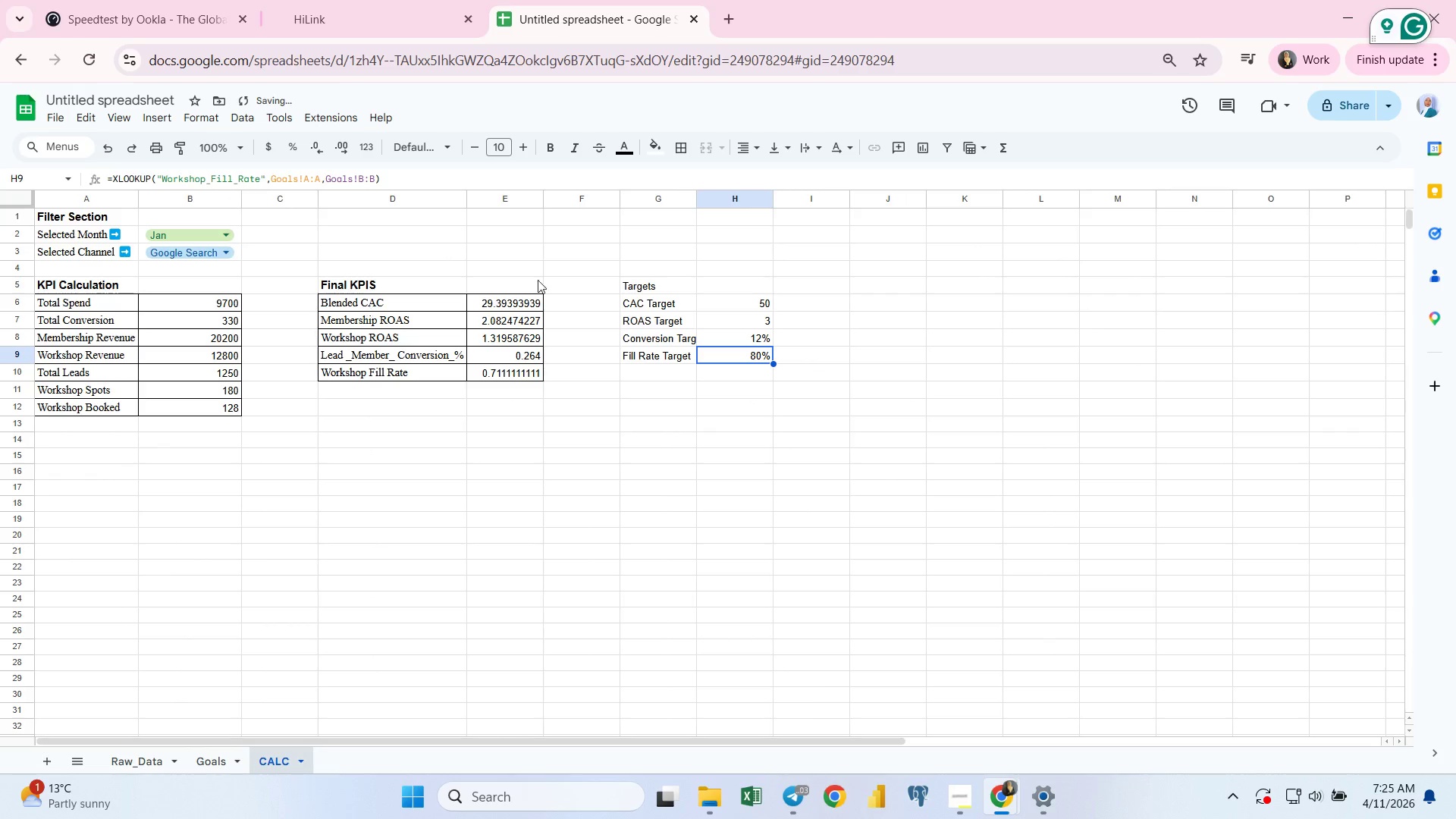 
left_click([645, 303])
 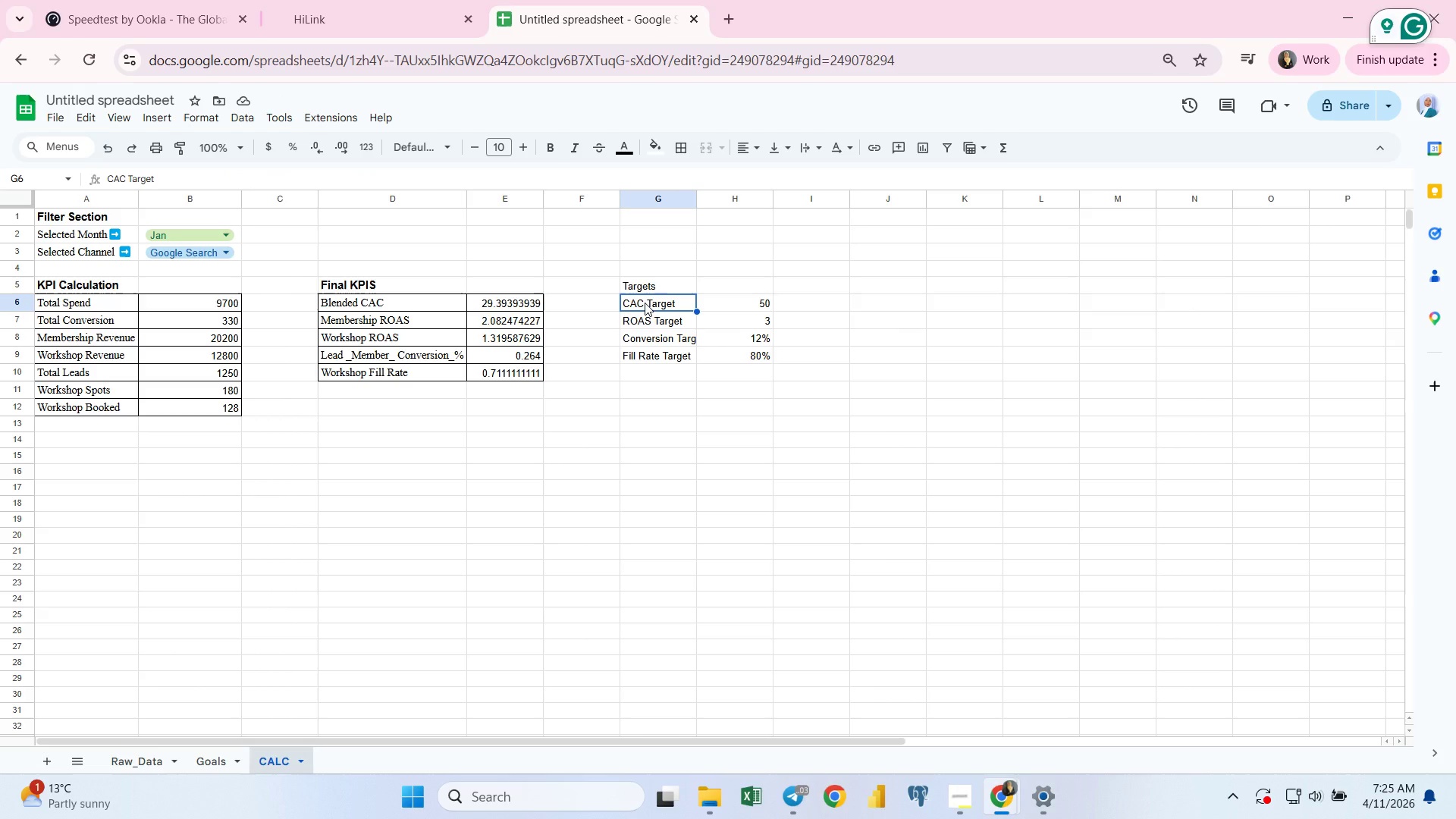 
key(Shift+ArrowDown)
 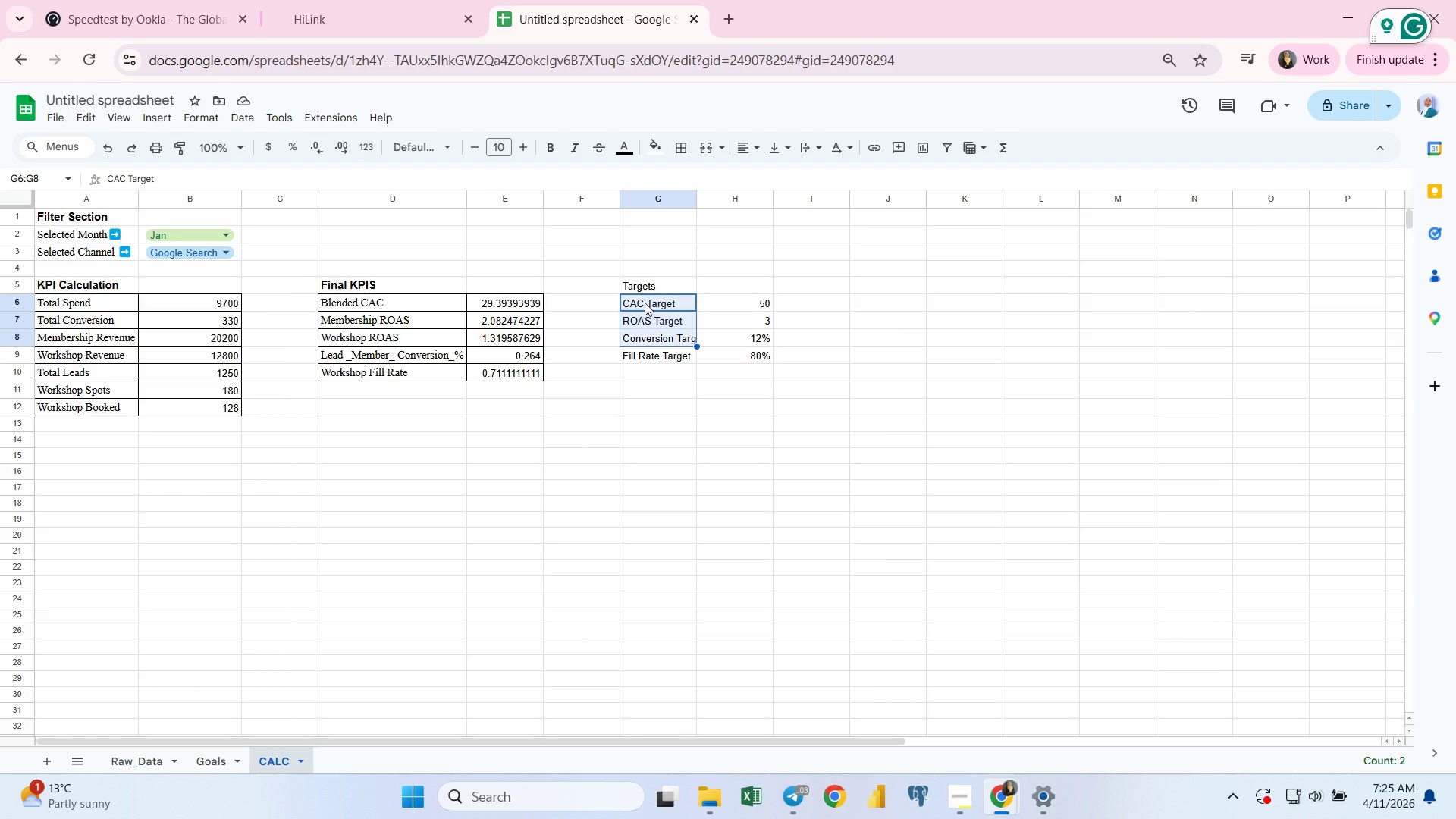 
key(Shift+ArrowDown)
 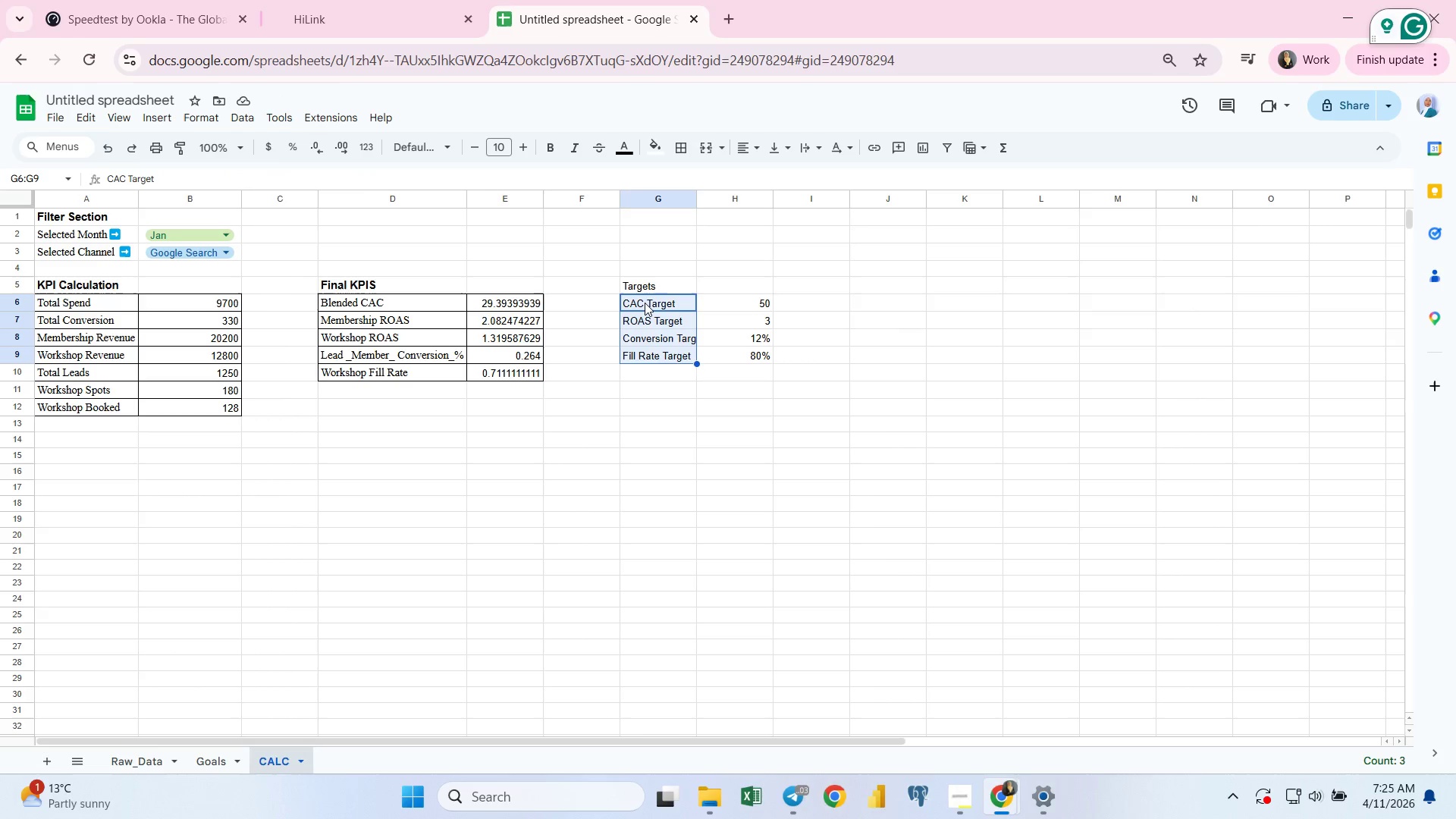 
key(Shift+ArrowDown)
 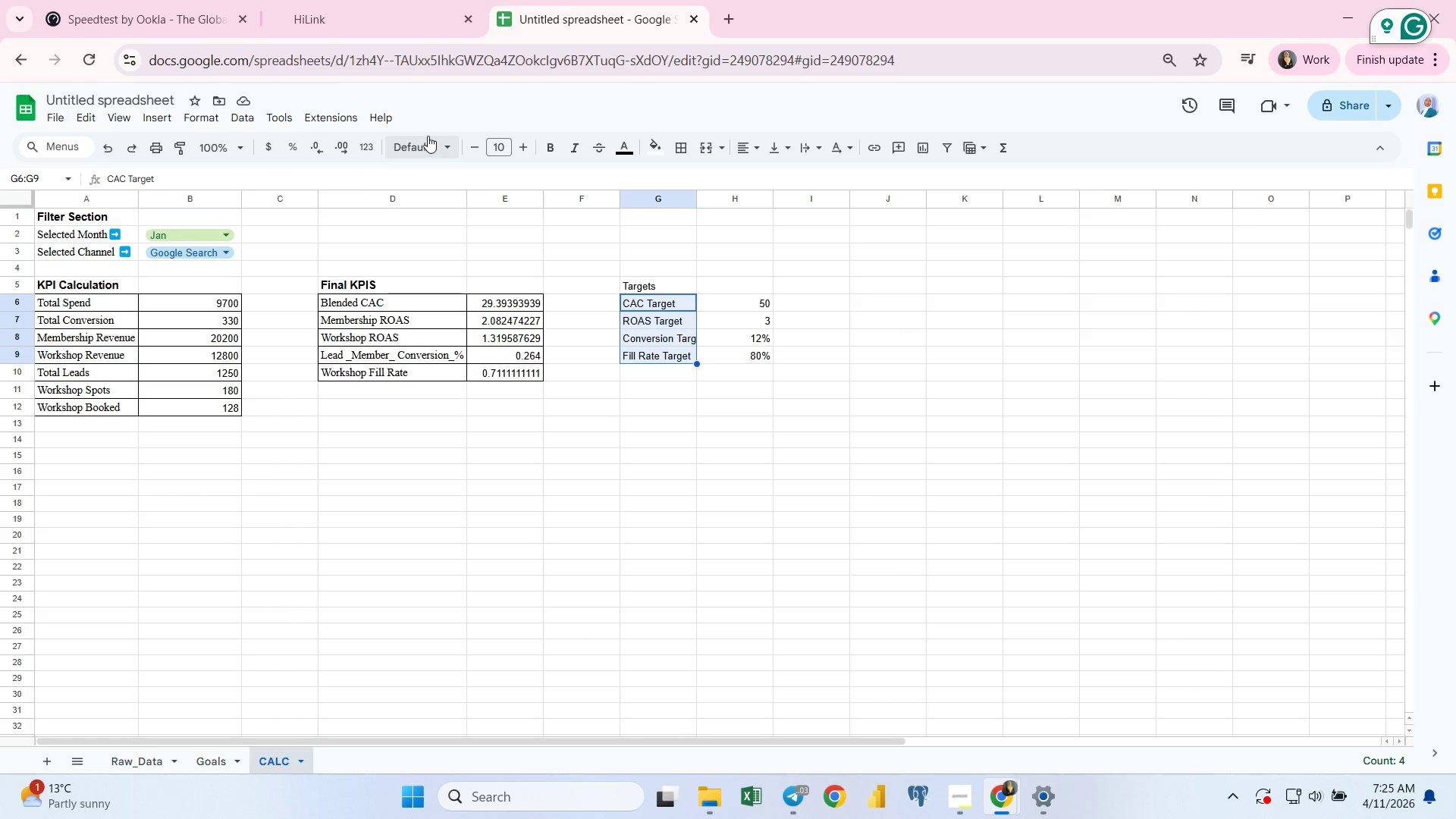 
left_click([428, 141])
 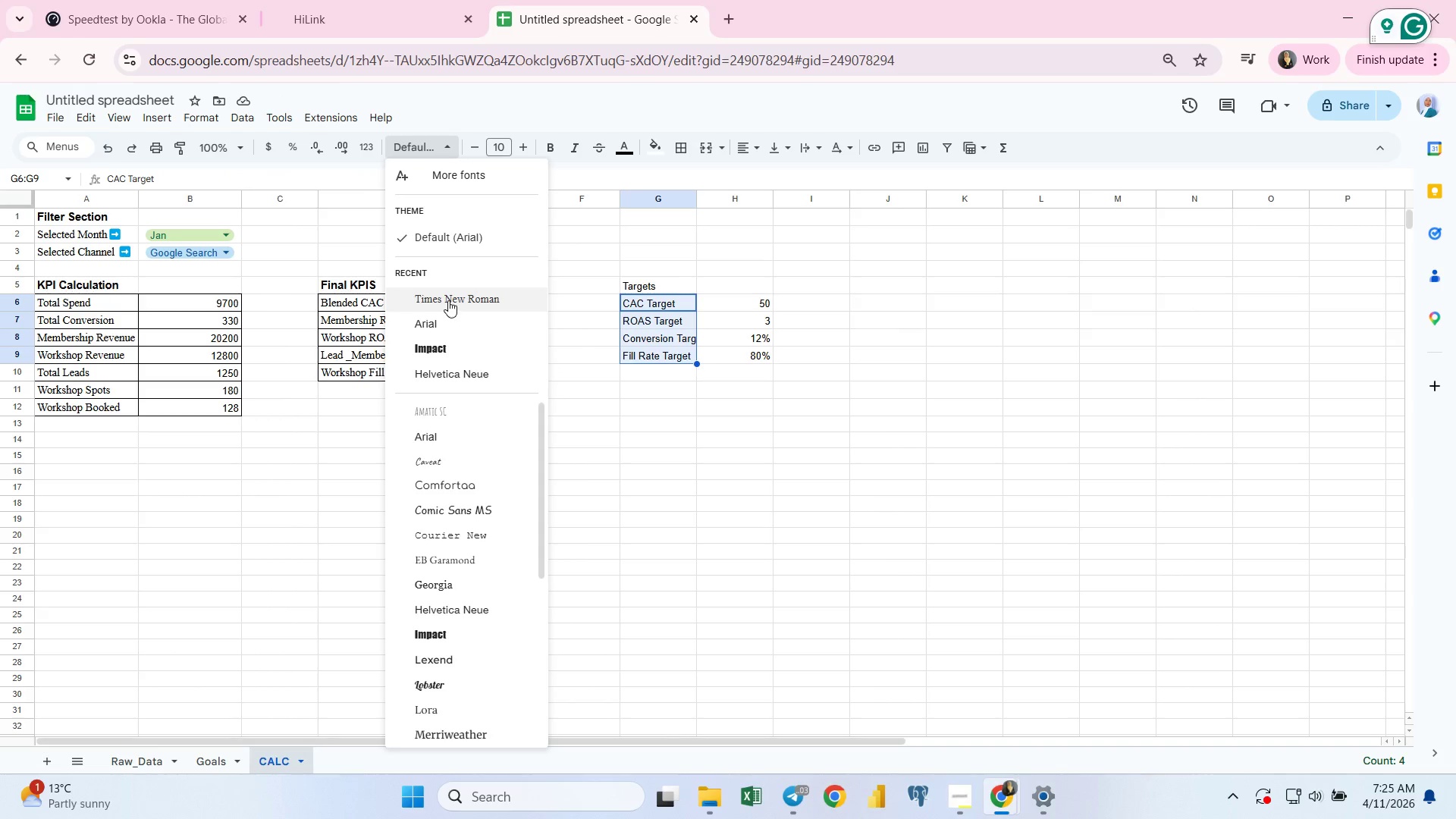 
left_click([449, 302])
 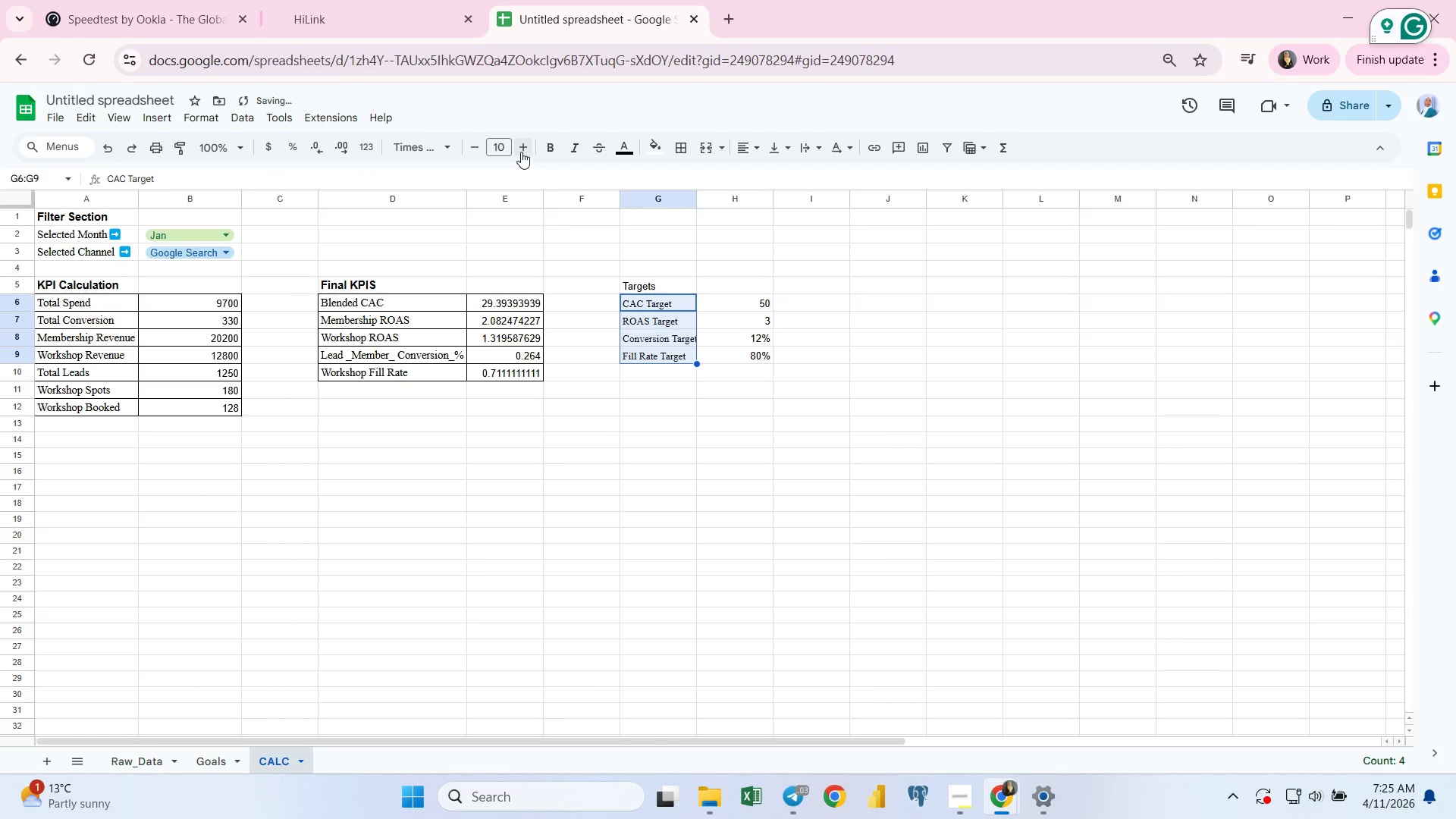 
left_click([521, 151])
 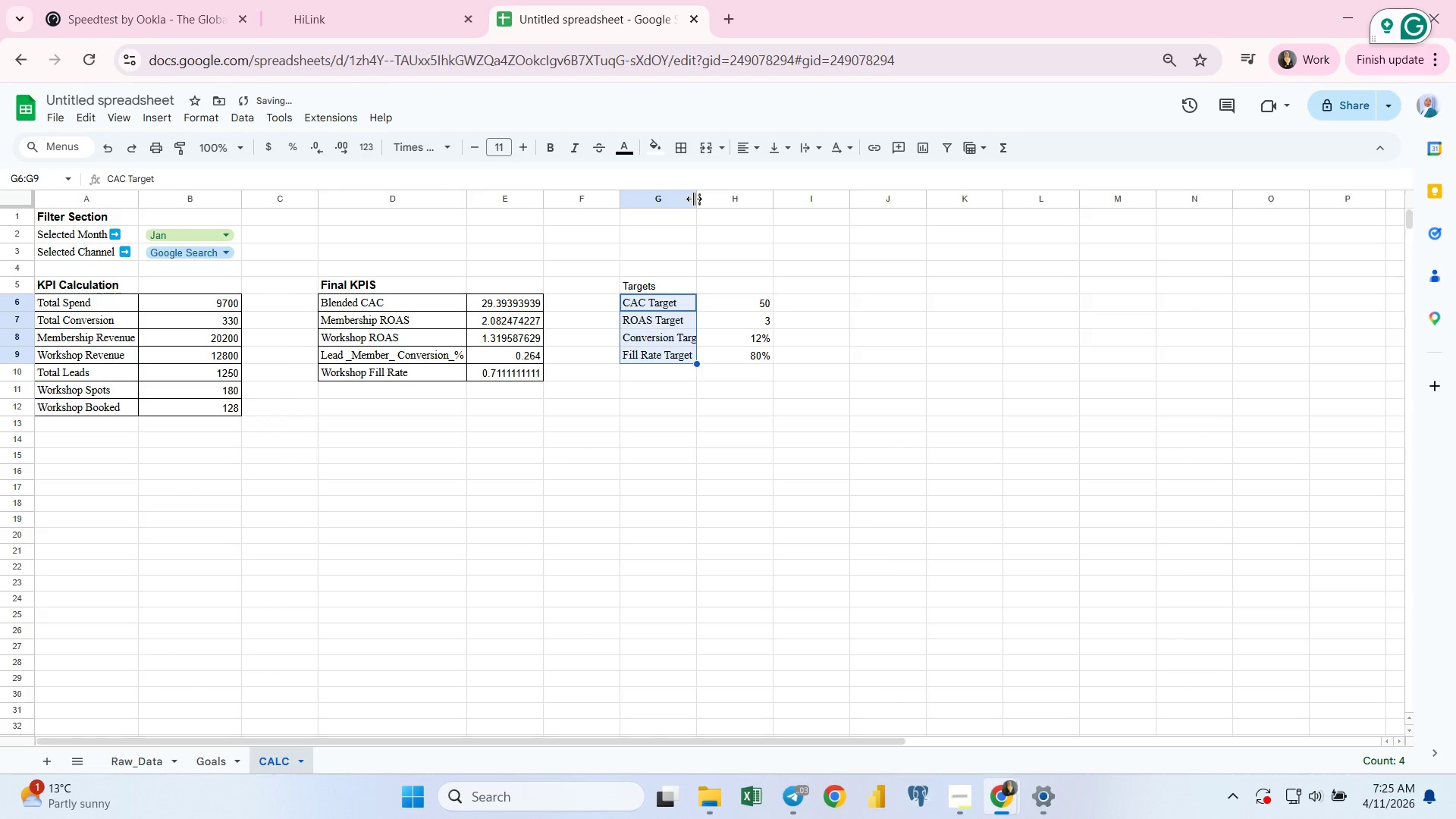 
double_click([695, 199])
 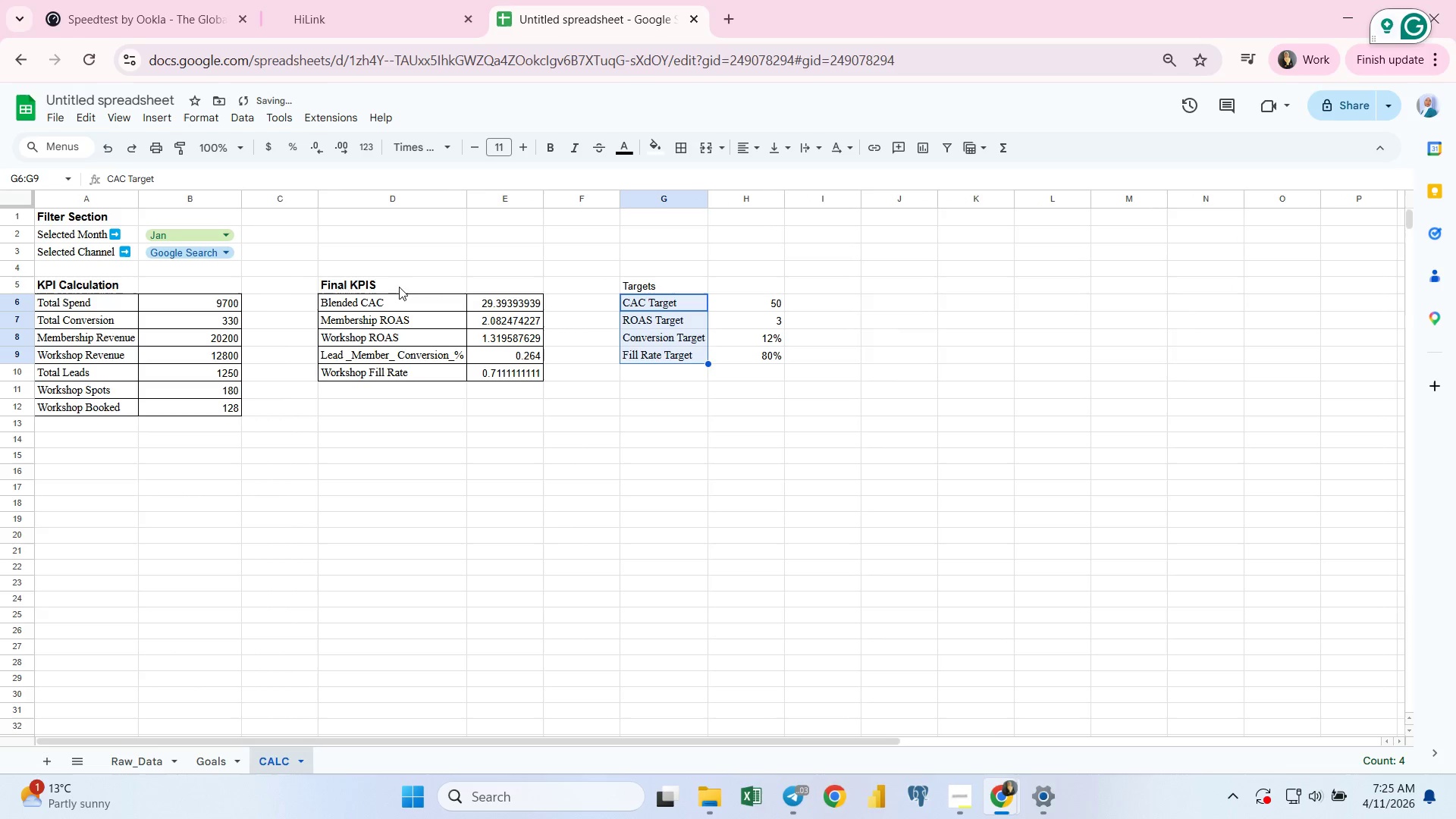 
left_click([399, 288])
 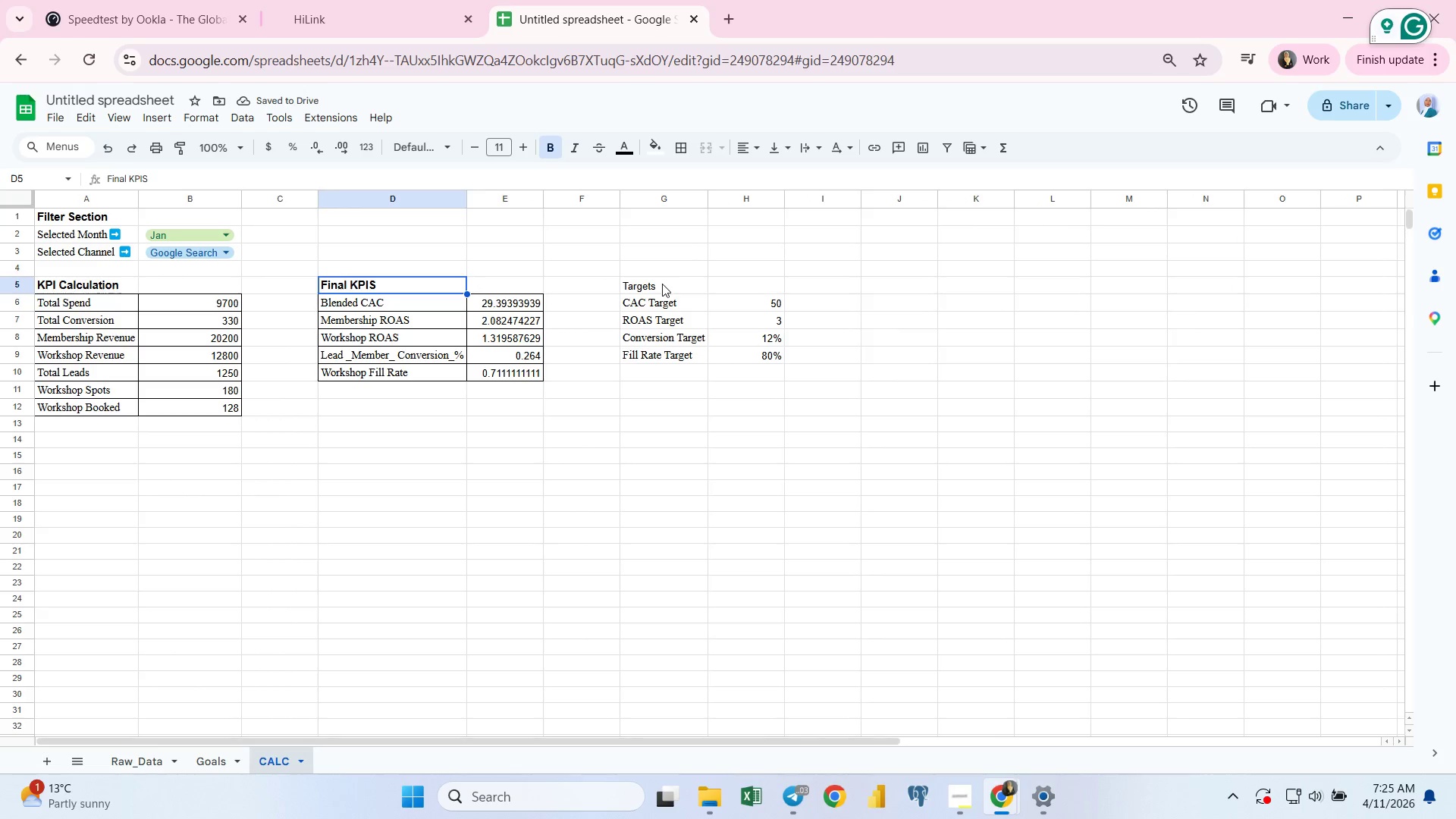 
left_click([662, 284])
 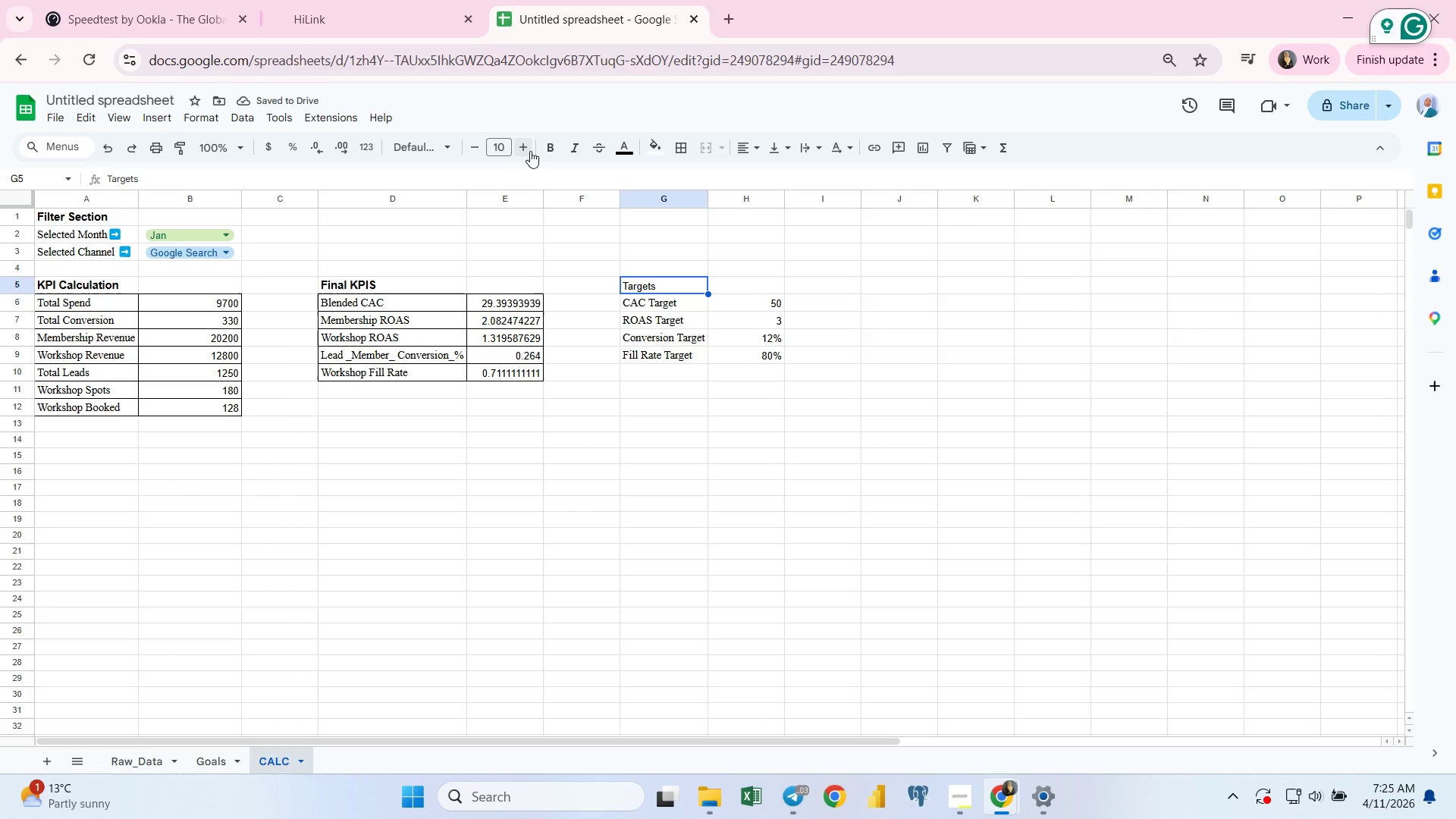 
left_click([531, 150])
 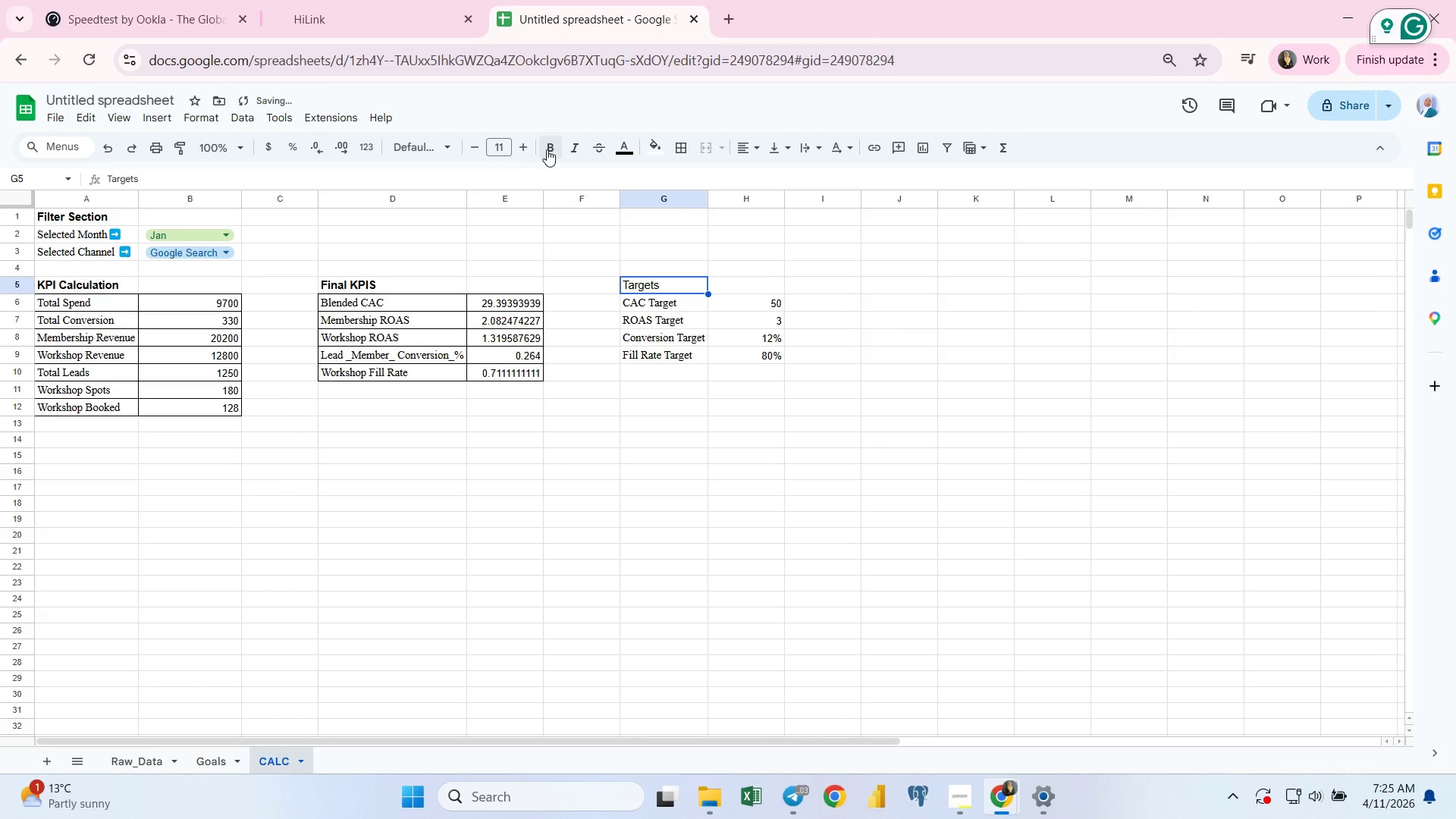 
left_click([547, 149])
 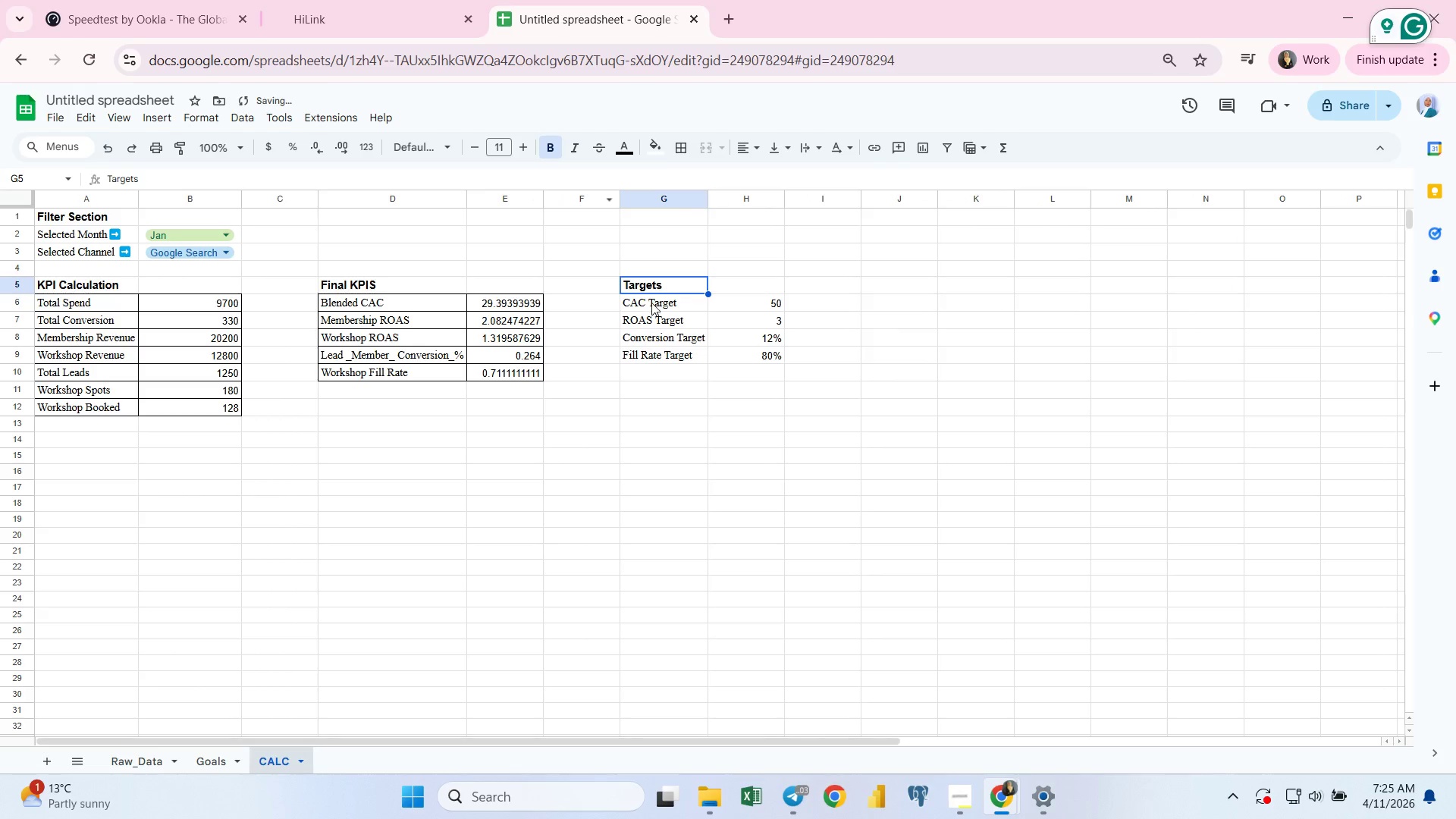 
left_click([651, 303])
 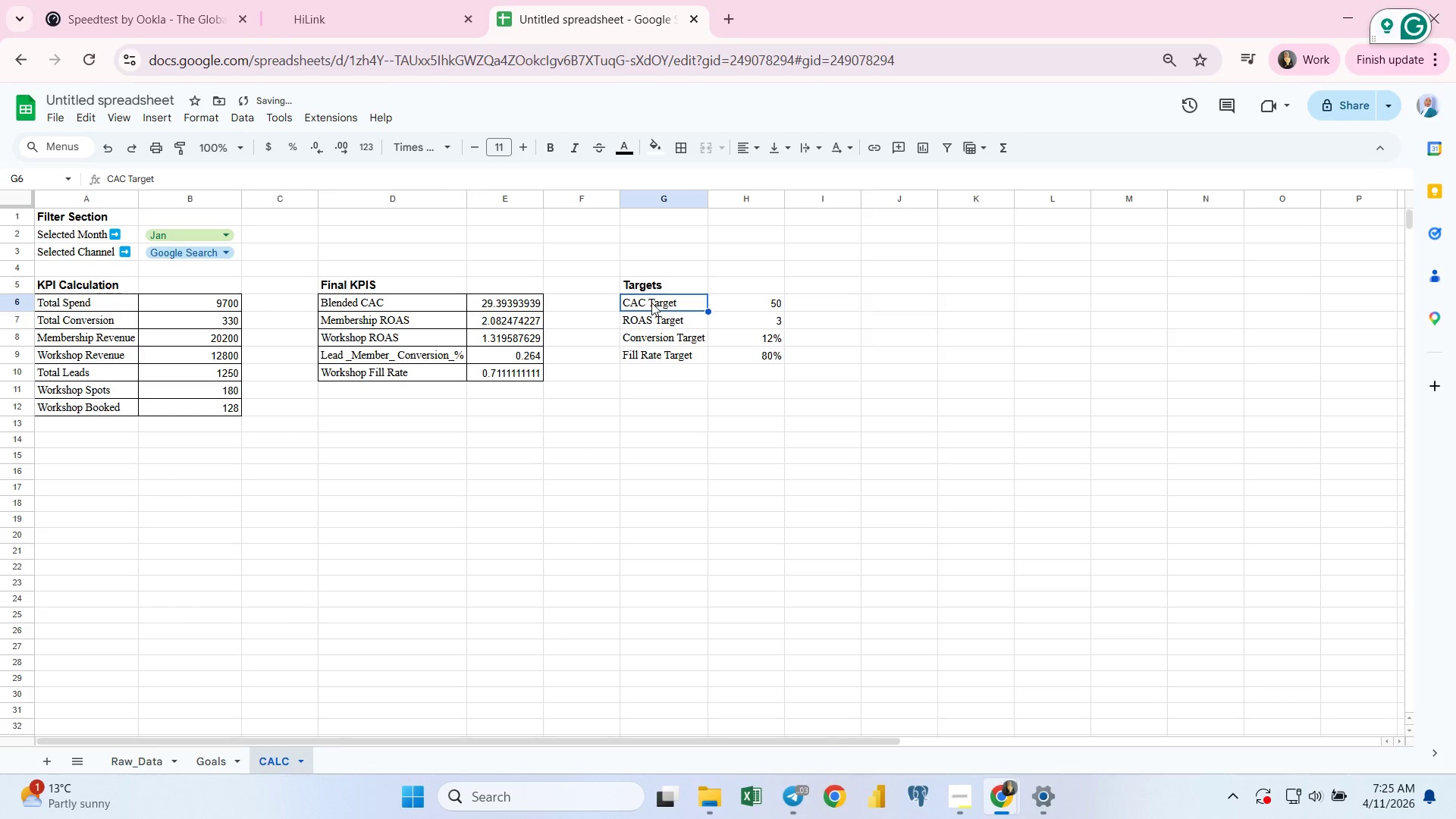 
key(Shift+ArrowRight)
 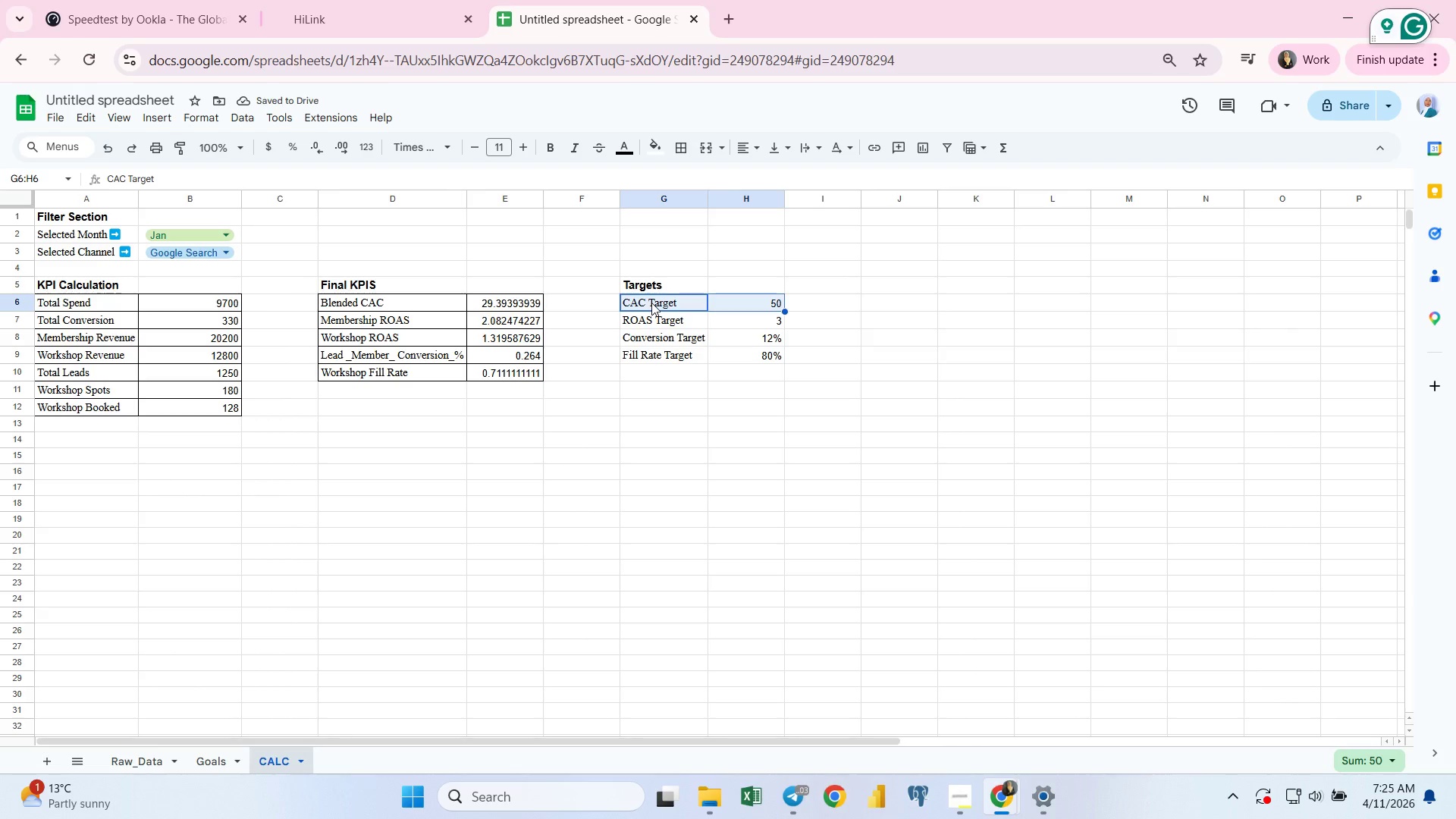 
key(Shift+ArrowDown)
 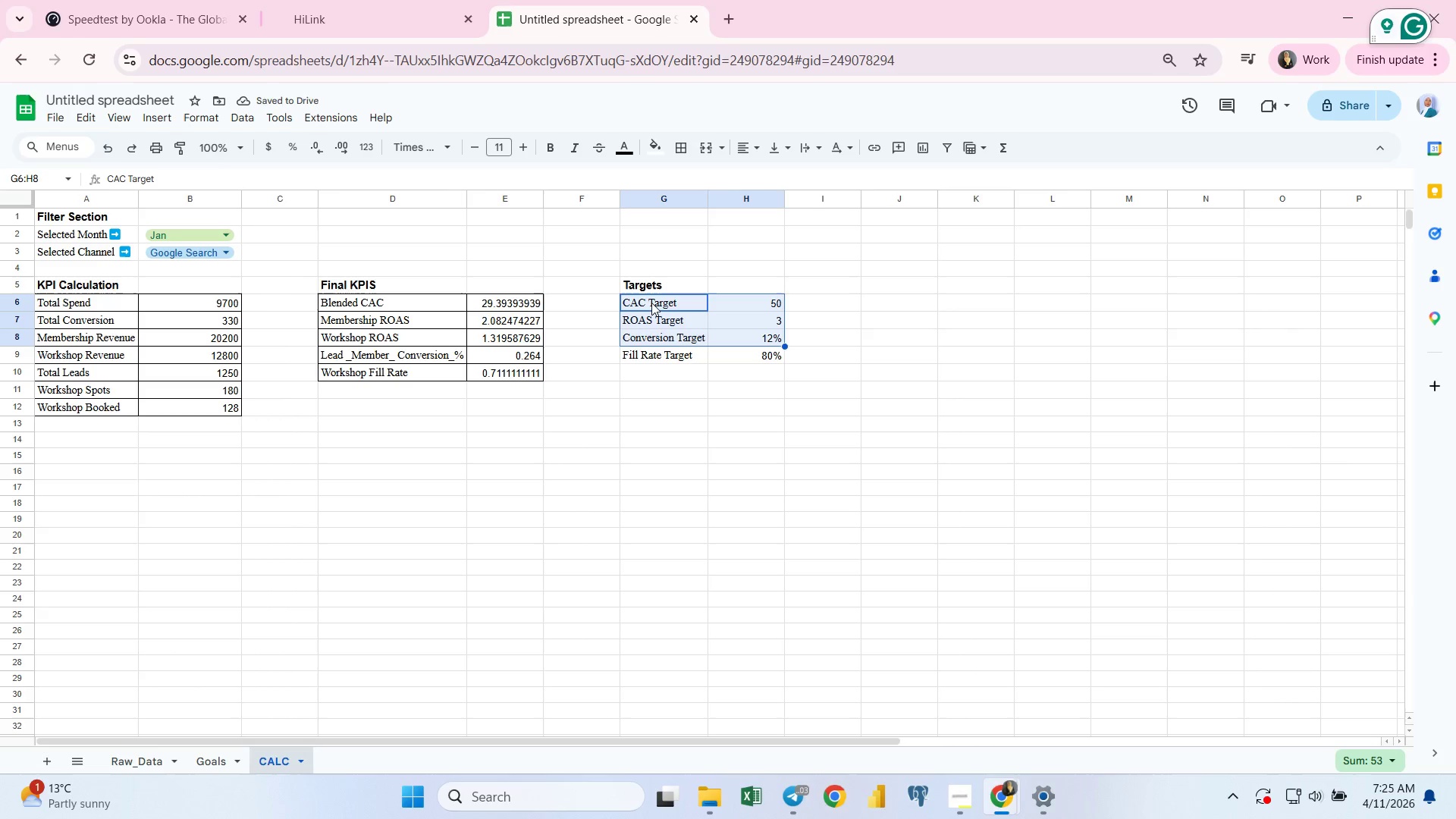 
key(Shift+ArrowDown)
 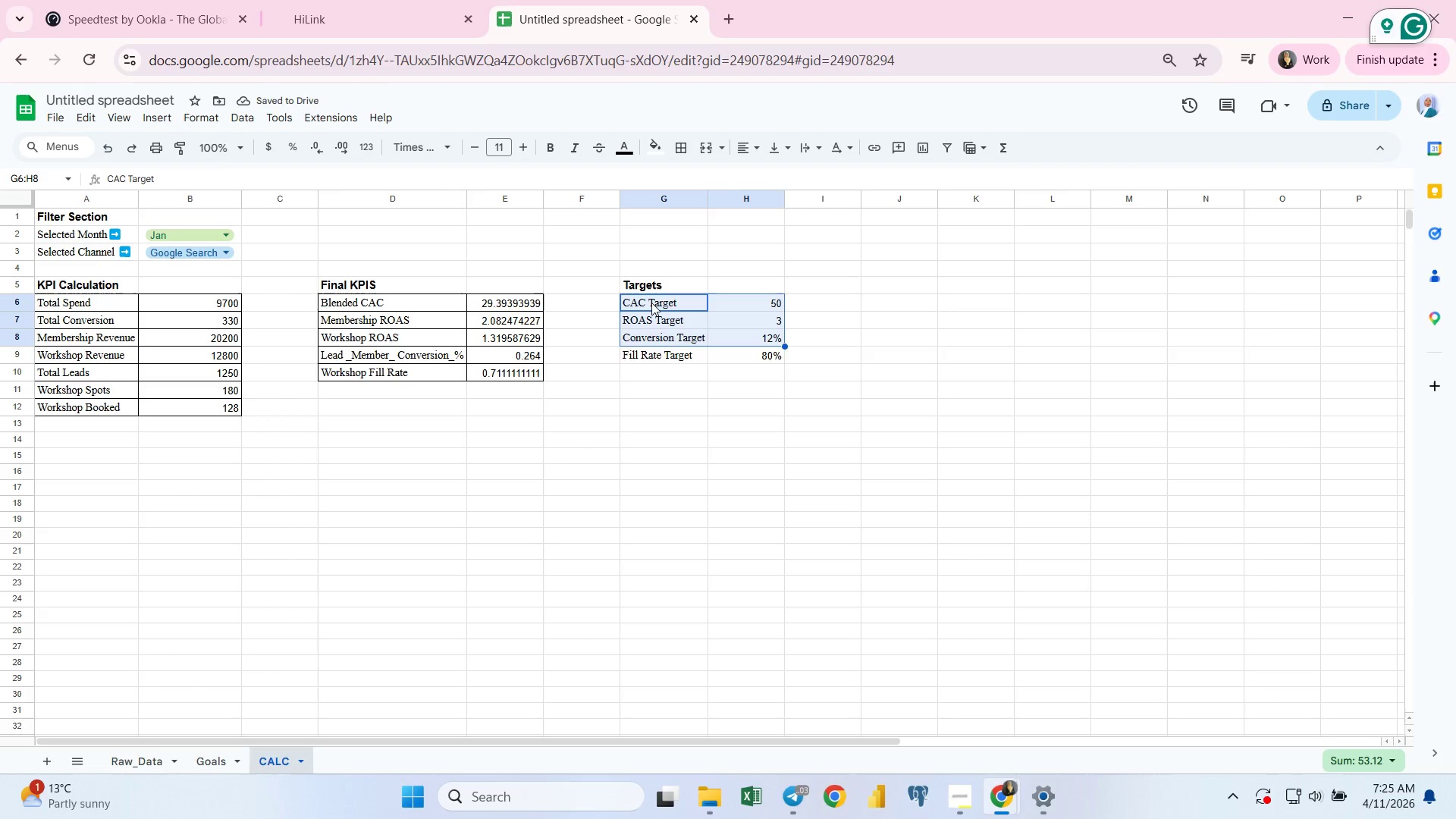 
key(Shift+ArrowDown)
 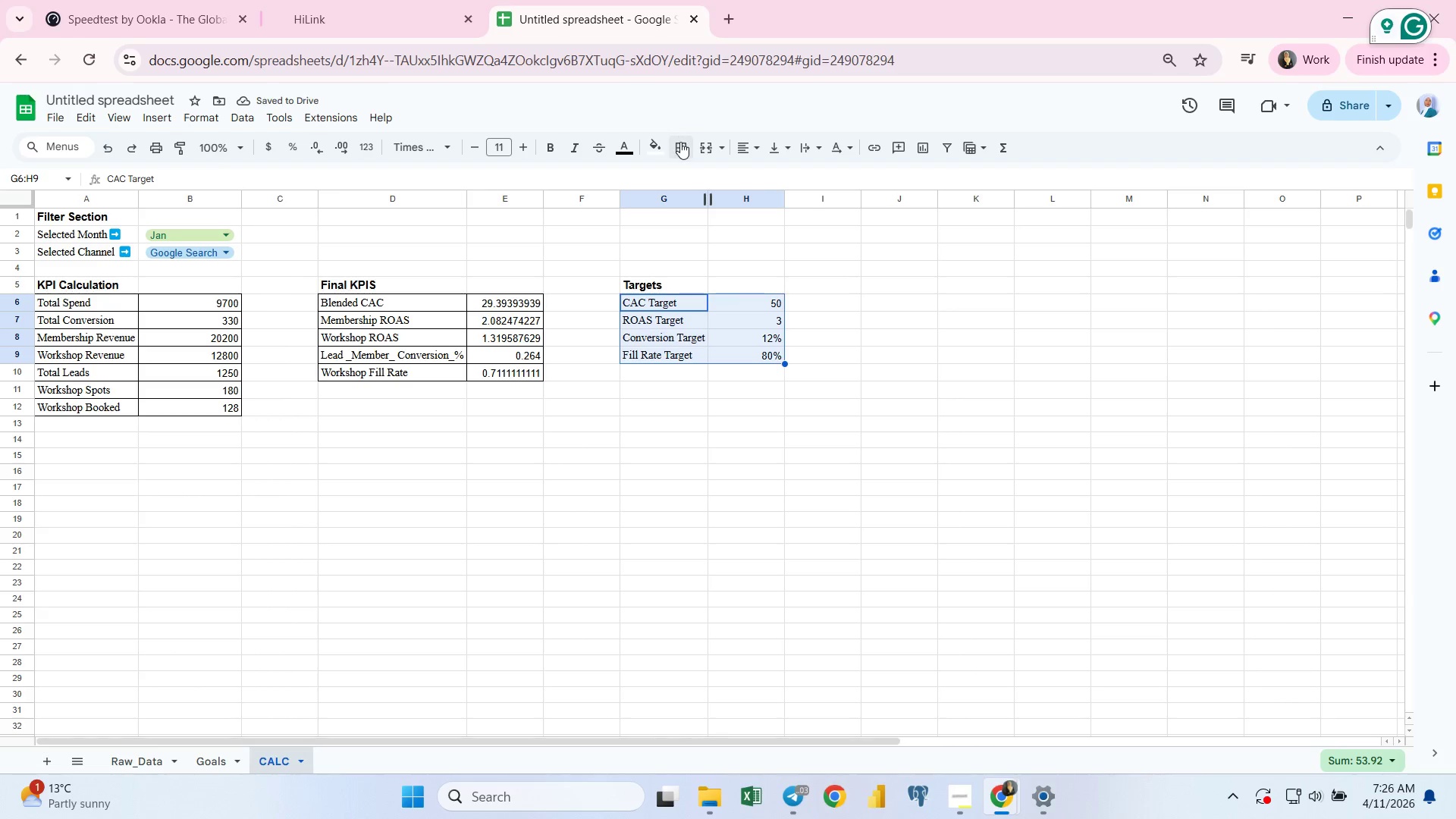 
left_click([678, 143])
 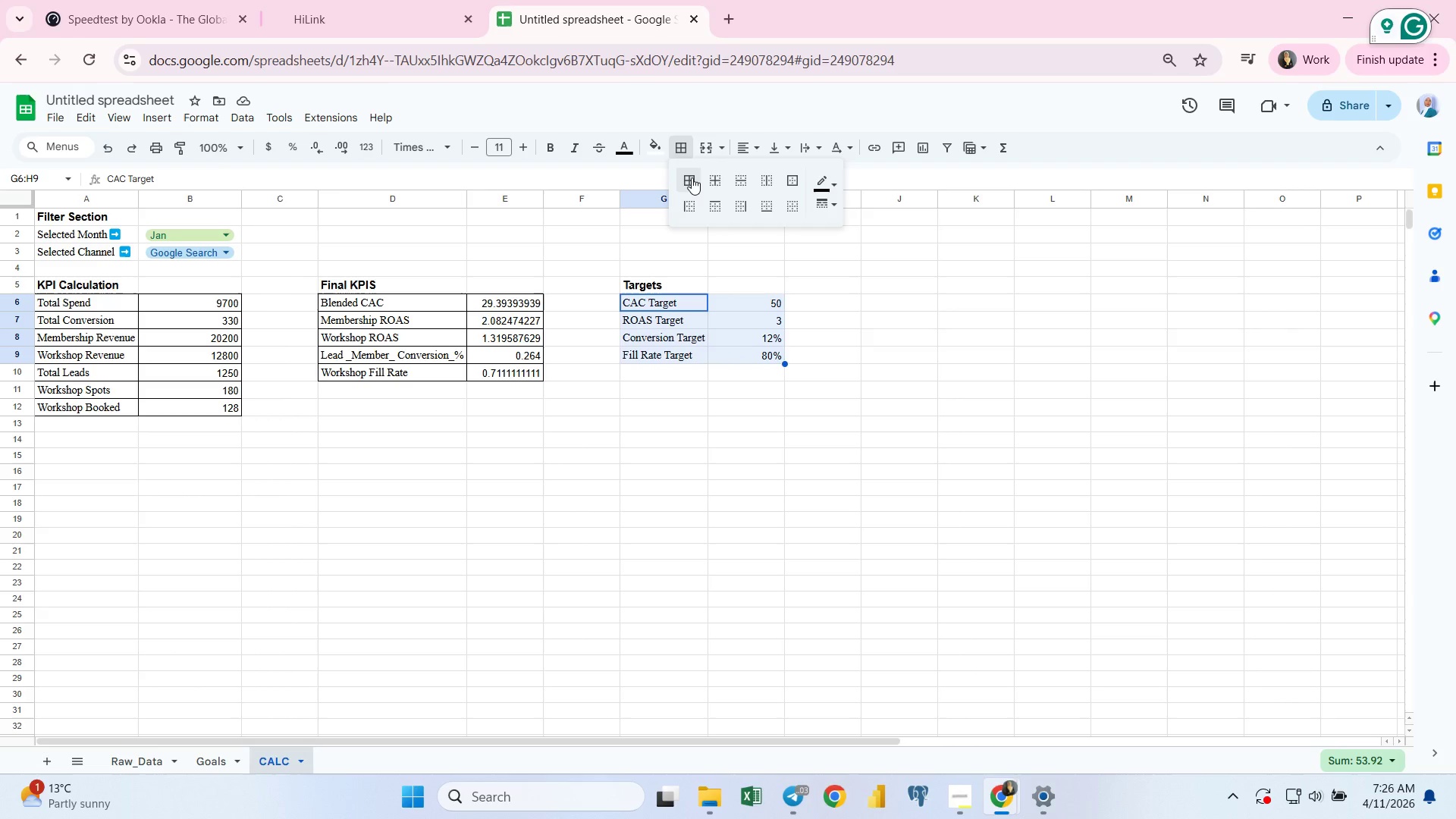 
left_click([692, 177])
 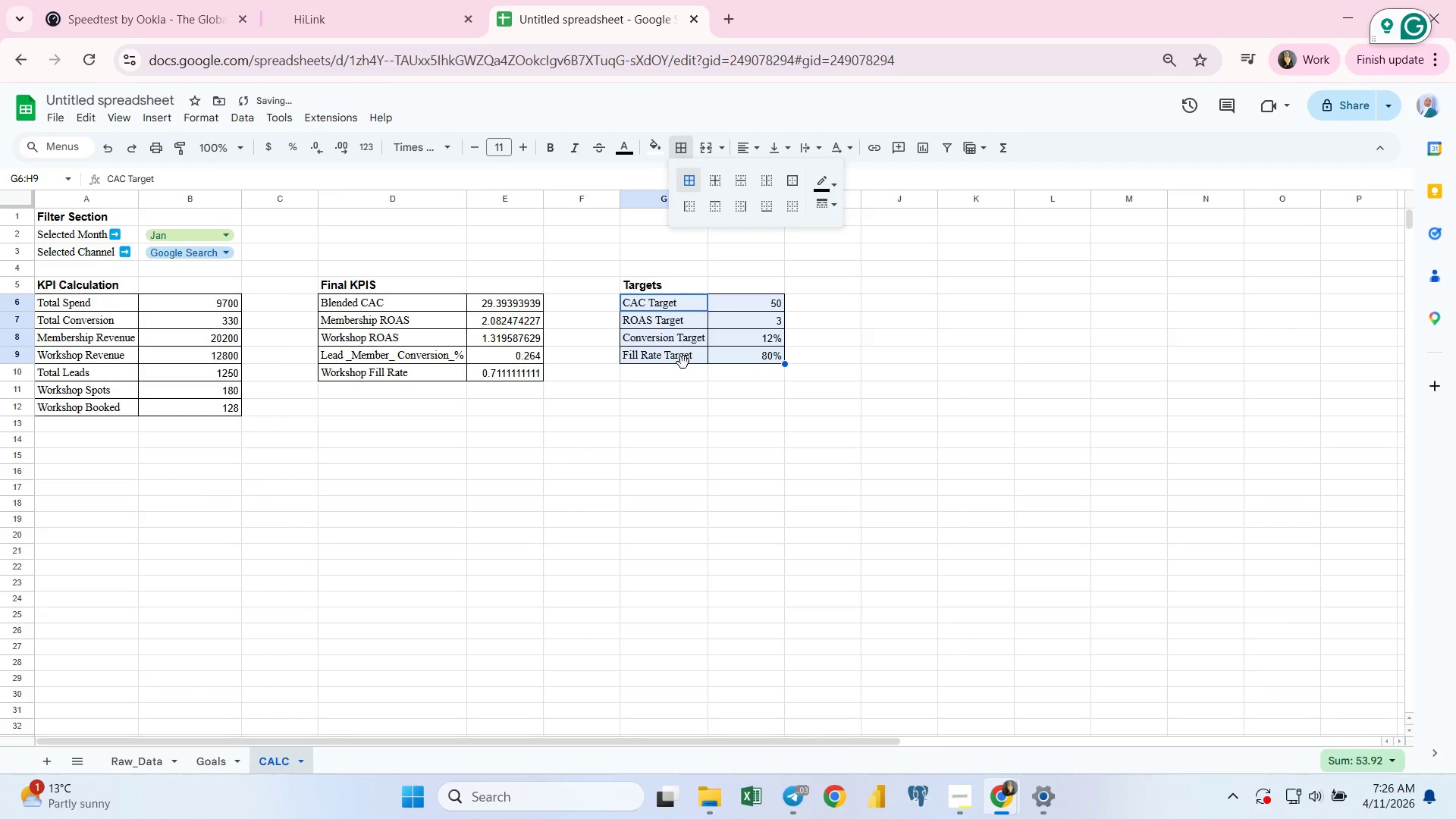 
left_click([683, 362])
 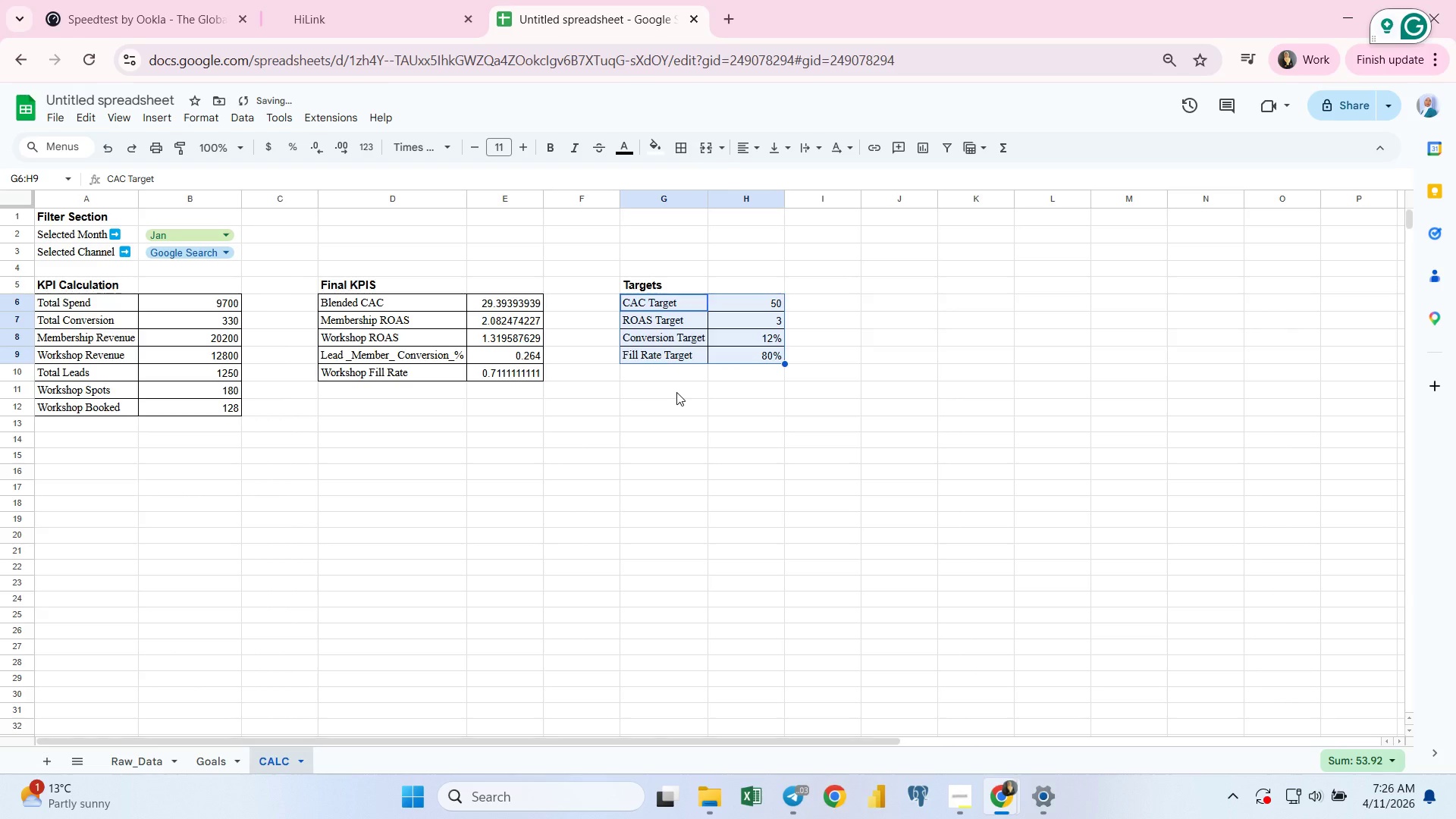 
left_click([676, 392])
 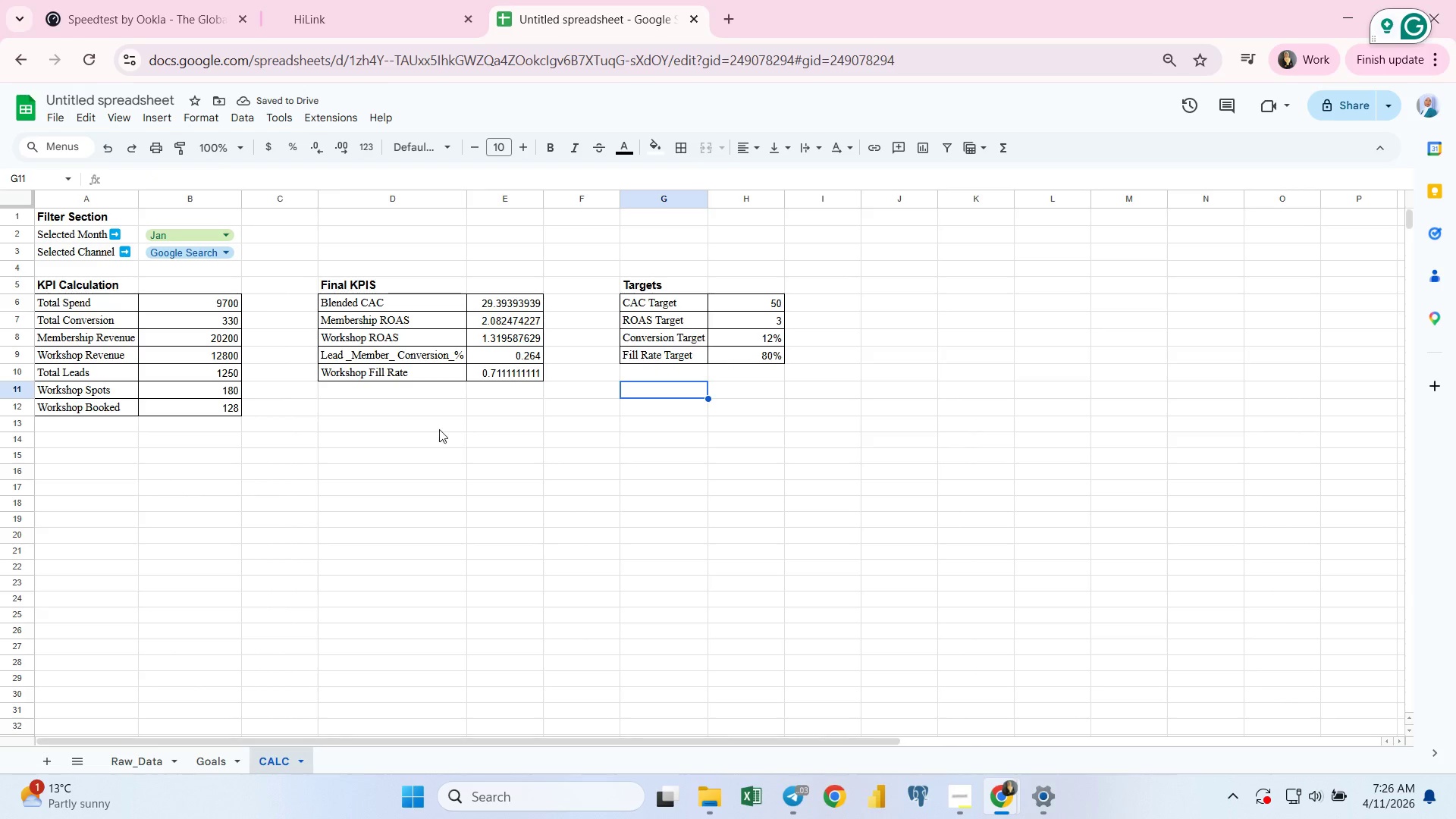 
left_click([439, 429])
 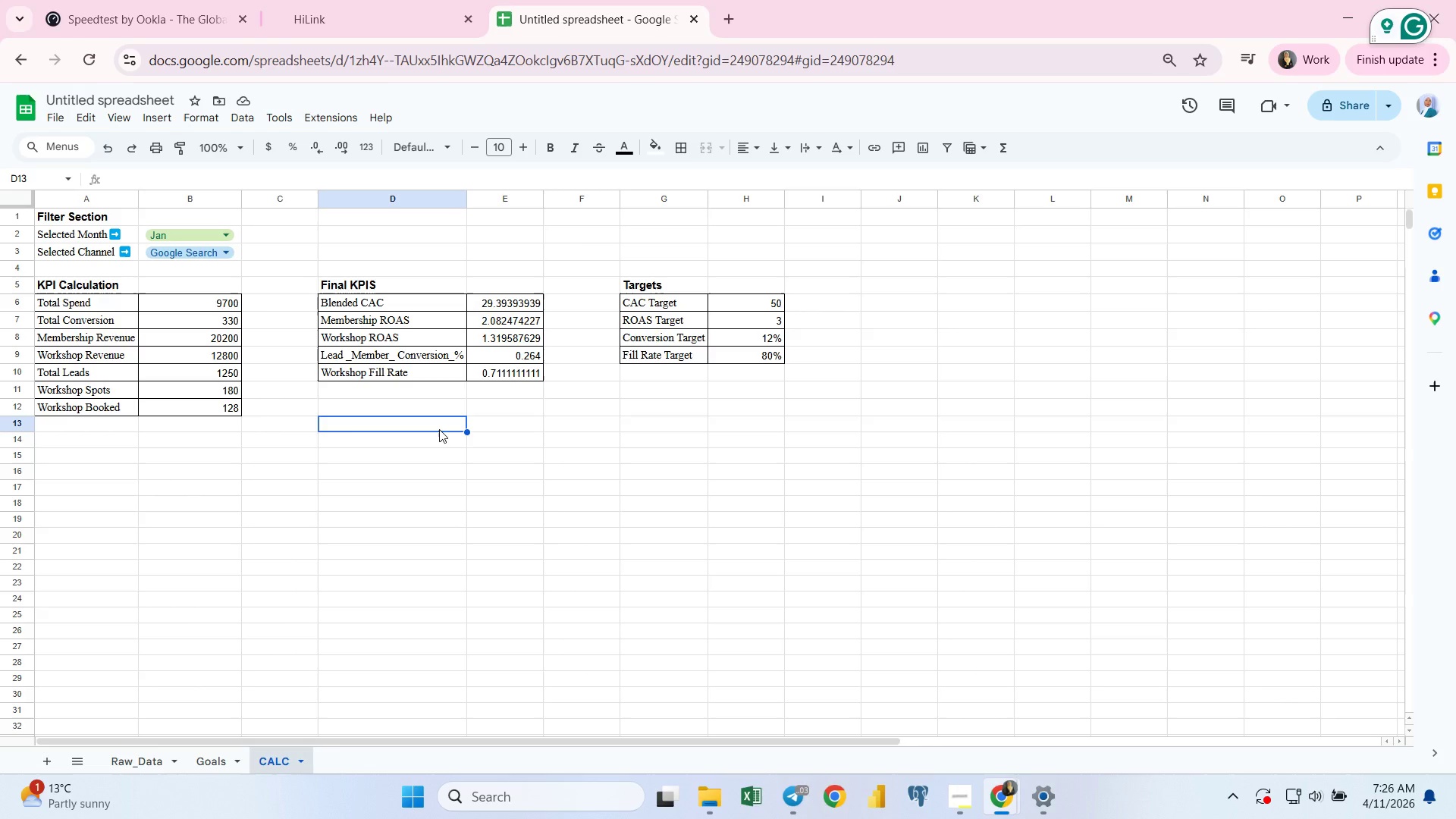 
wait(10.86)
 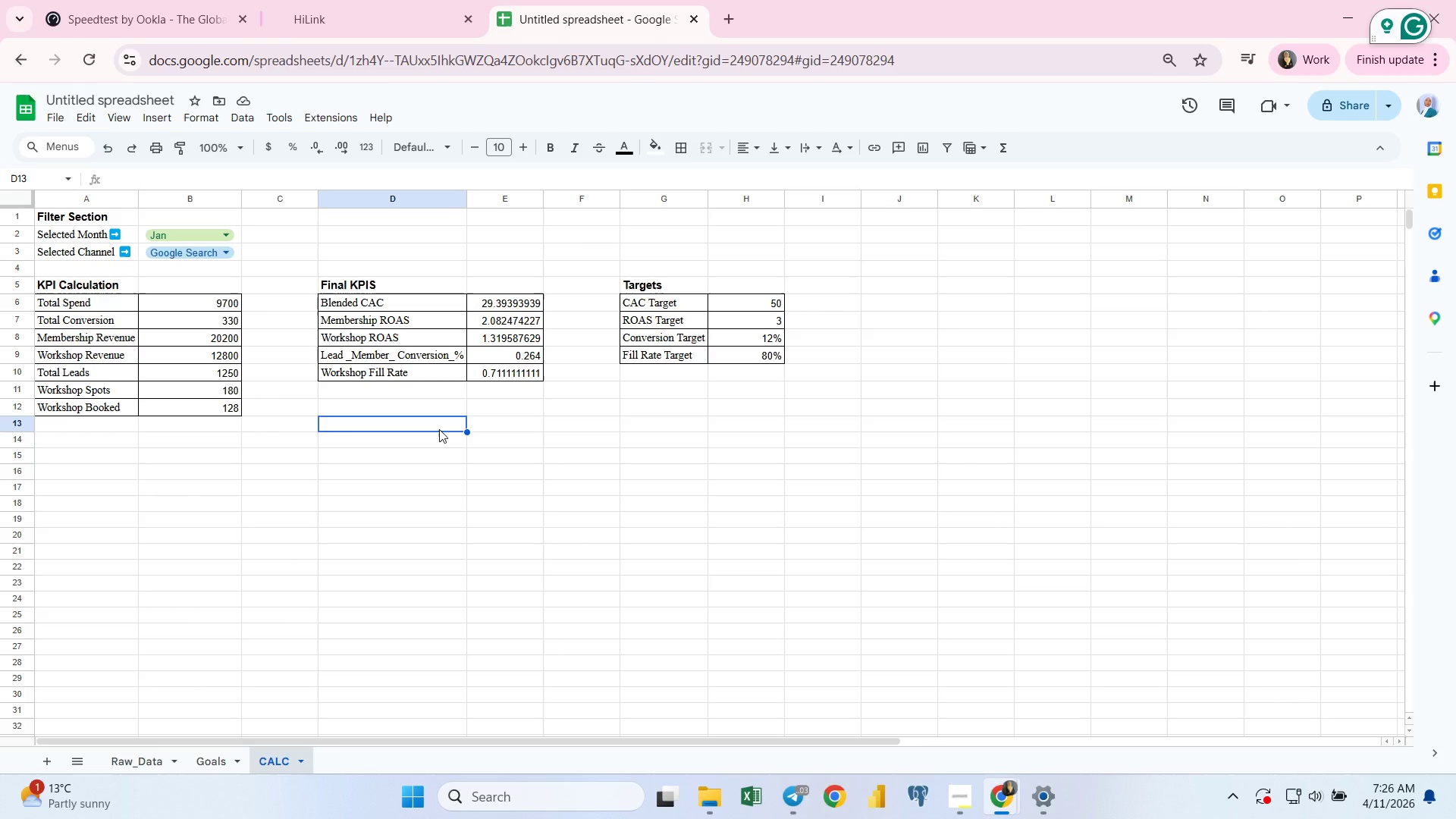 
left_click([55, 460])
 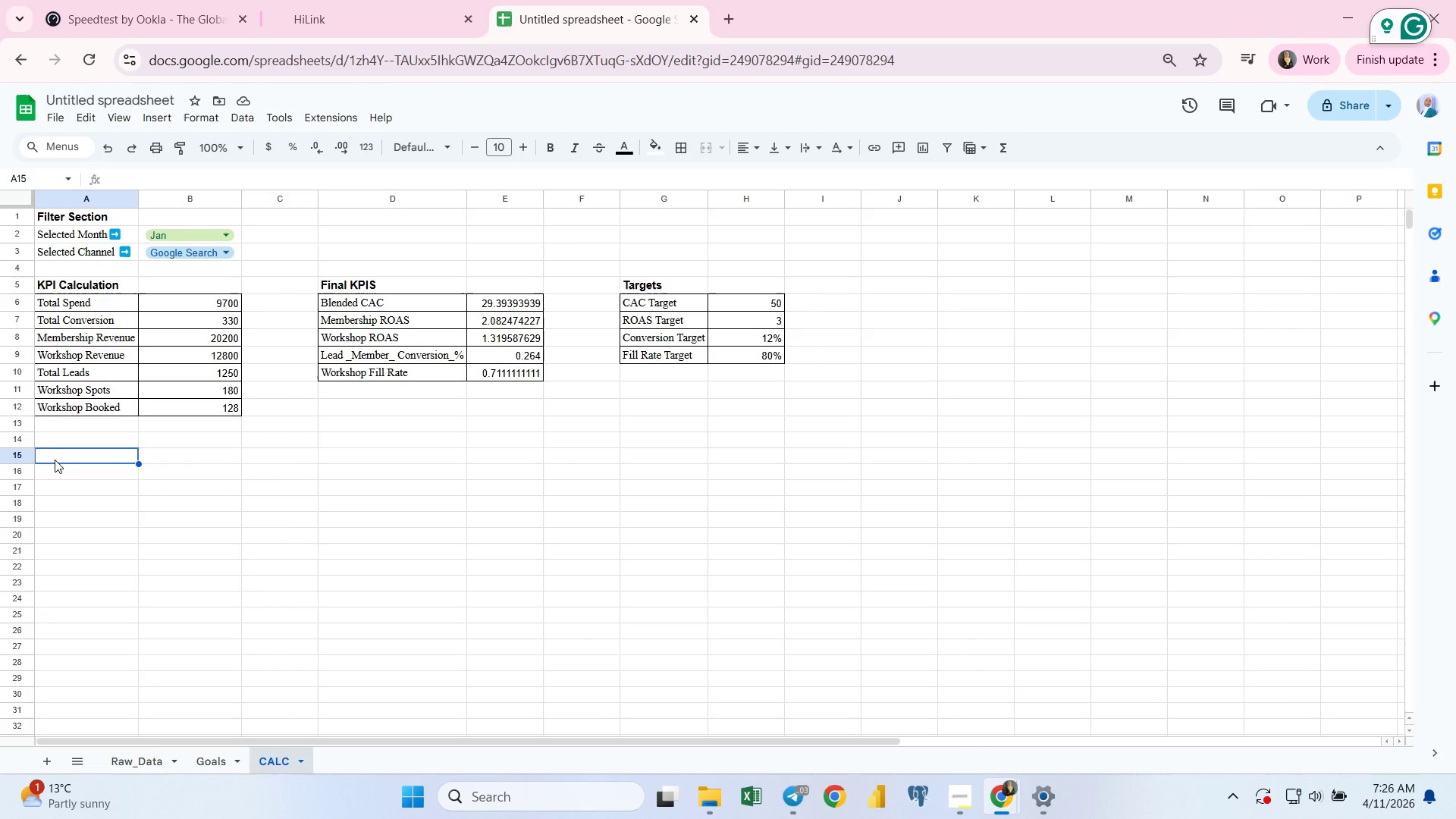 
wait(6.66)
 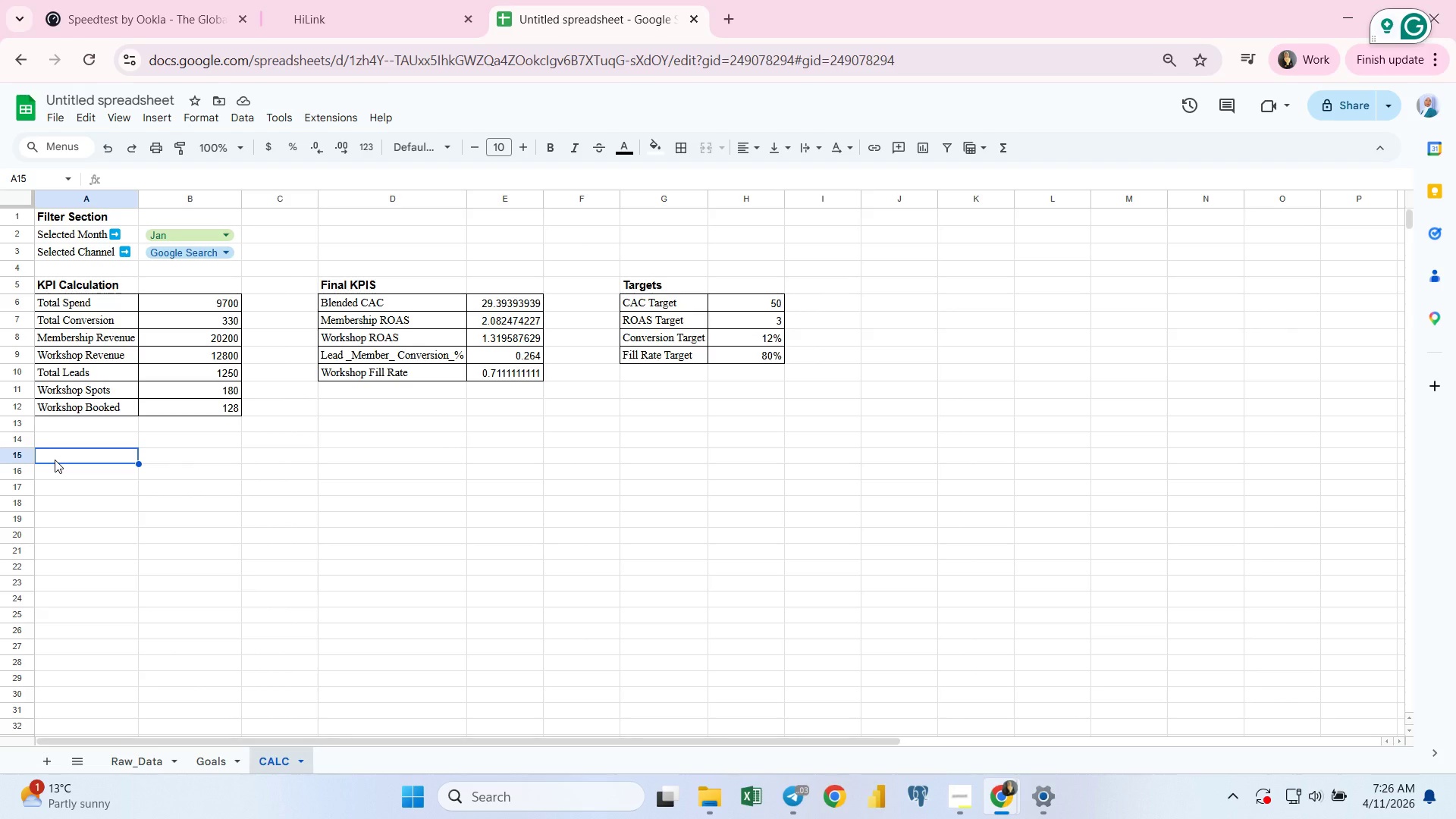 
type(Channel)
 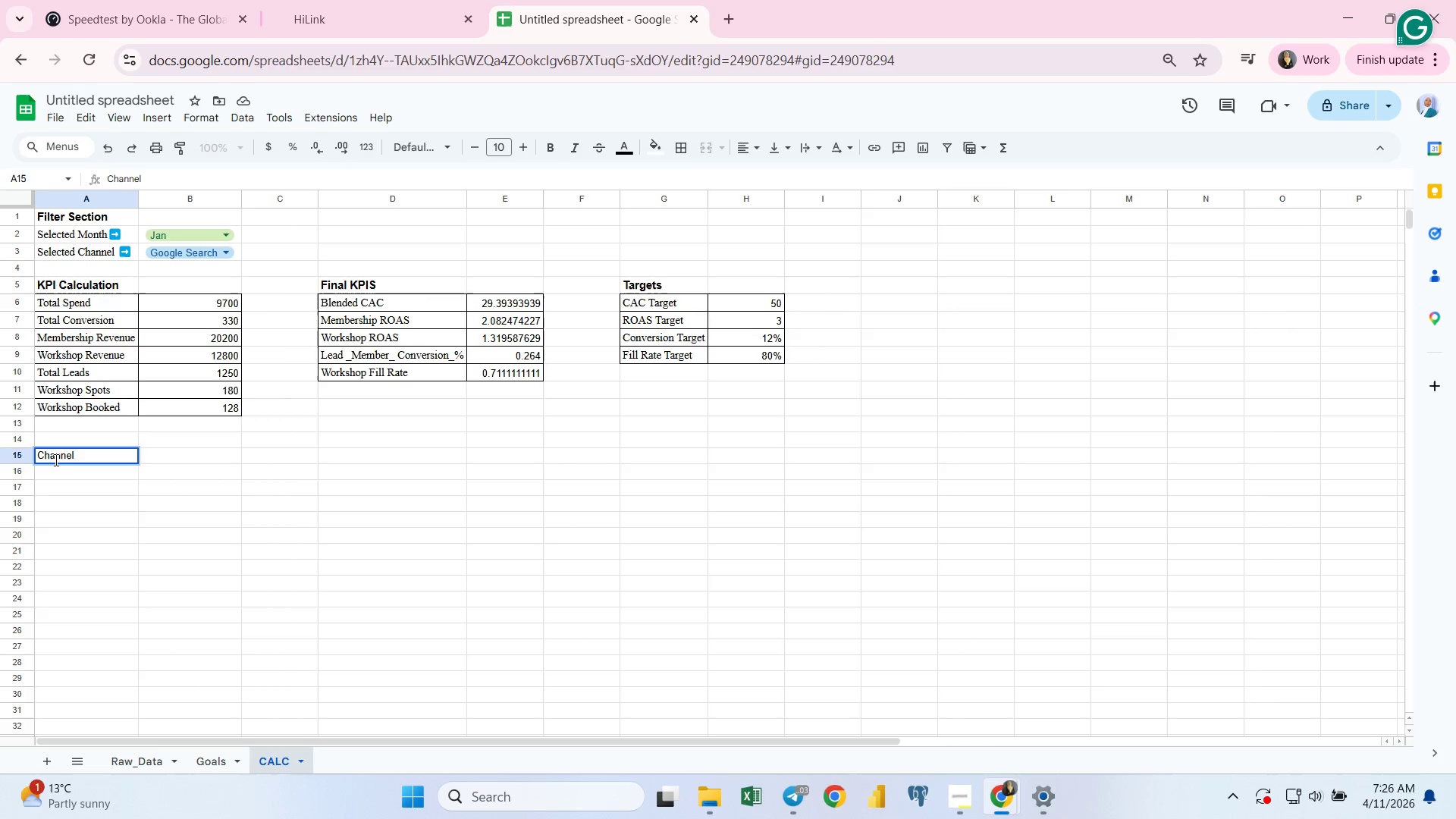 
key(Enter)
 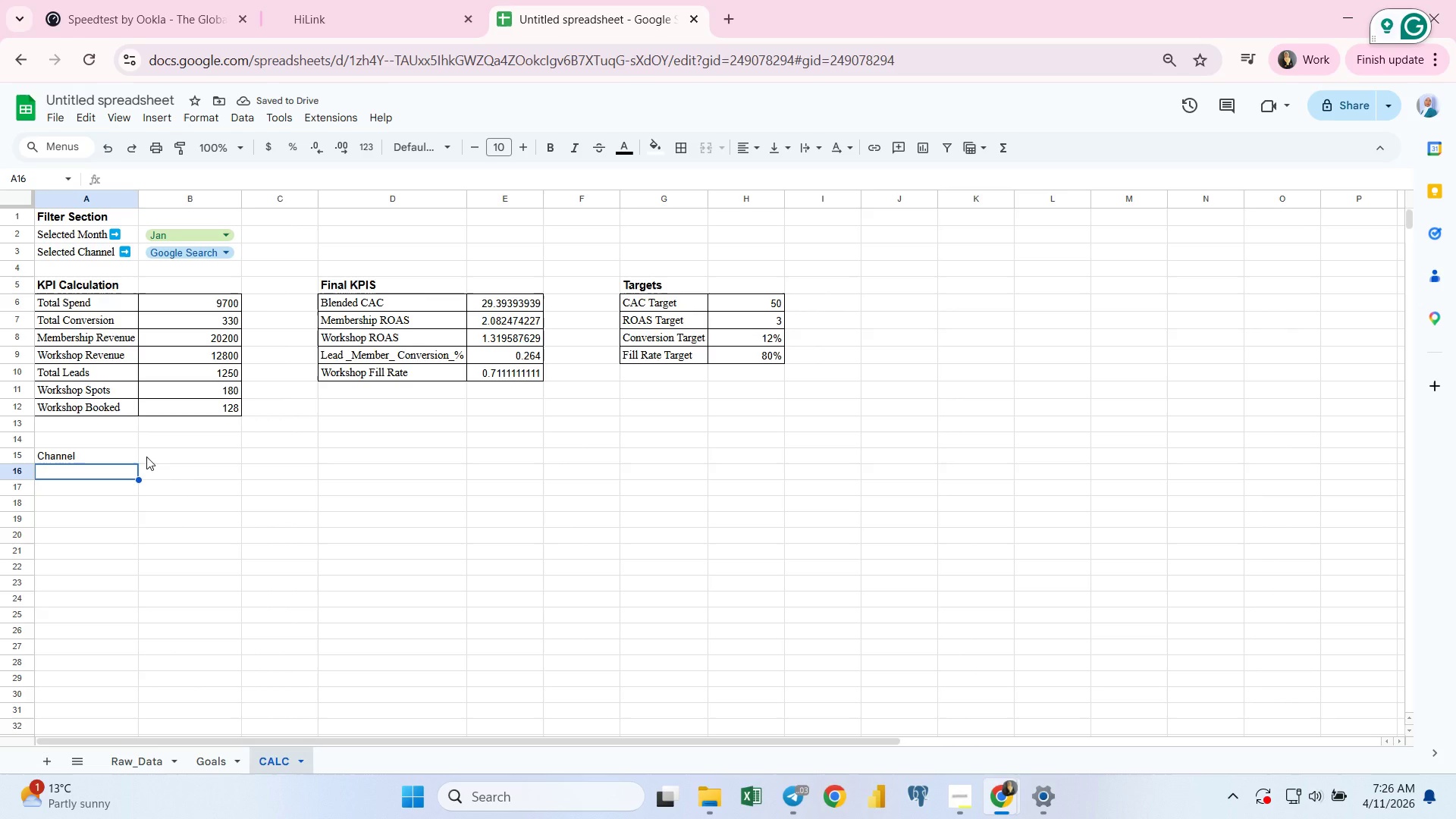 
wait(5.08)
 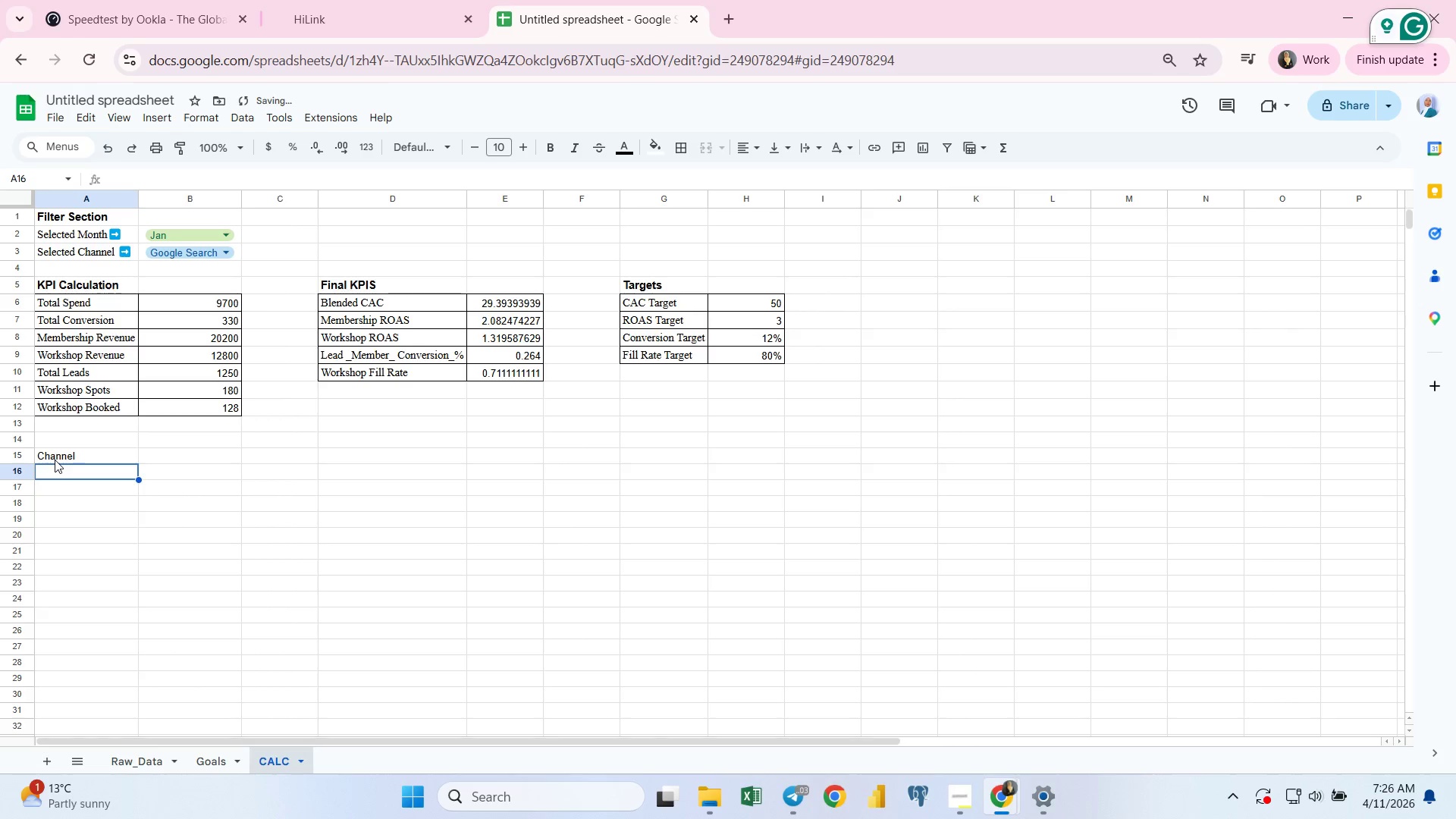 
left_click([146, 457])
 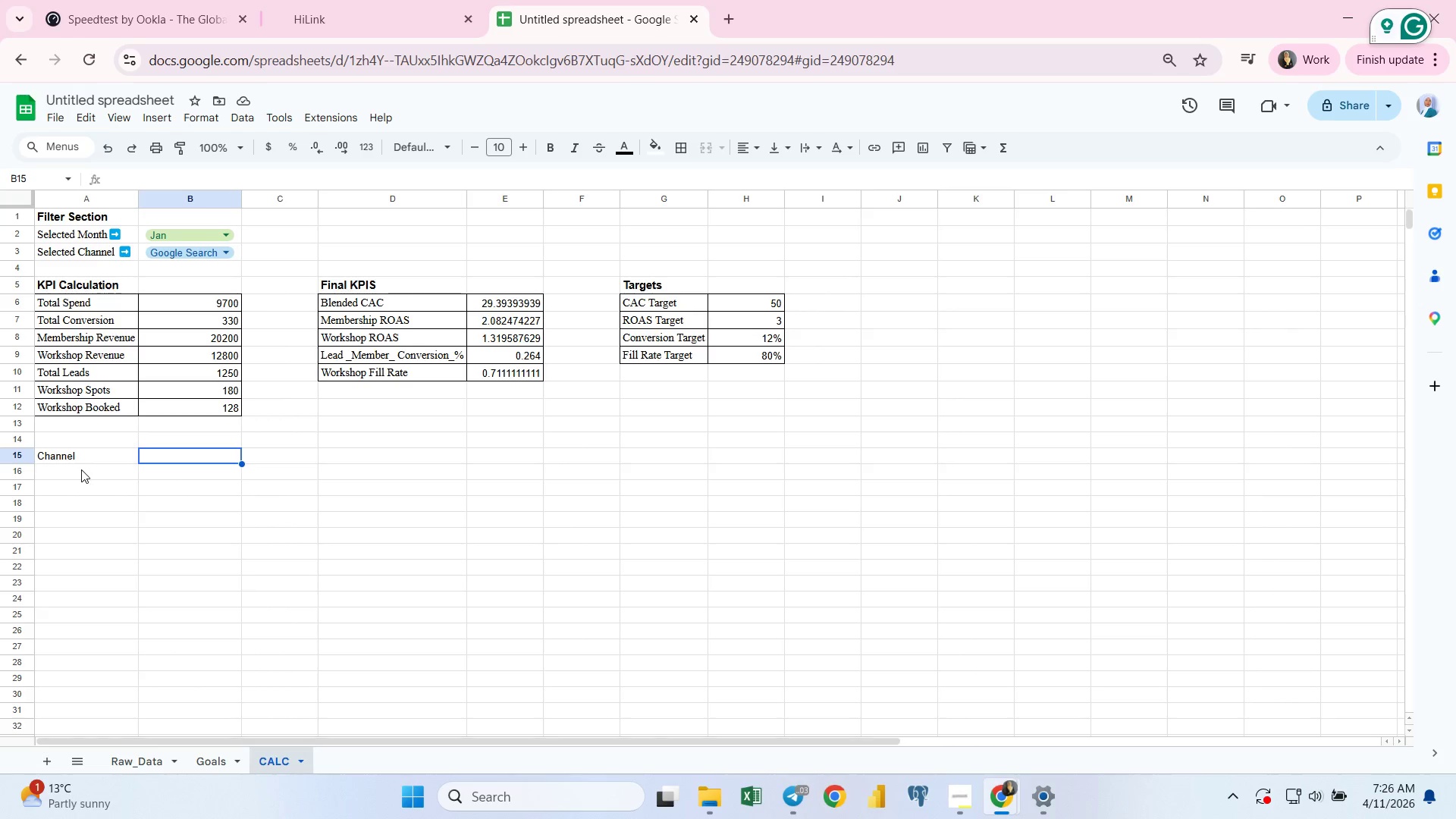 
left_click([80, 471])
 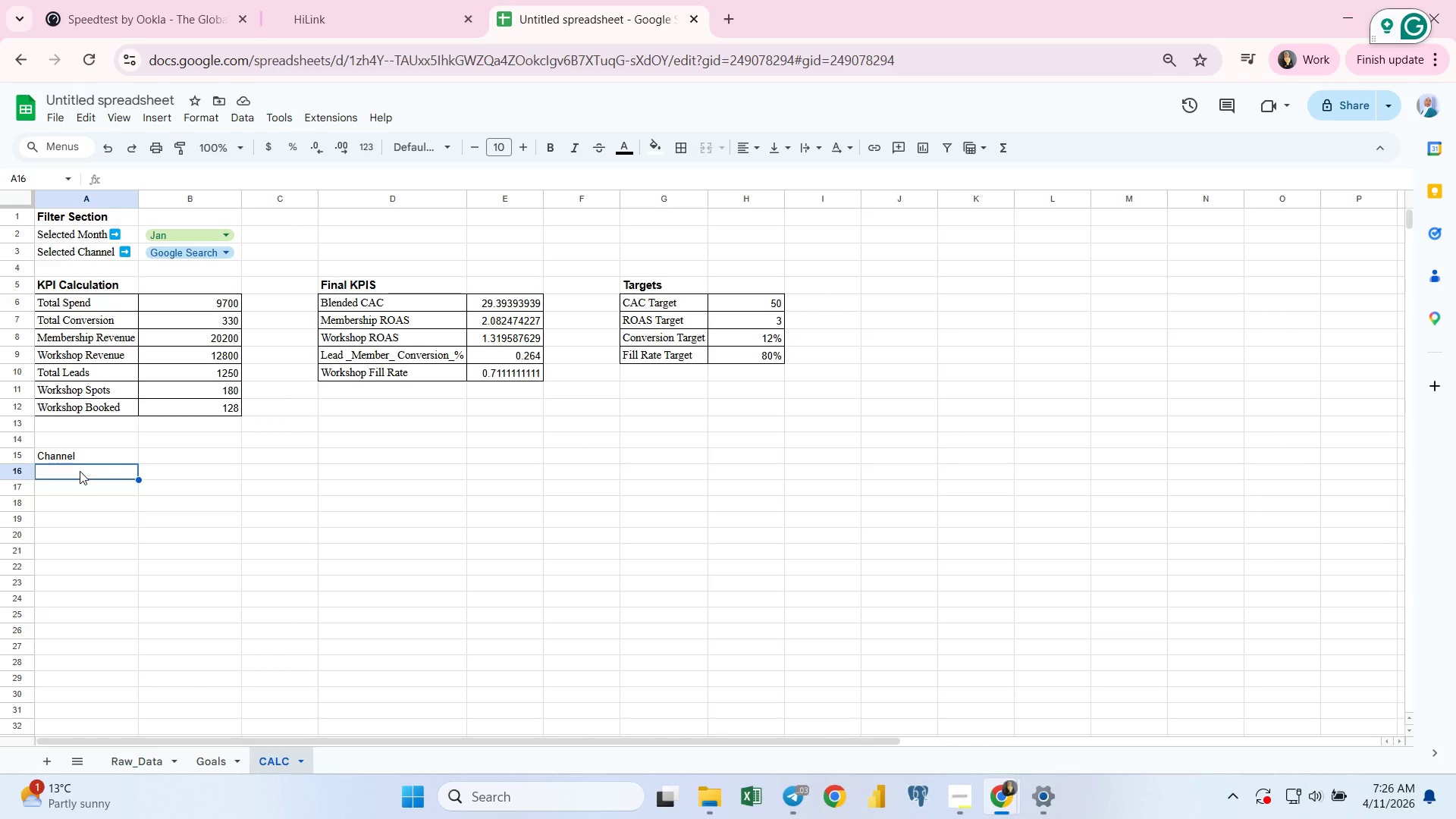 
key(Equal)
 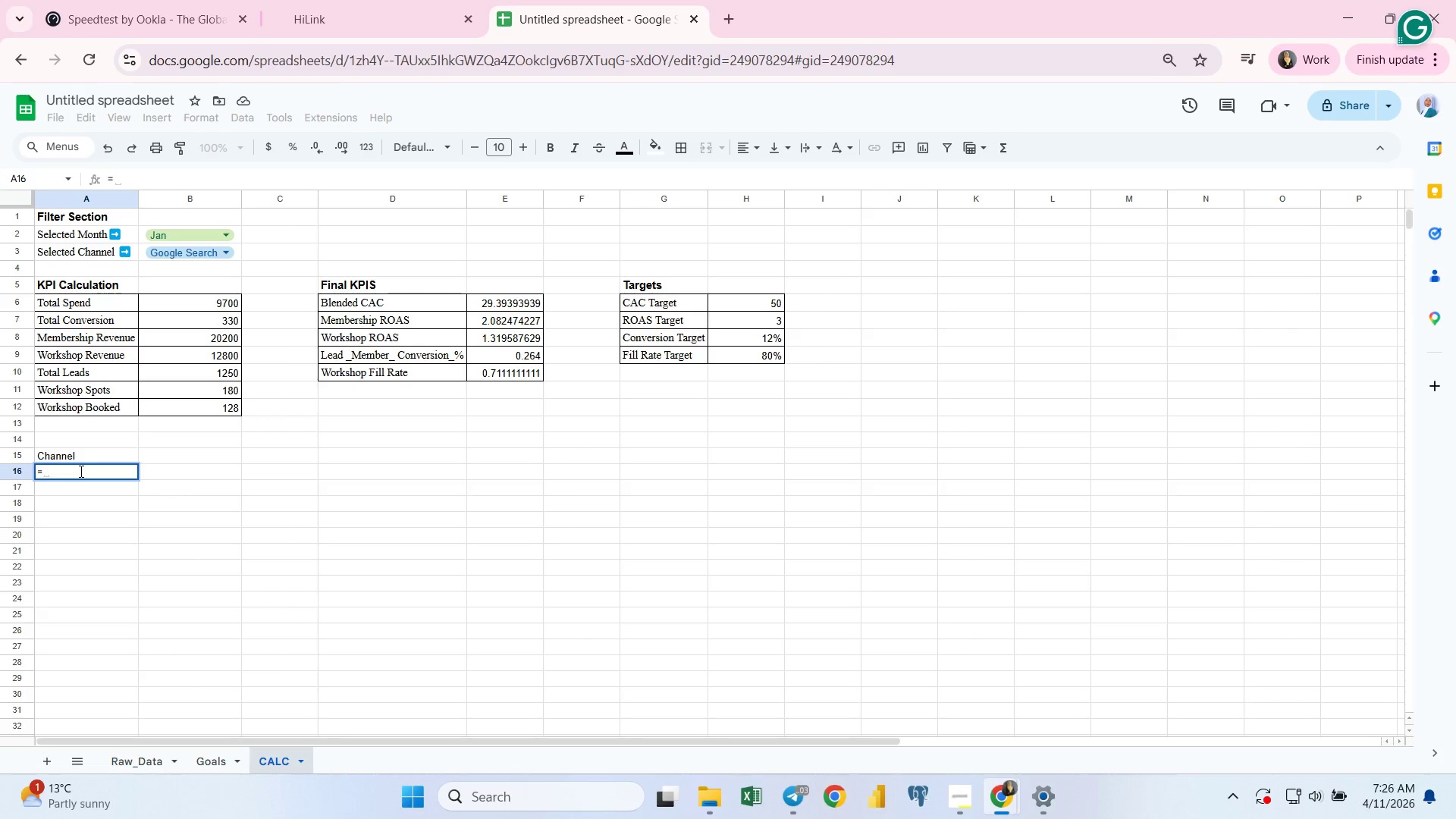 
wait(5.09)
 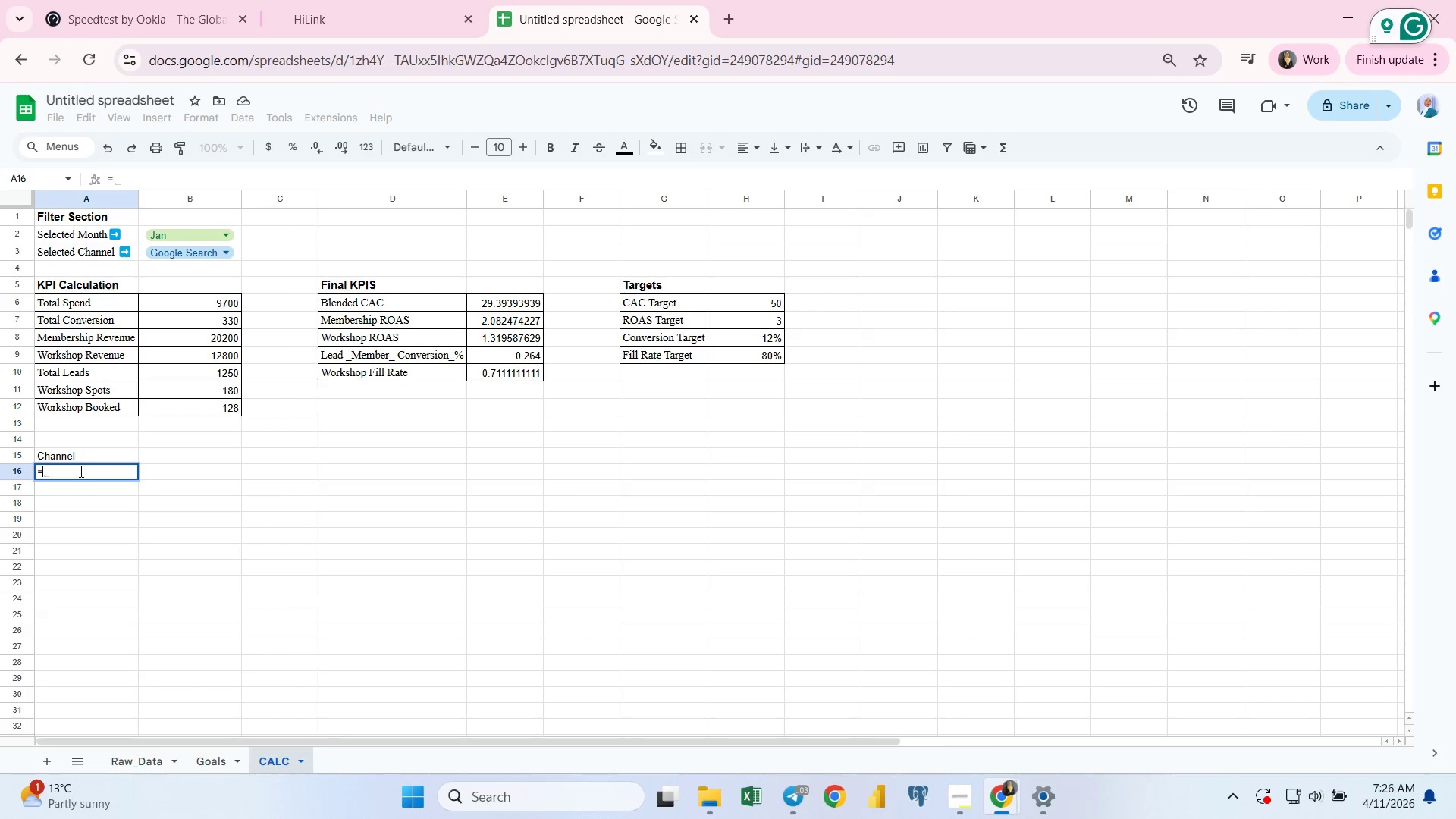 
type(que)
 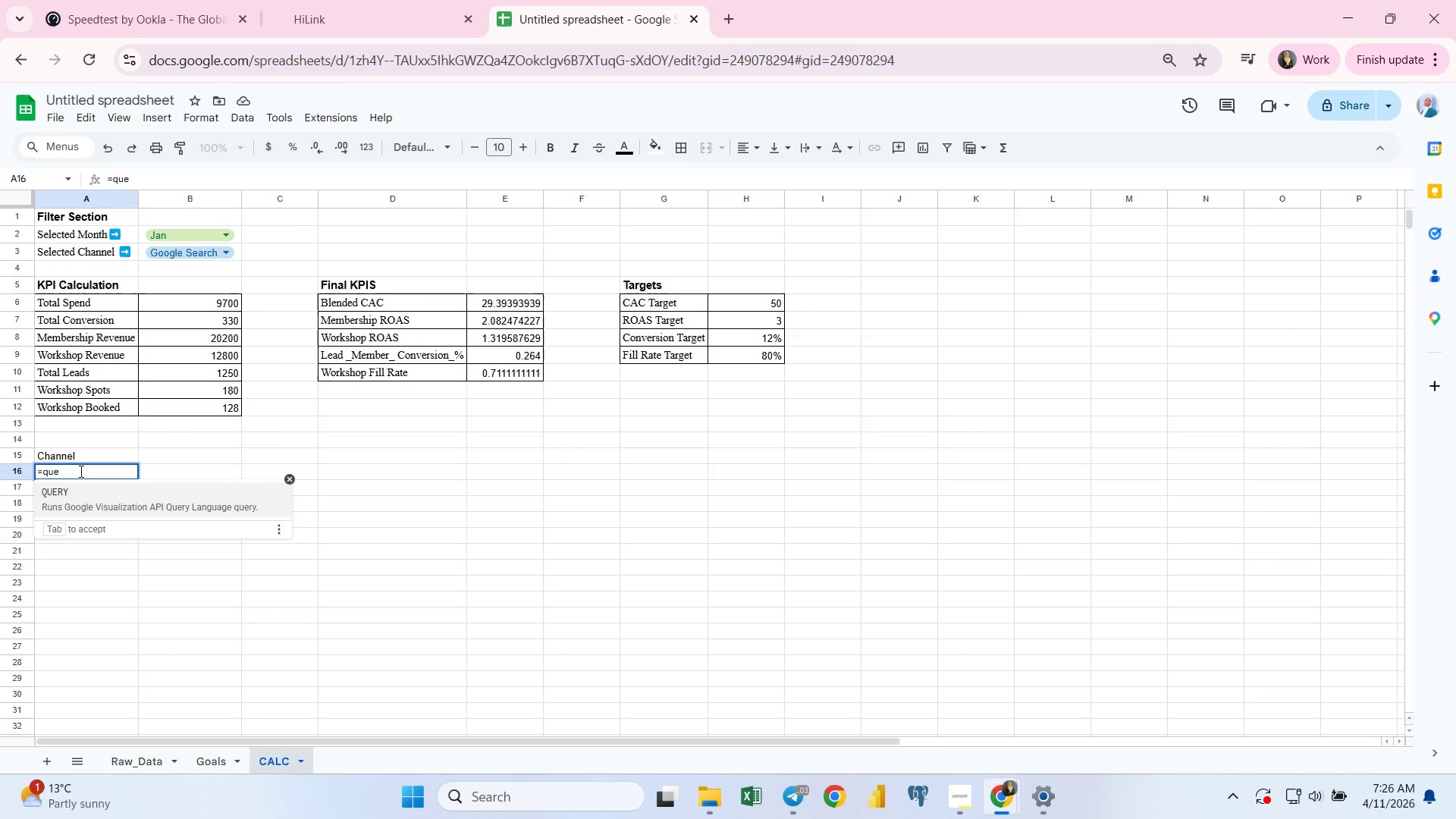 
key(Enter)
 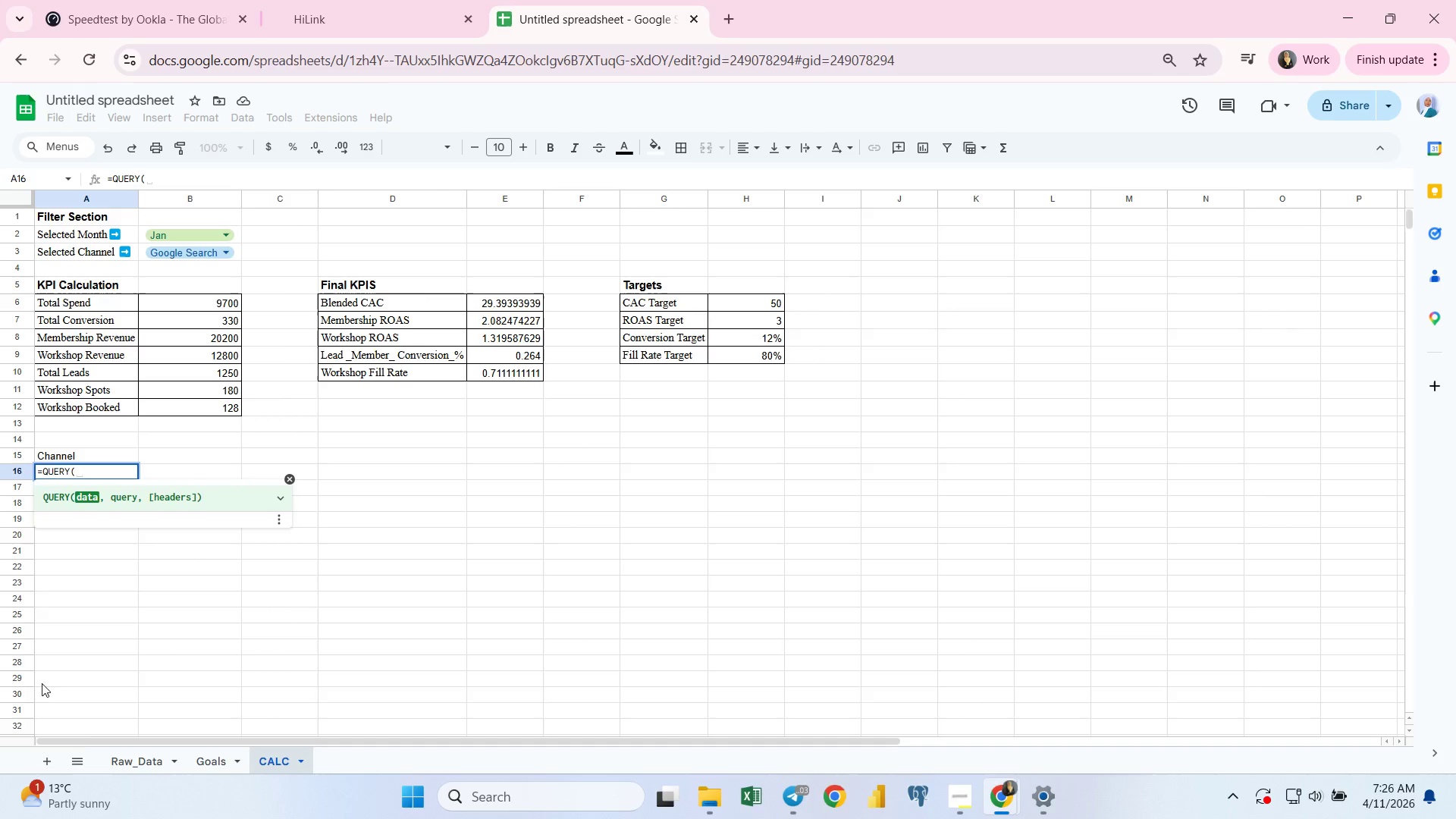 
left_click([133, 759])
 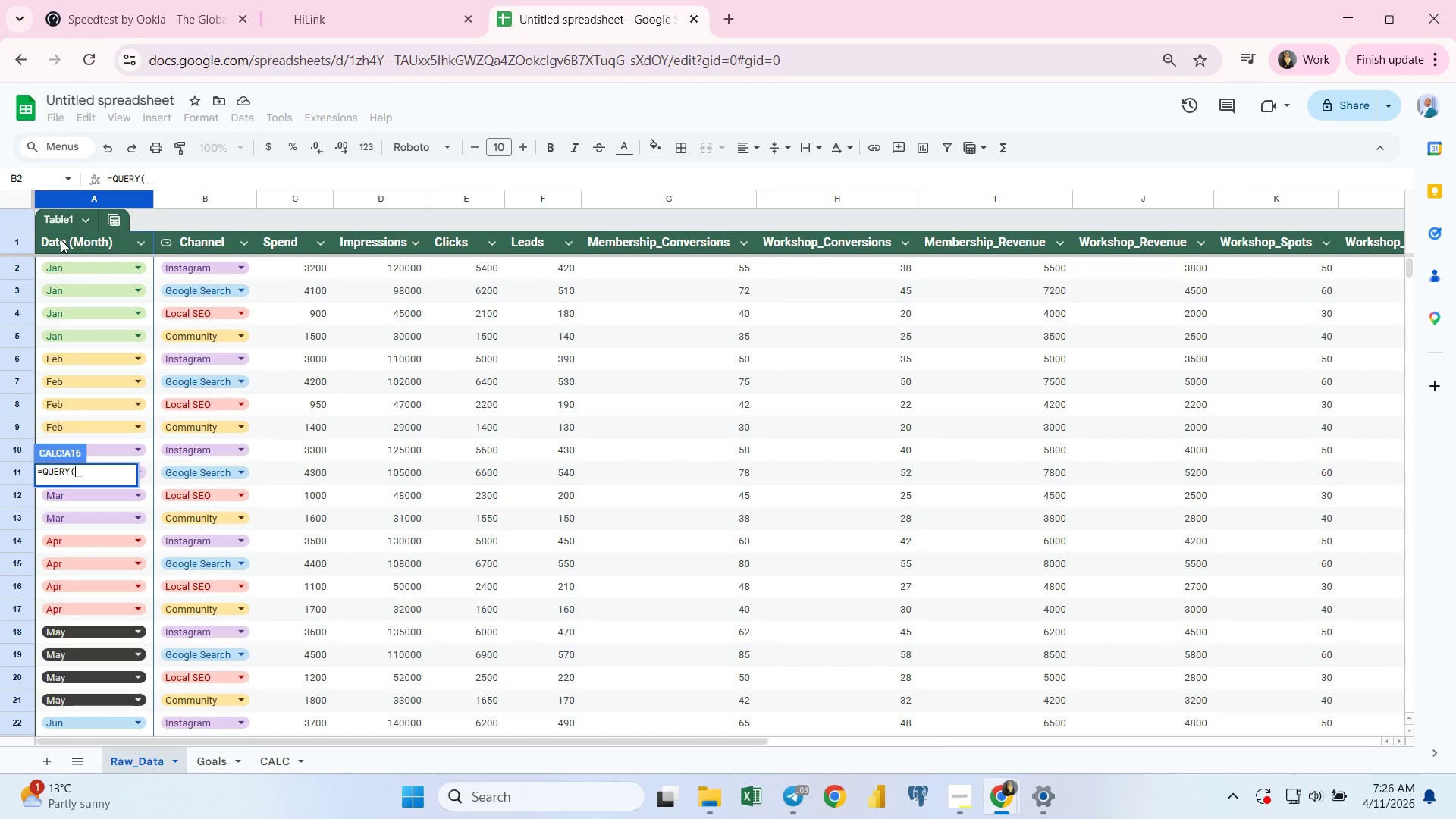 
left_click([61, 240])
 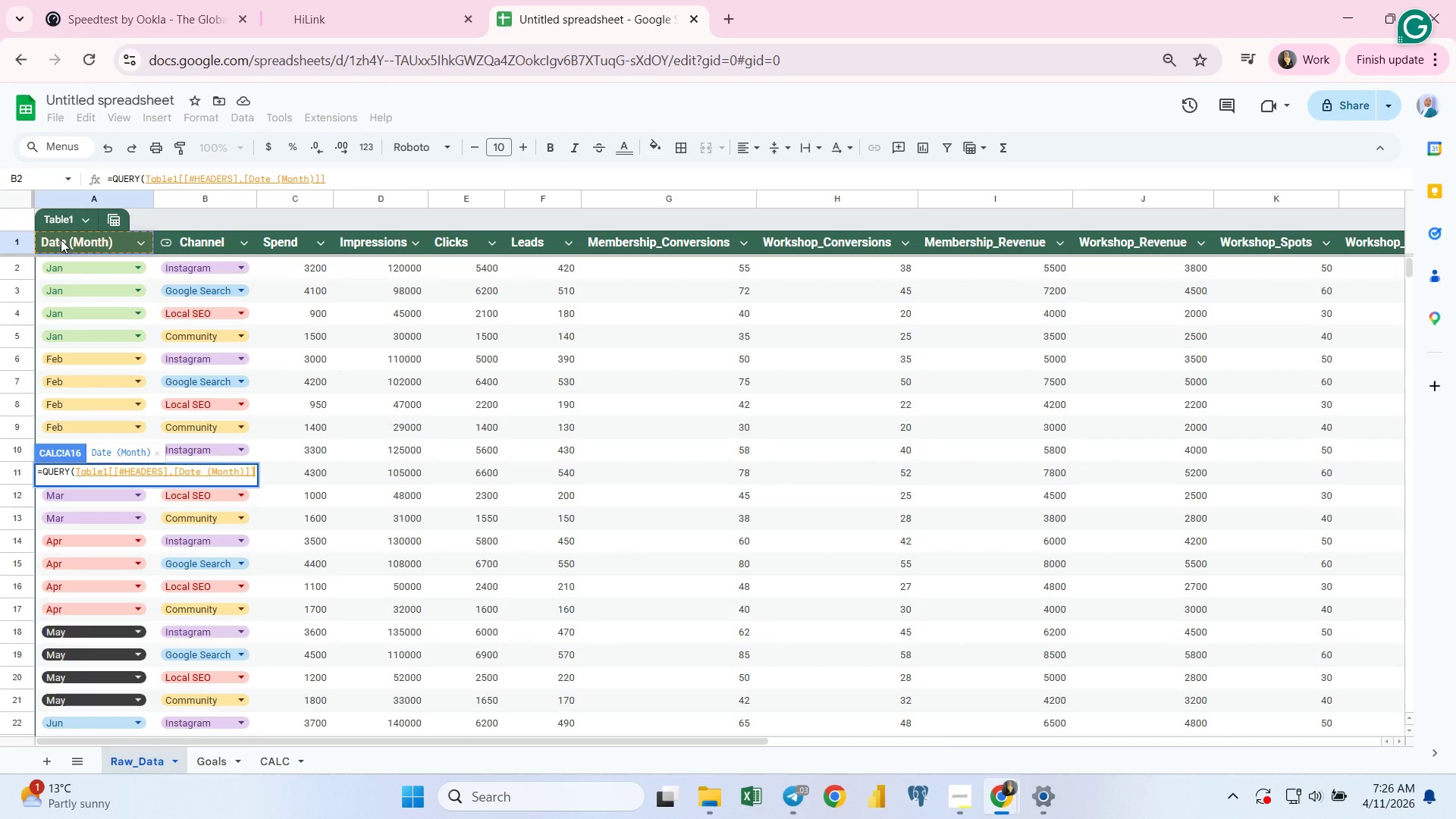 
key(Control+Shift+ArrowDown)
 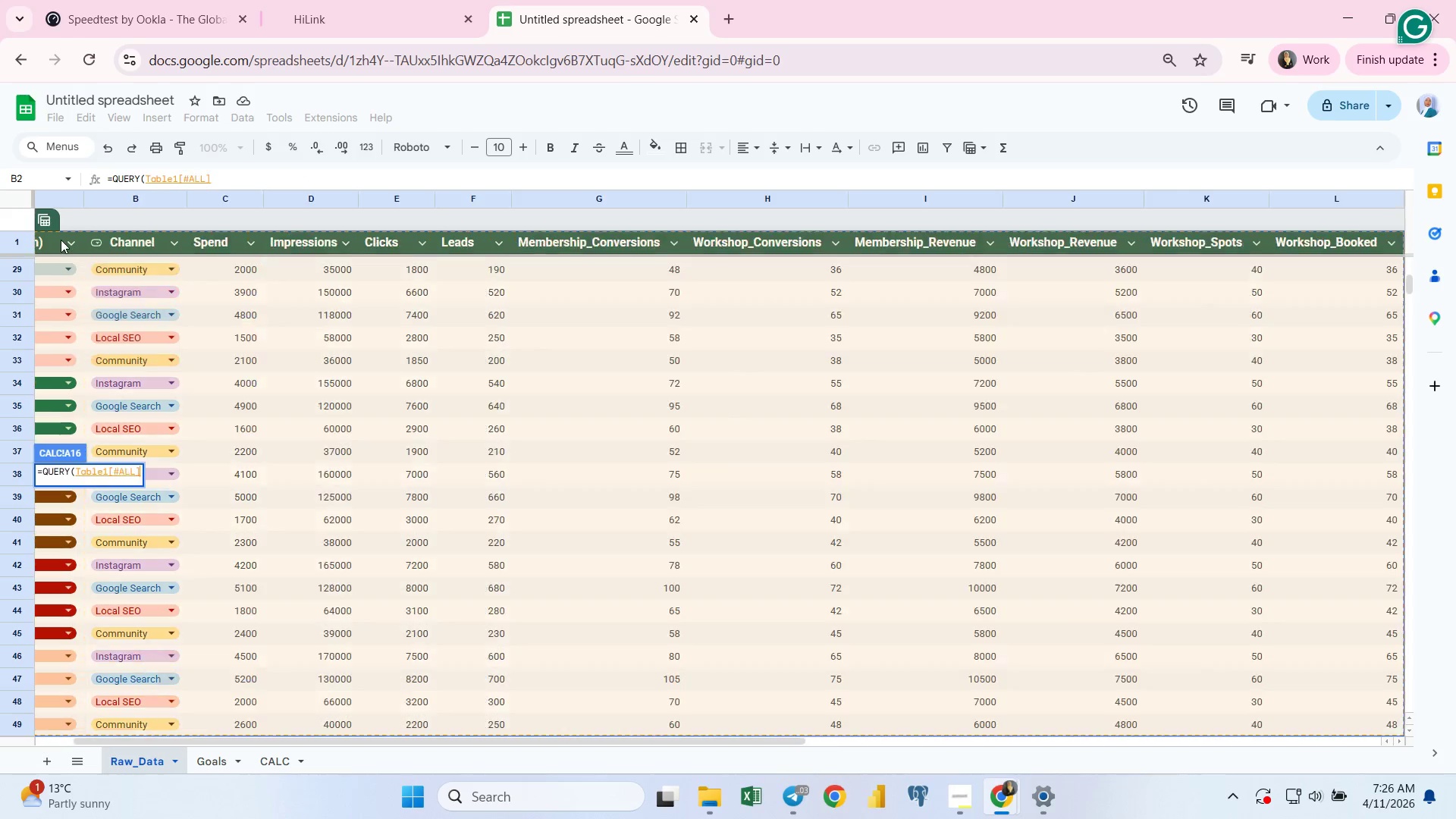 
key(Control+Shift+ArrowRight)
 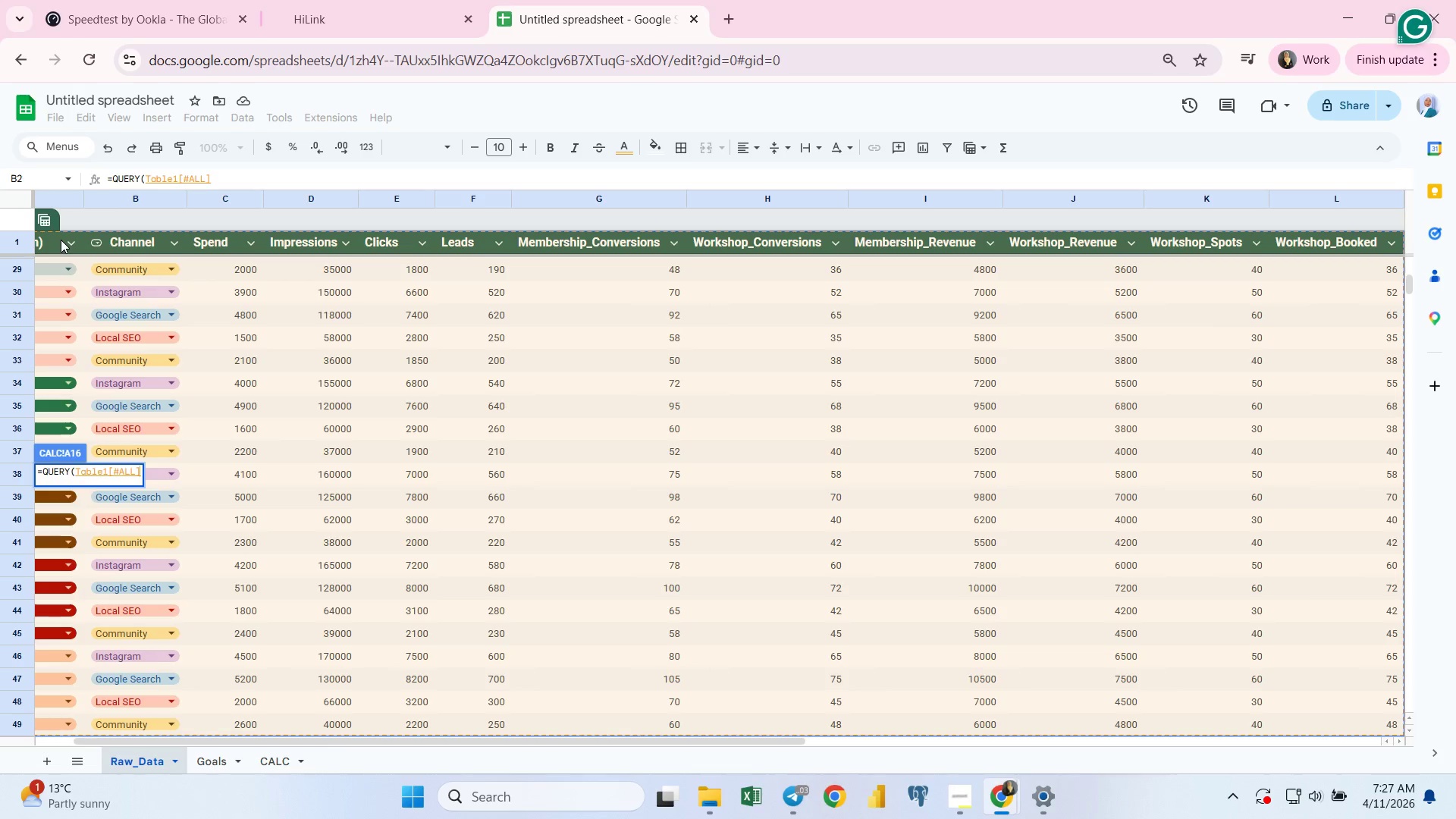 
key(Backspace)
 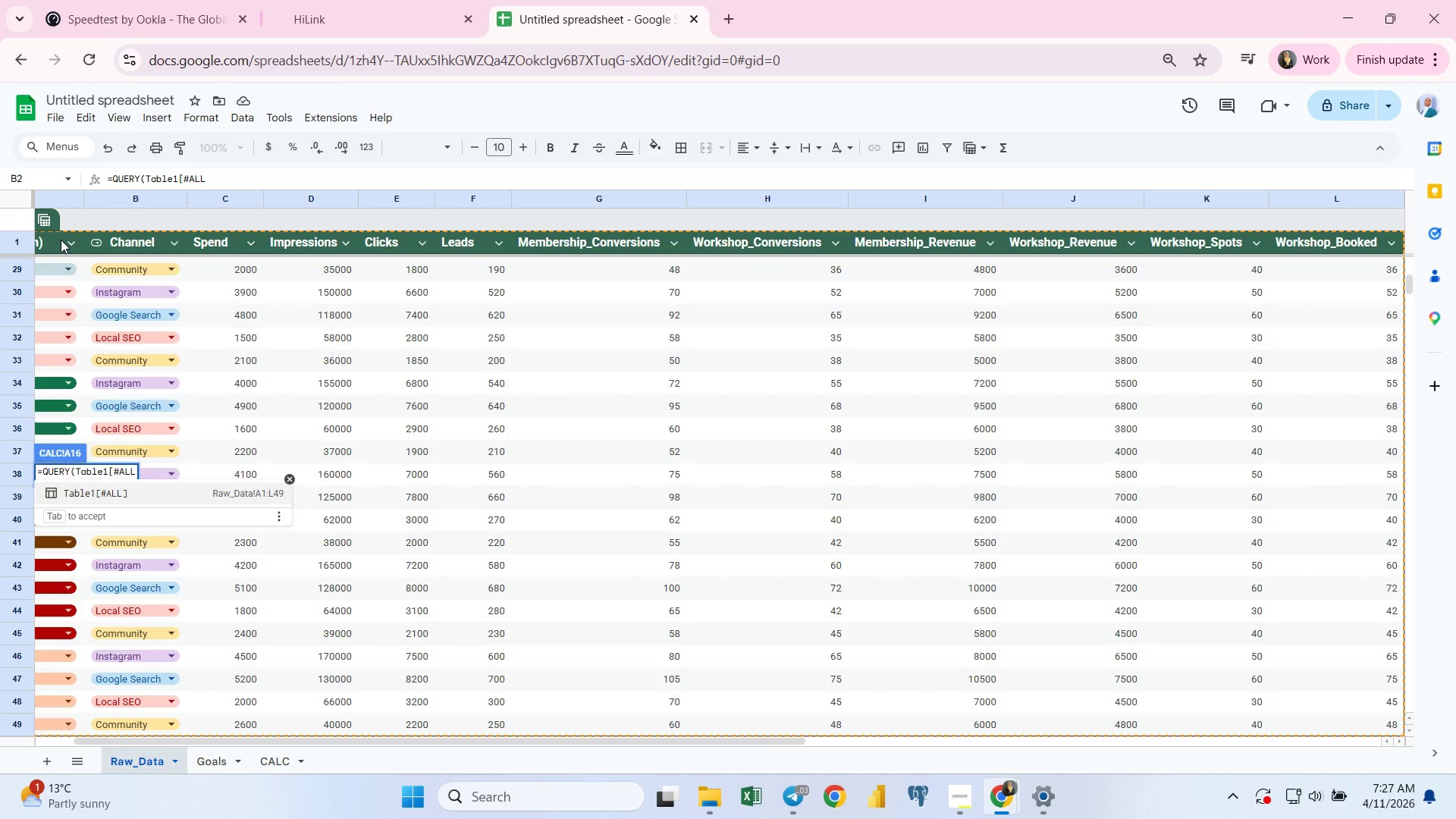 
wait(6.38)
 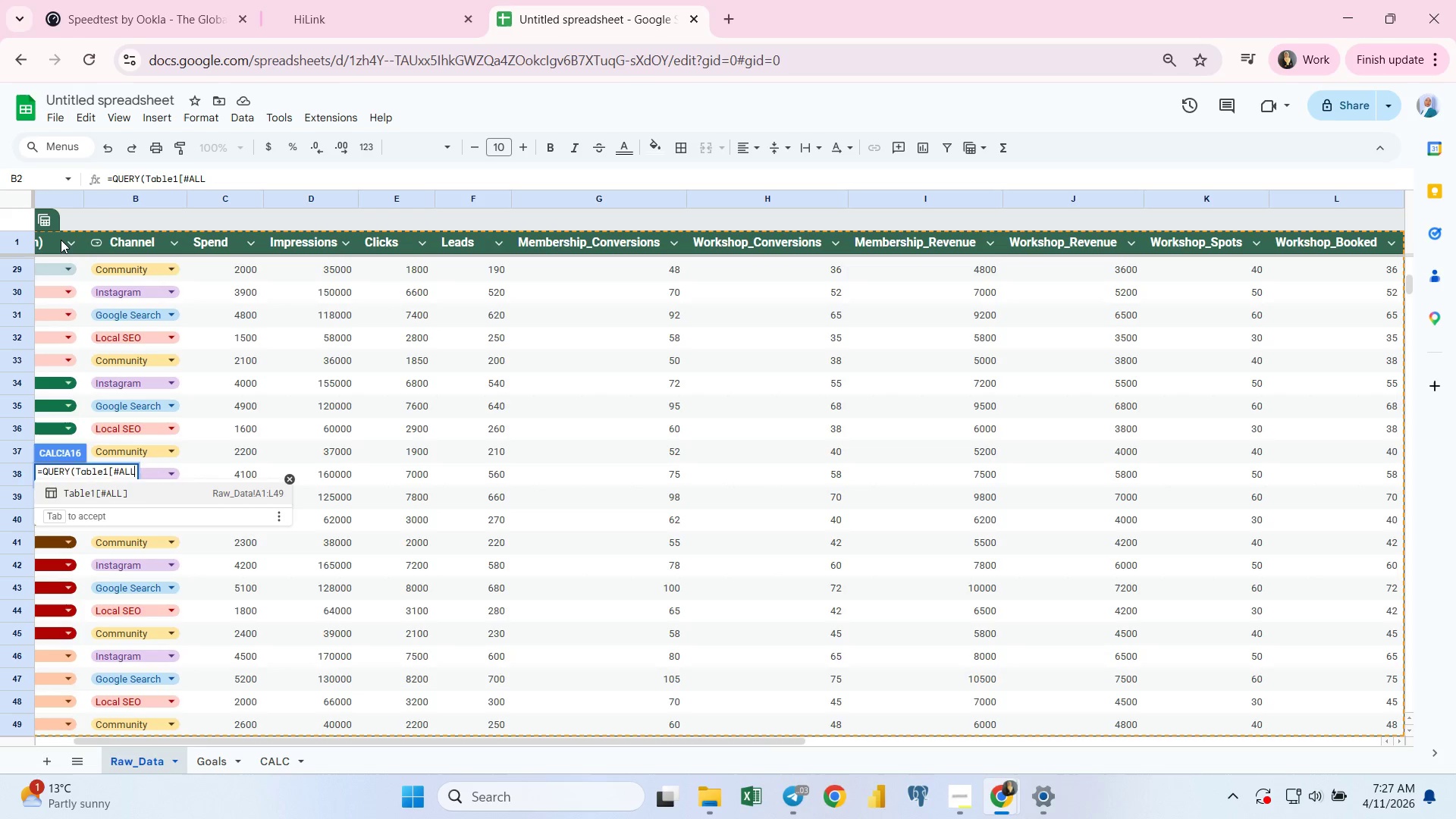 
key(Backspace)
 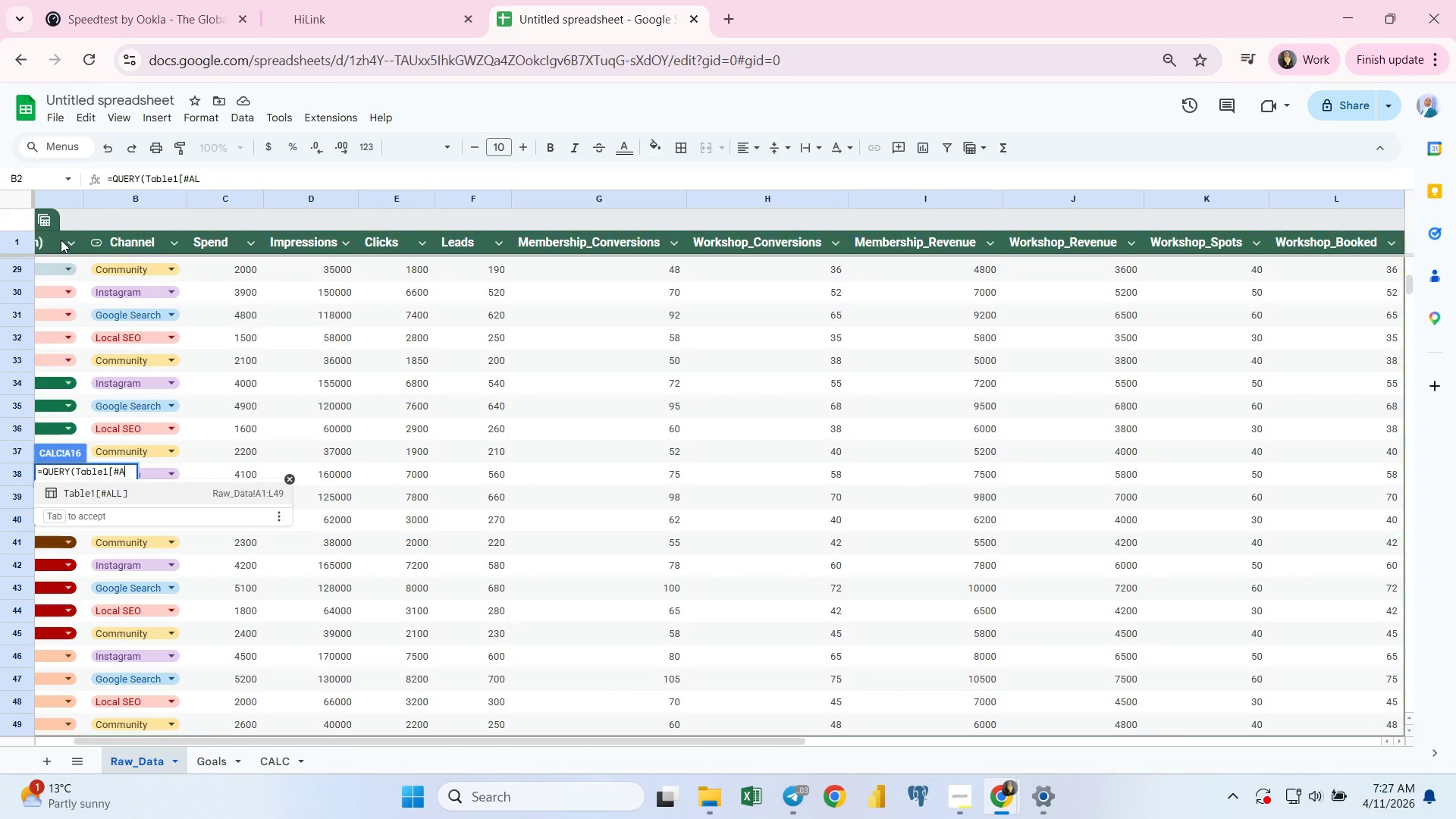 
key(Backspace)
 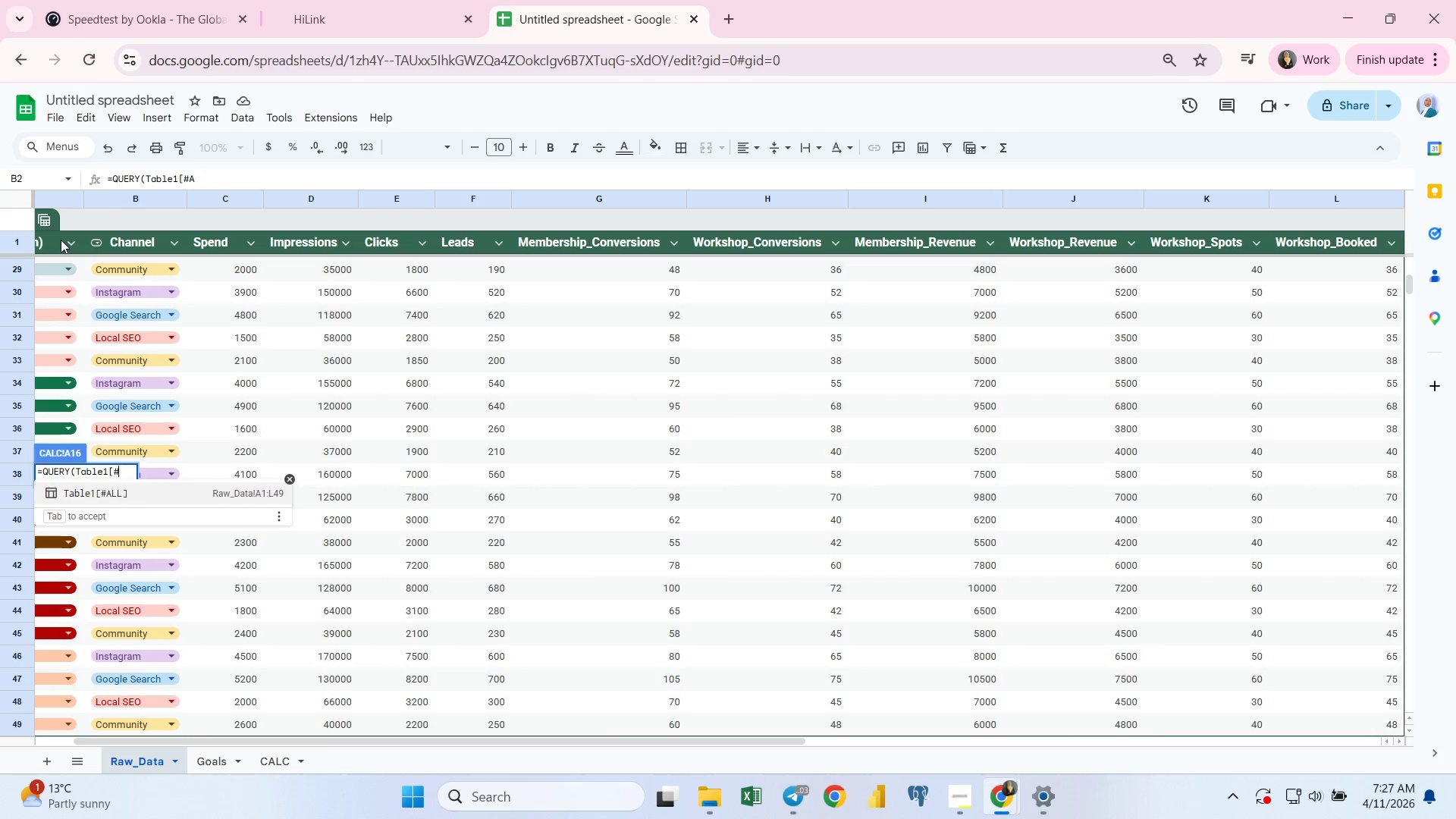 
key(Backspace)
 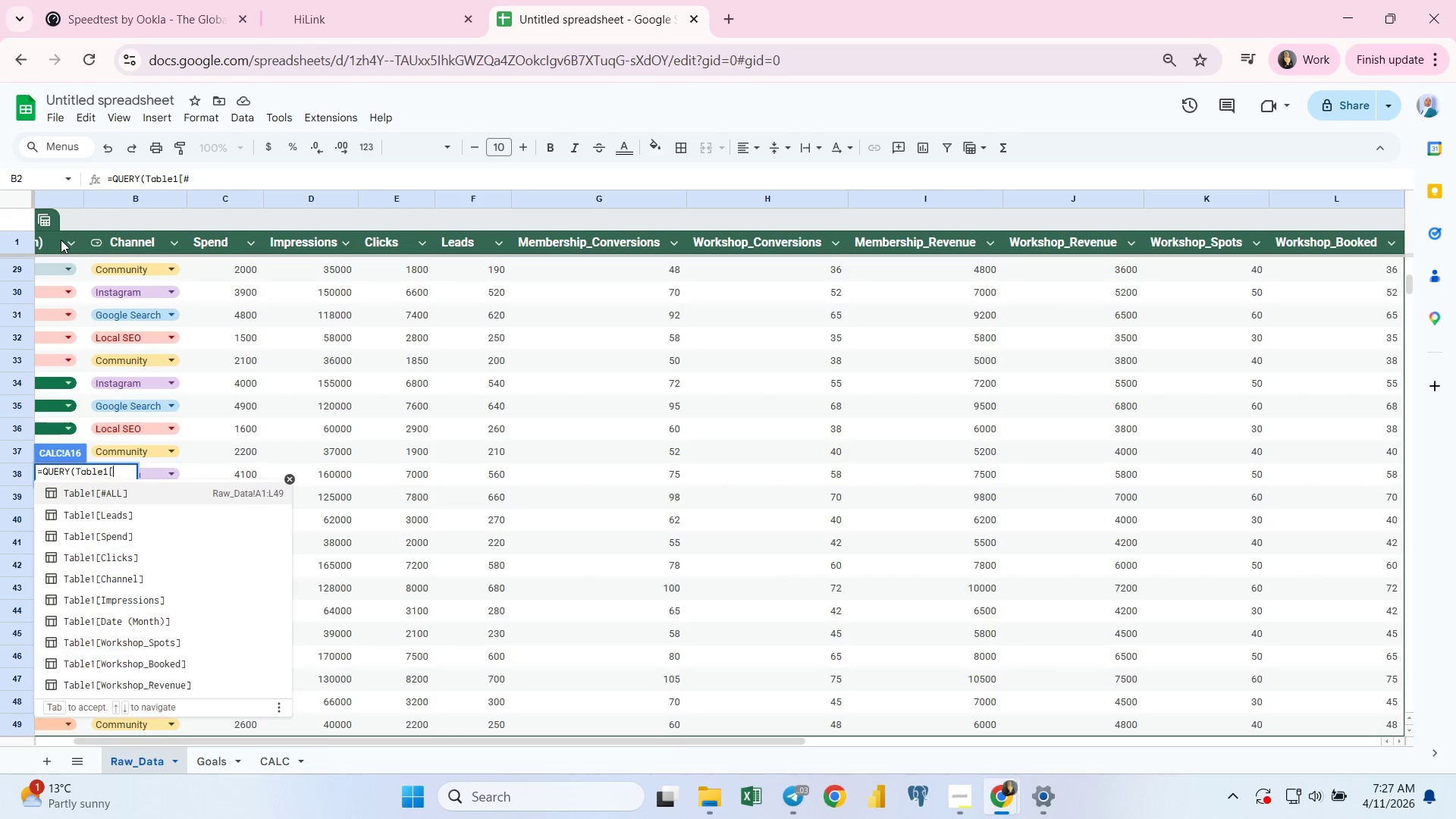 
key(Backspace)
 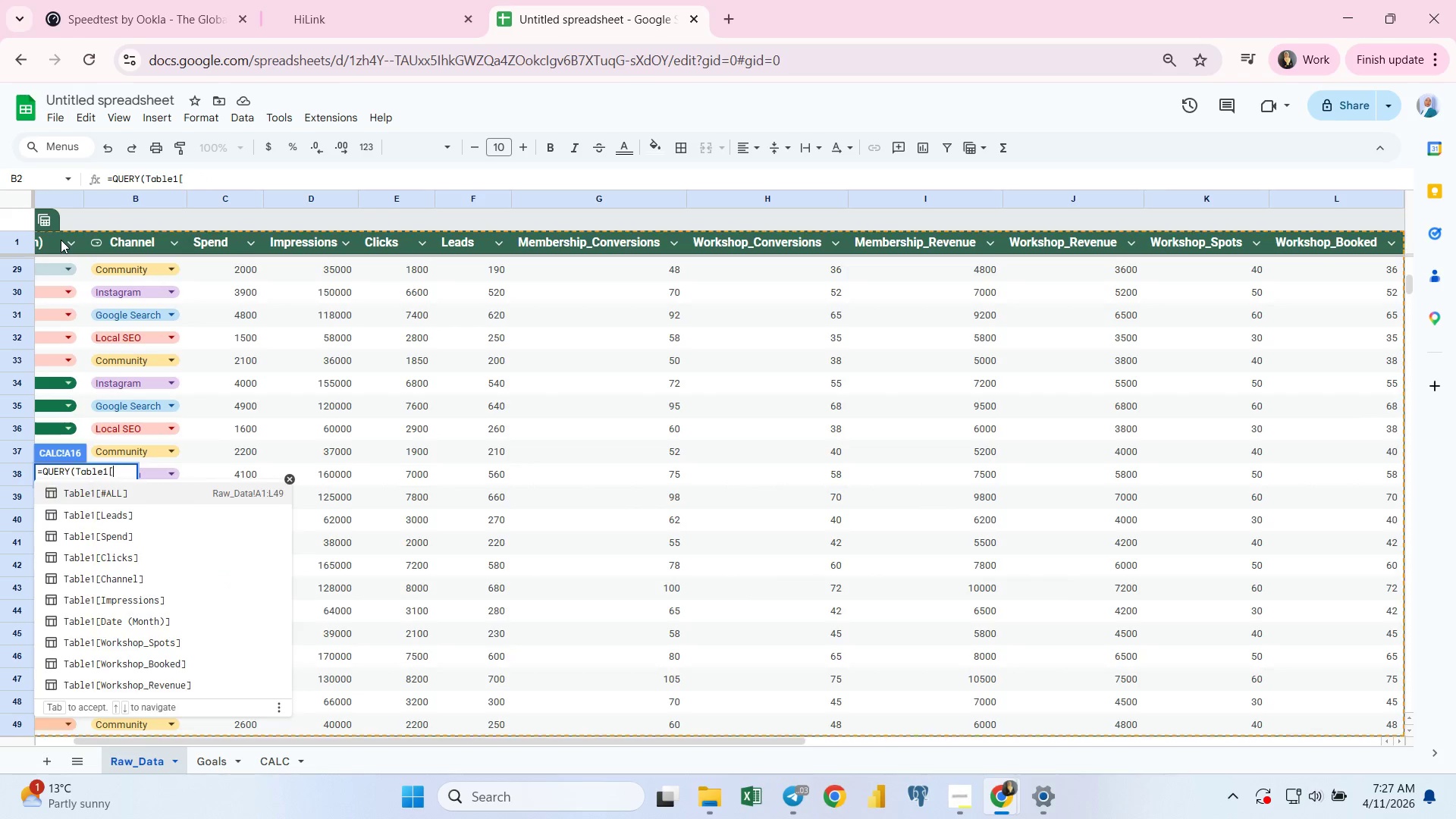 
key(Backspace)
 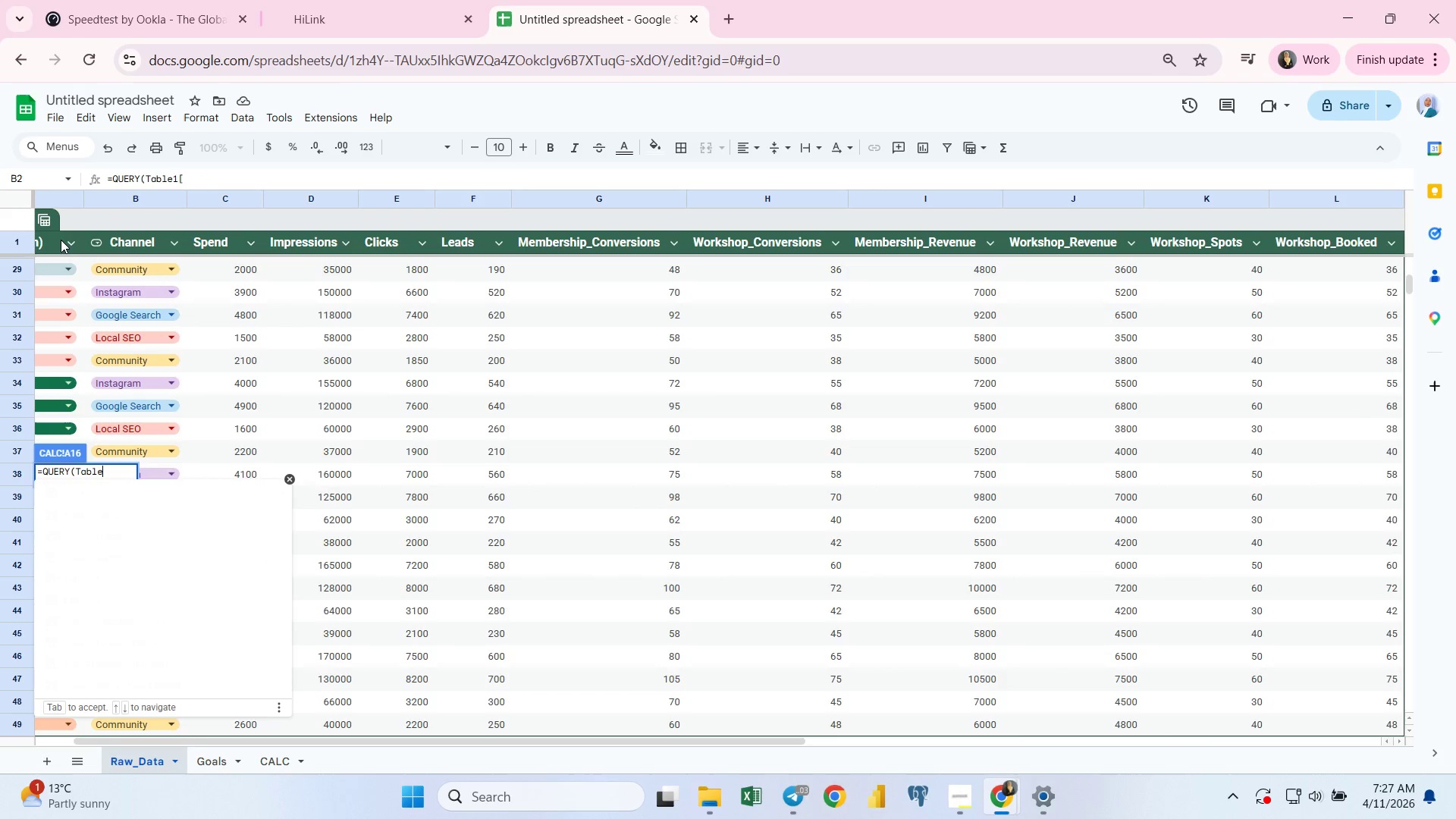 
key(Backspace)
 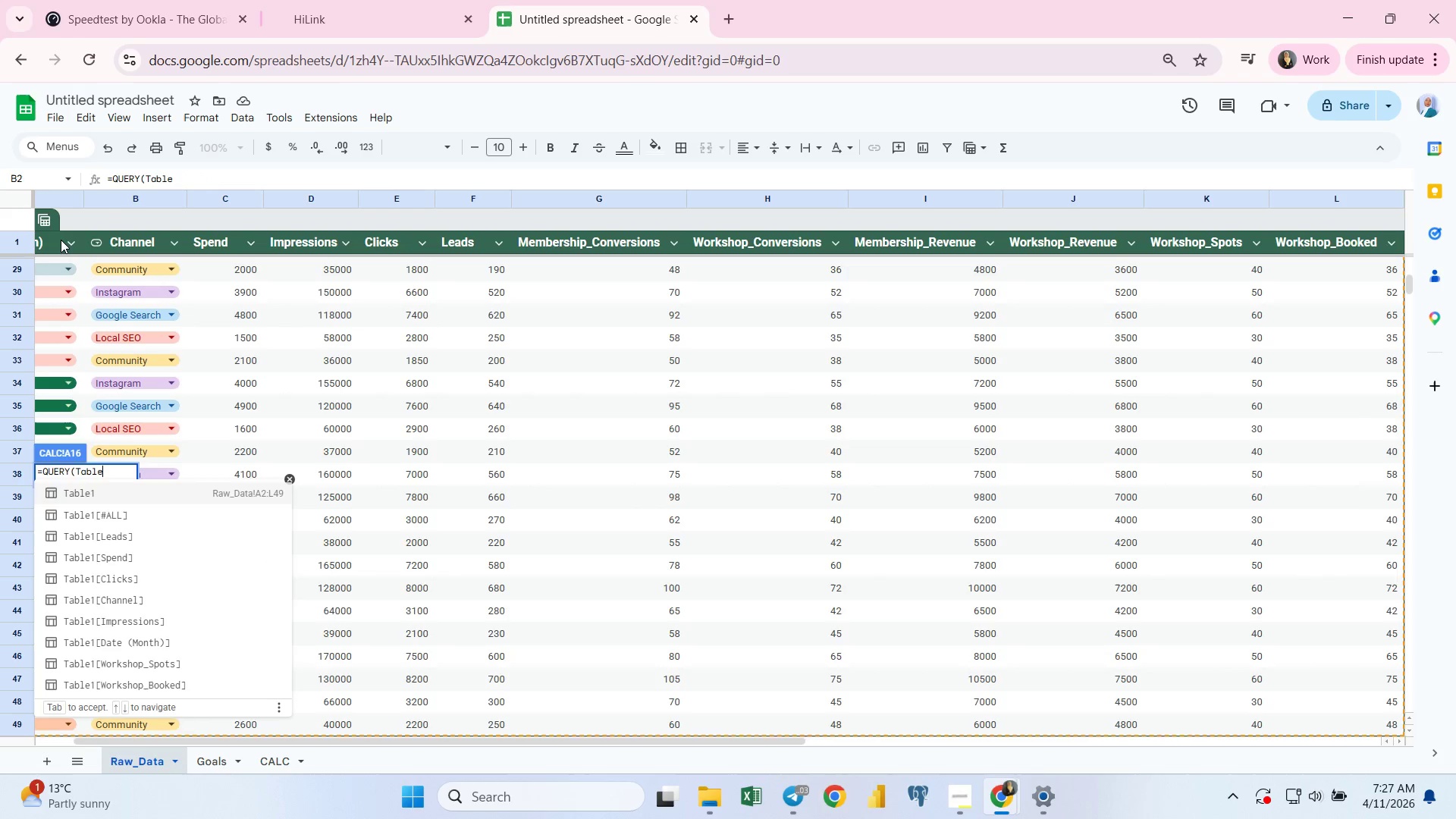 
key(Backspace)
 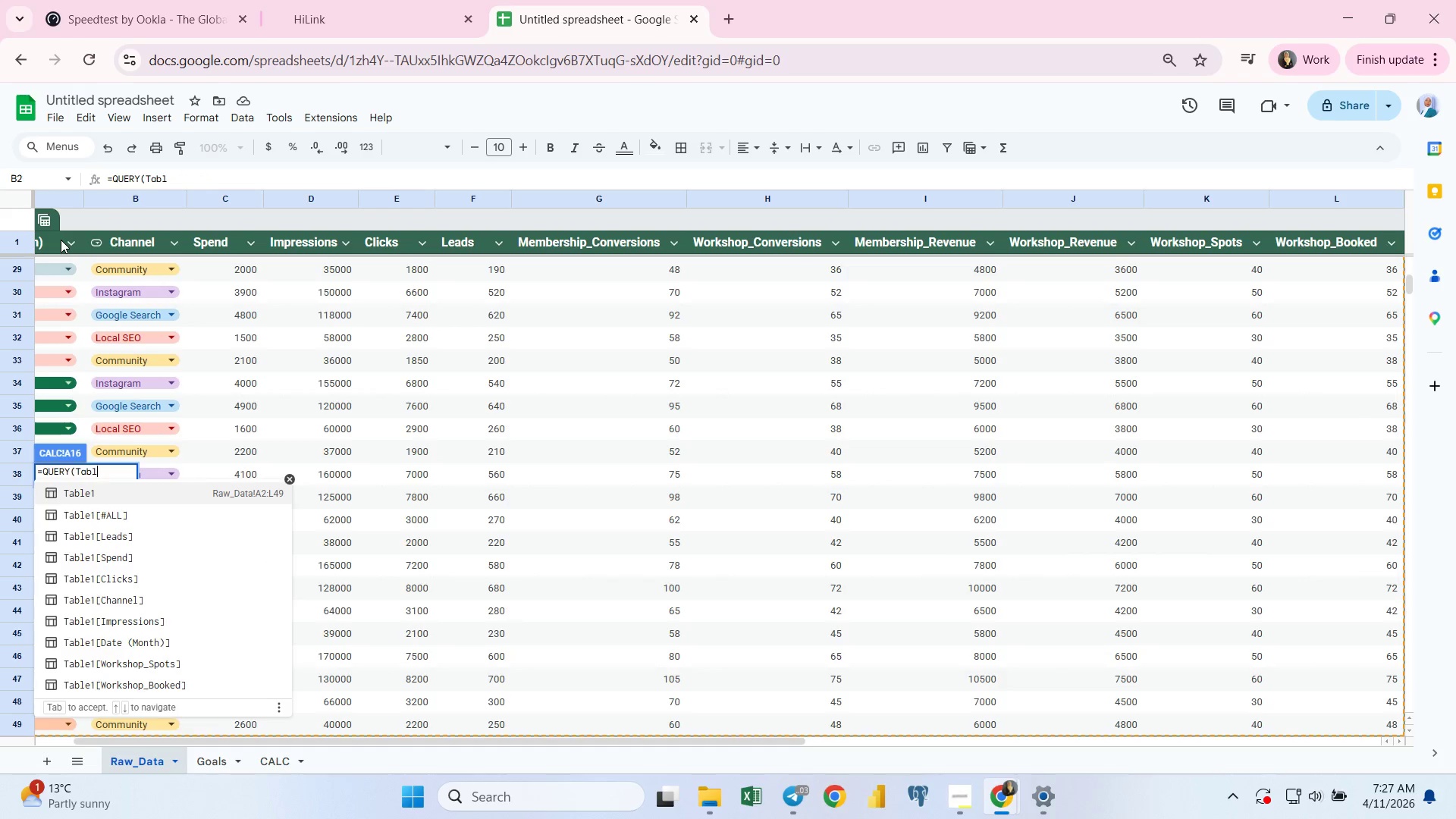 
key(Backspace)
 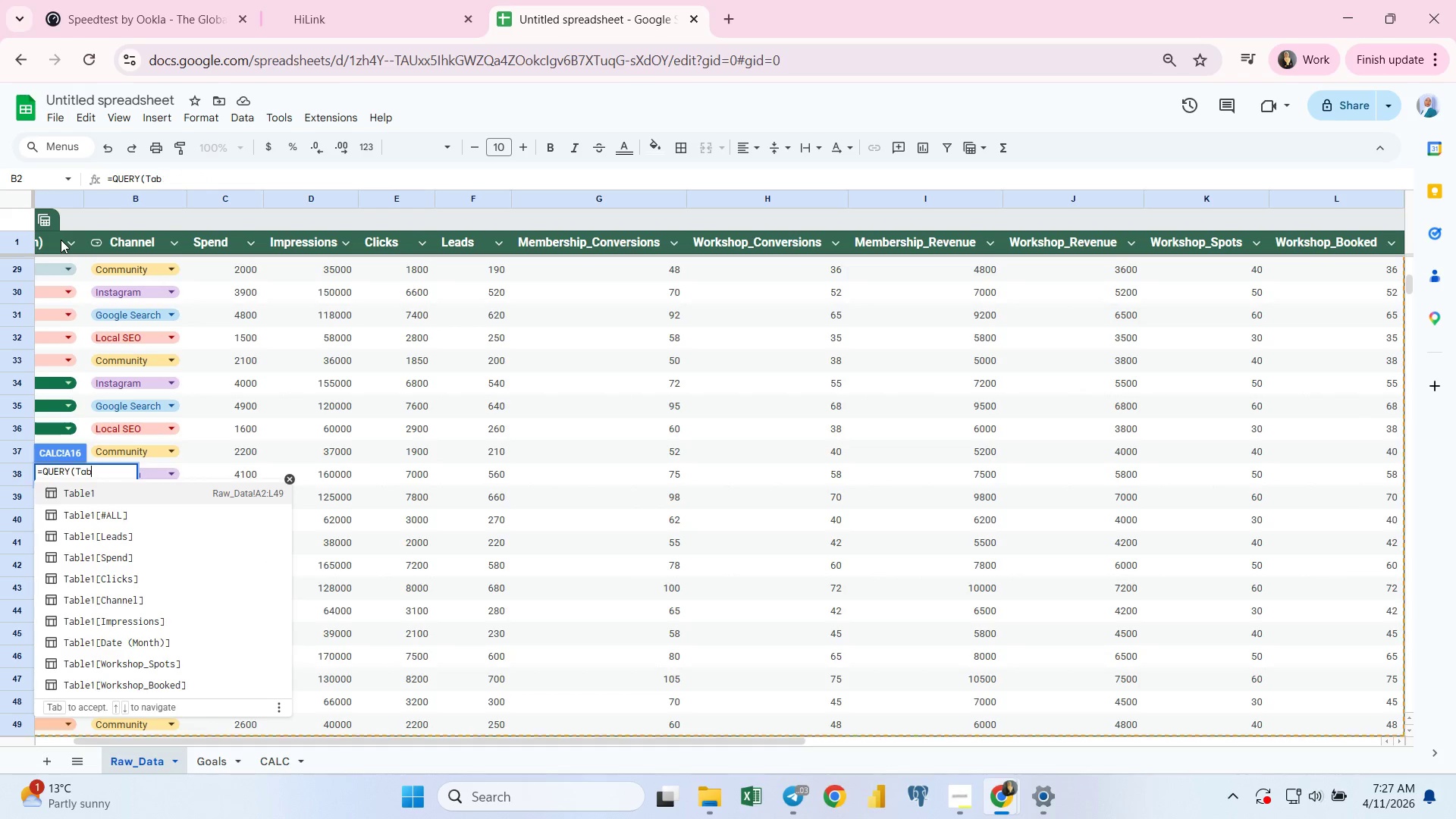 
key(Backspace)
 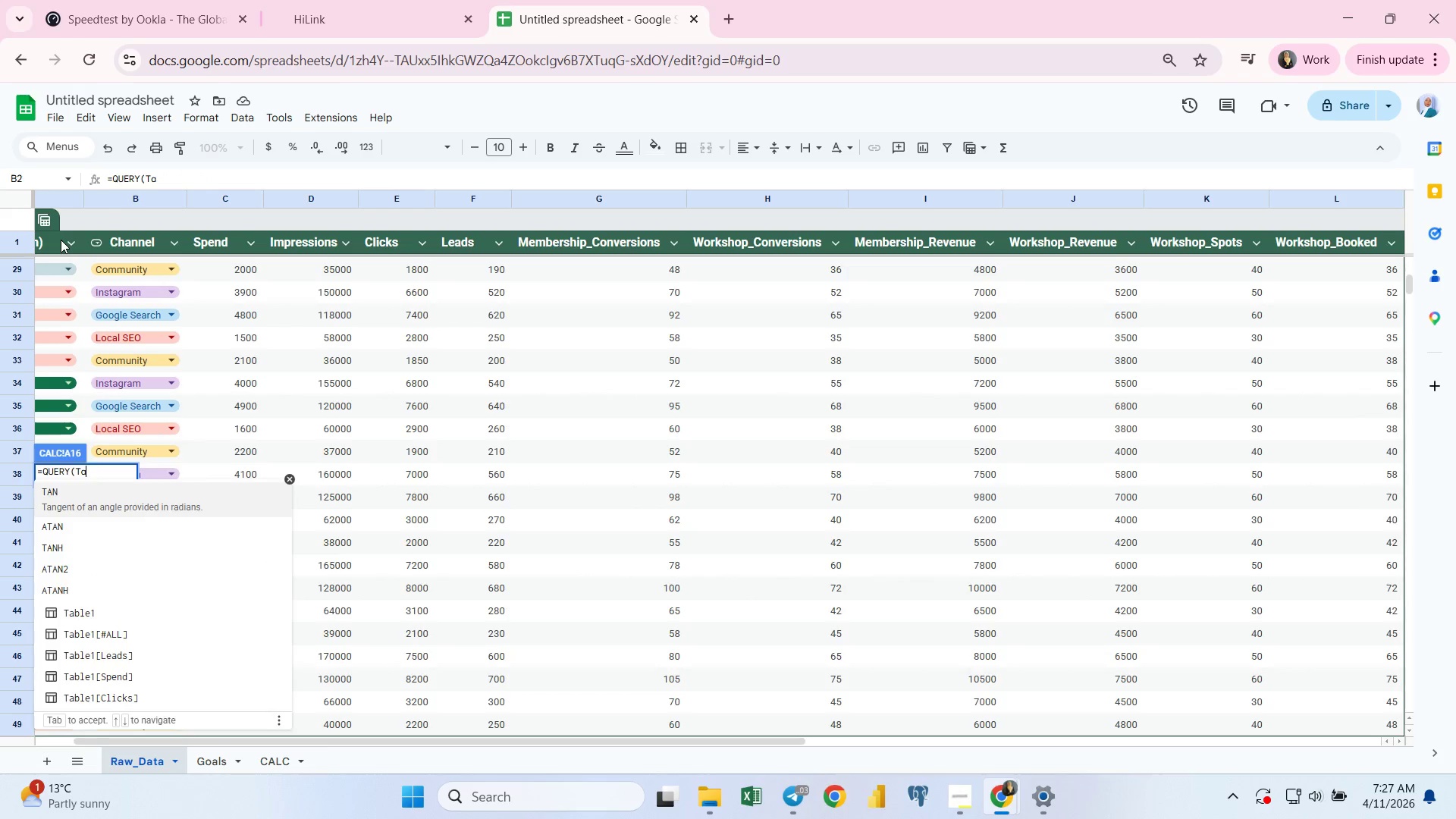 
key(Backspace)
 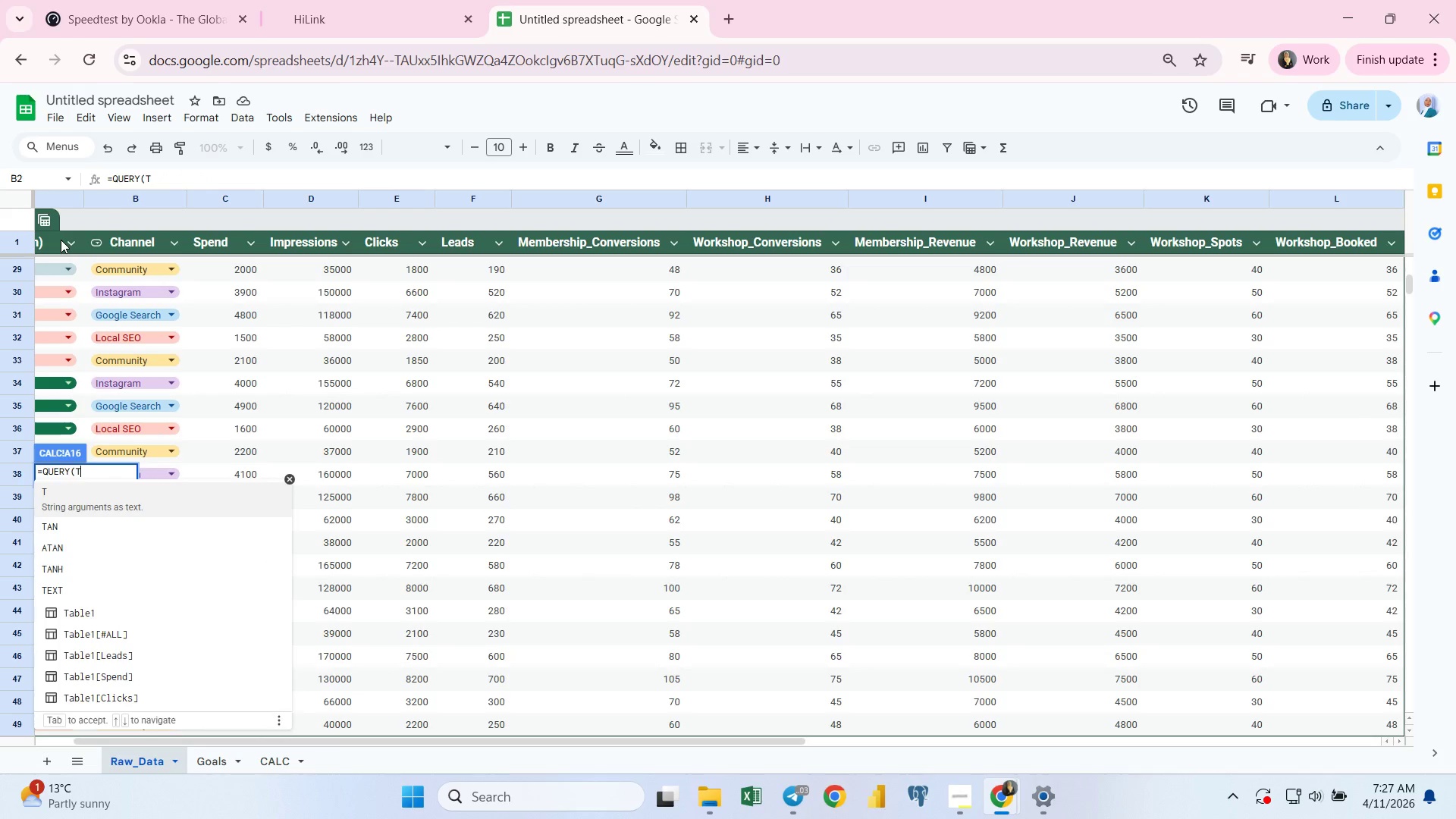 
key(Backspace)
 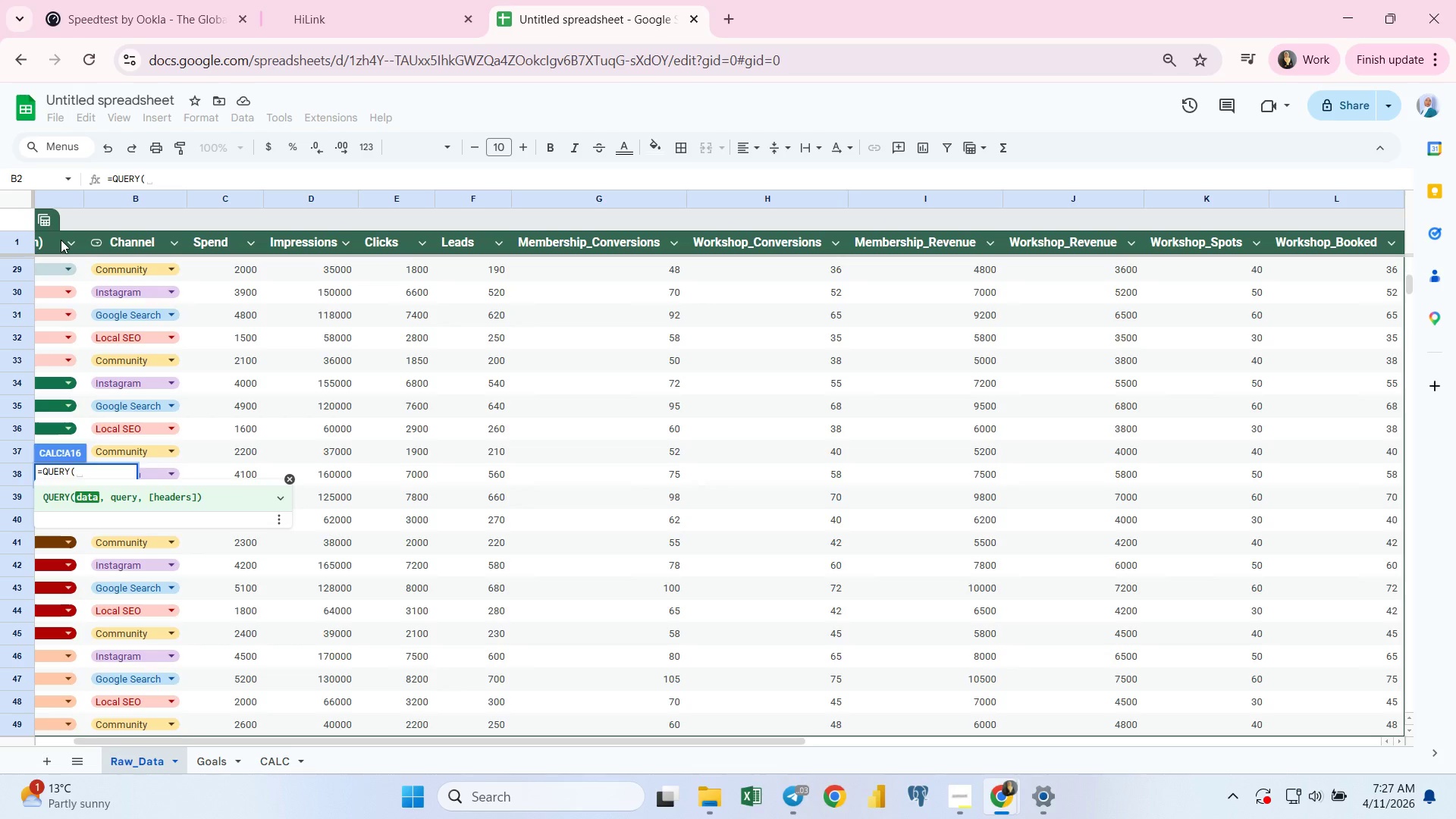 
mouse_move([63, 224])
 